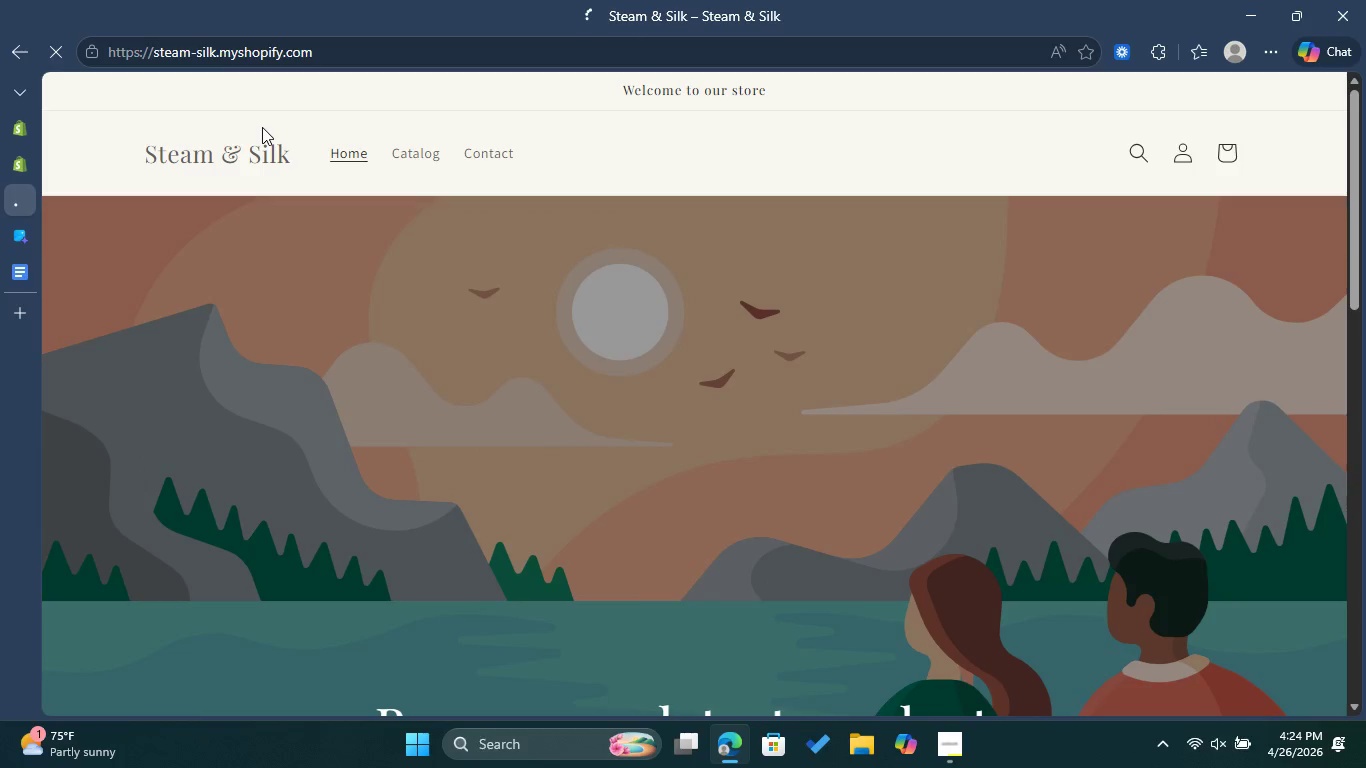 
scroll: coordinate [372, 175], scroll_direction: down, amount: 5.0
 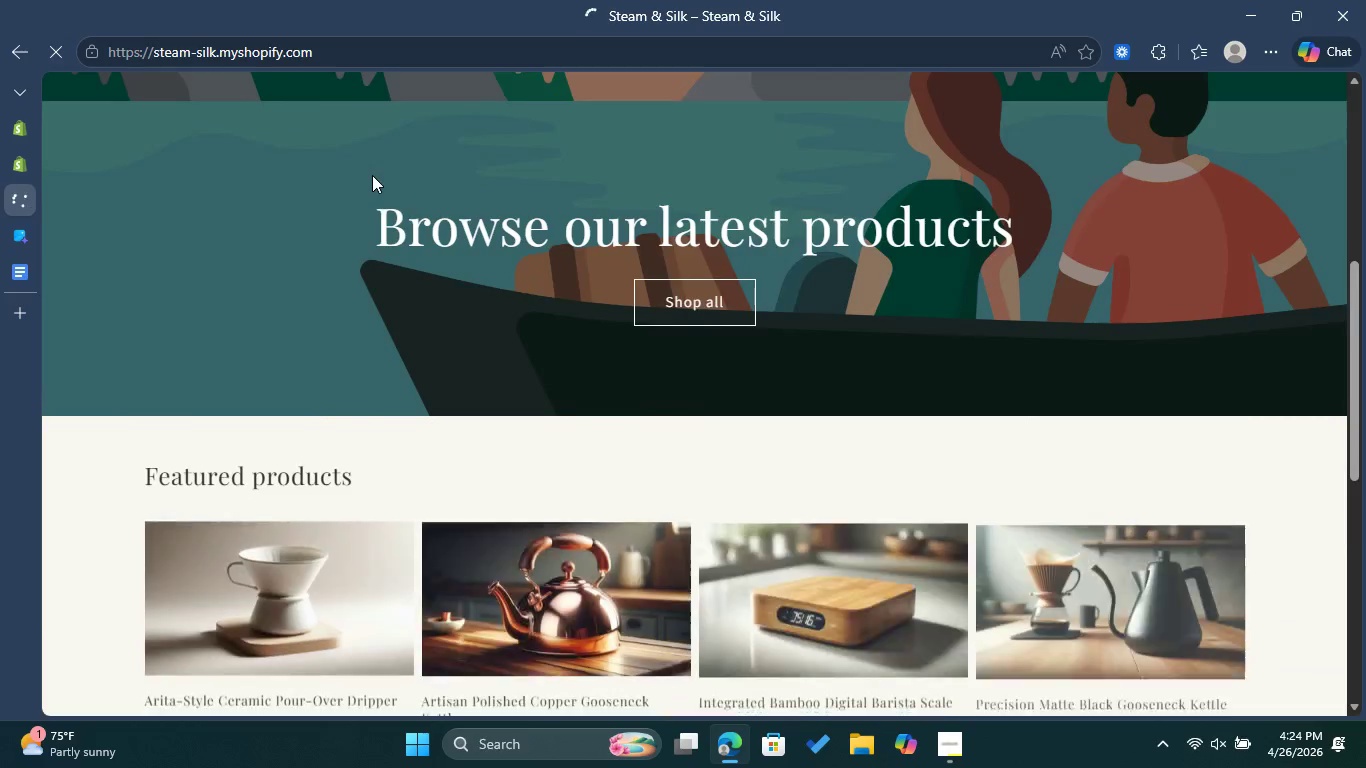 
scroll: coordinate [372, 175], scroll_direction: up, amount: 7.0
 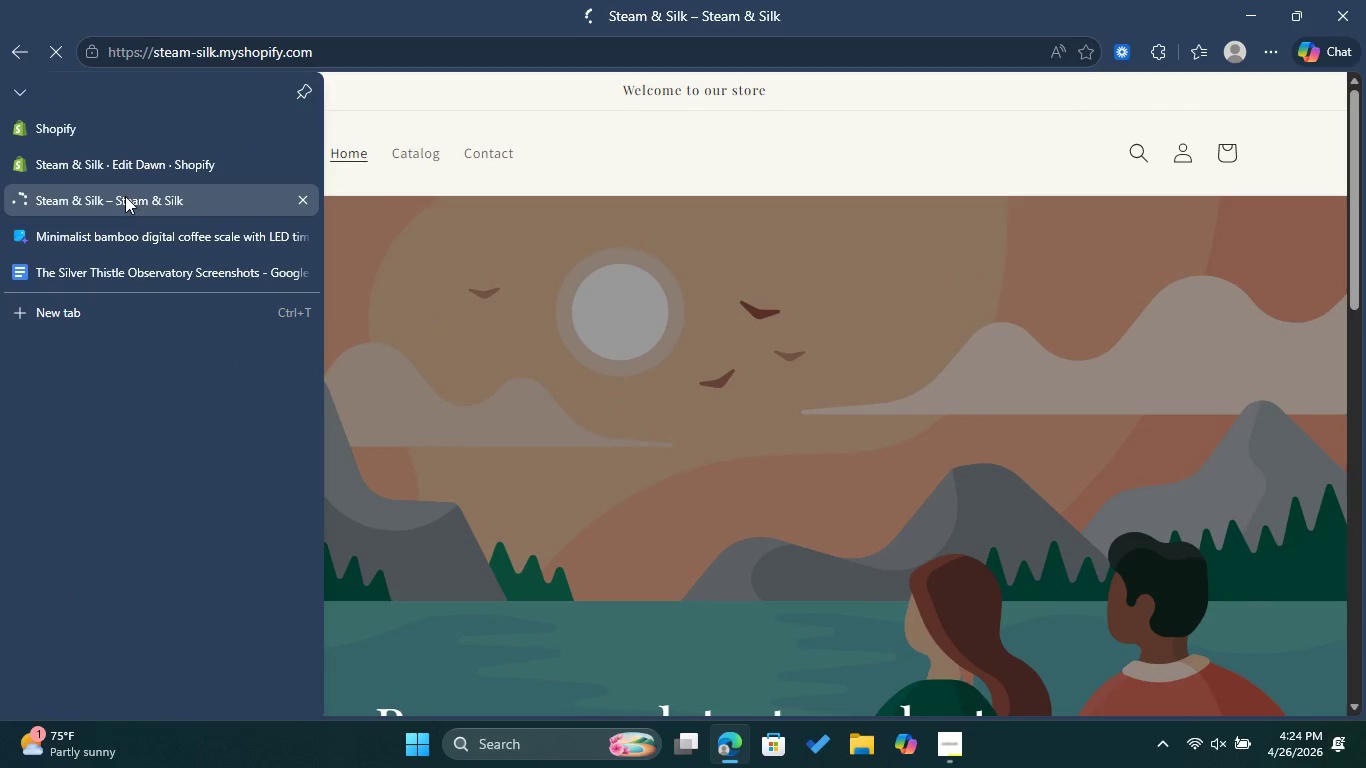 
left_click([304, 206])
 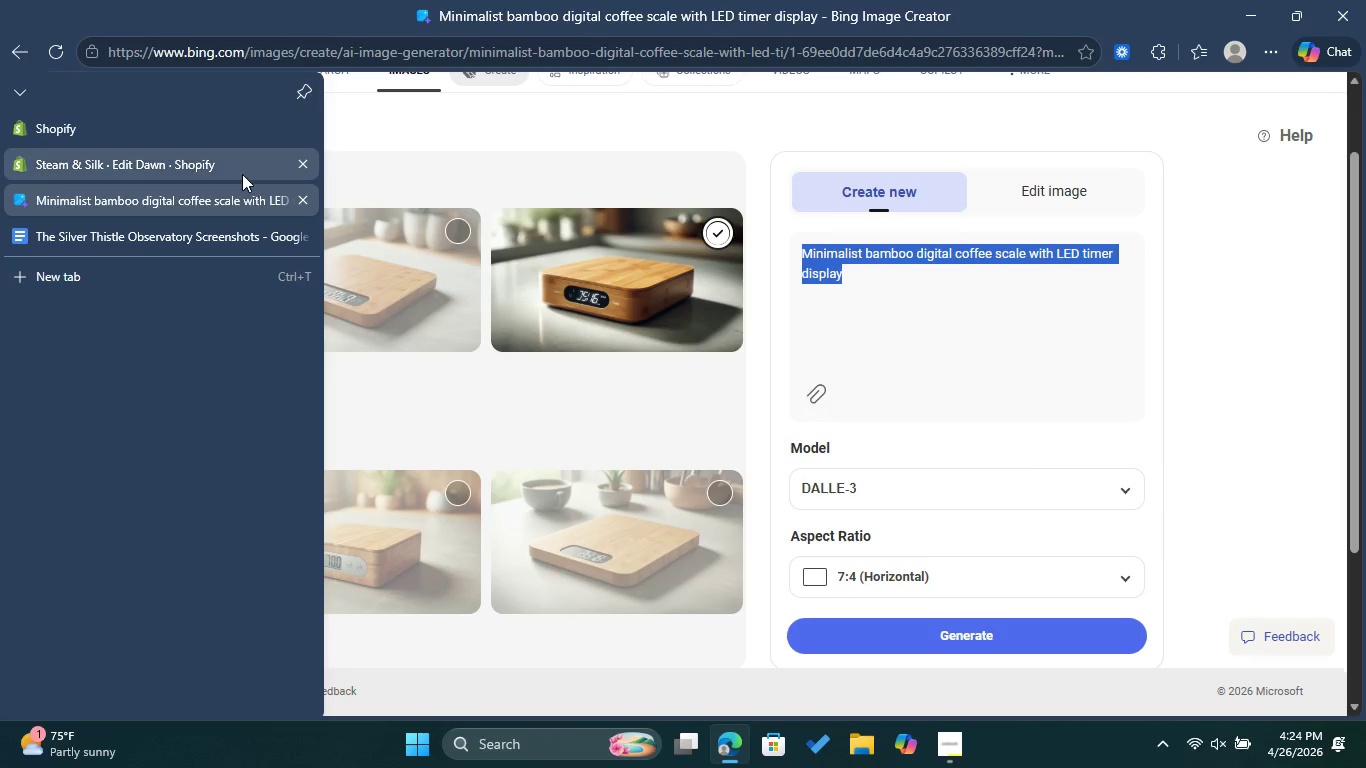 
left_click([242, 174])
 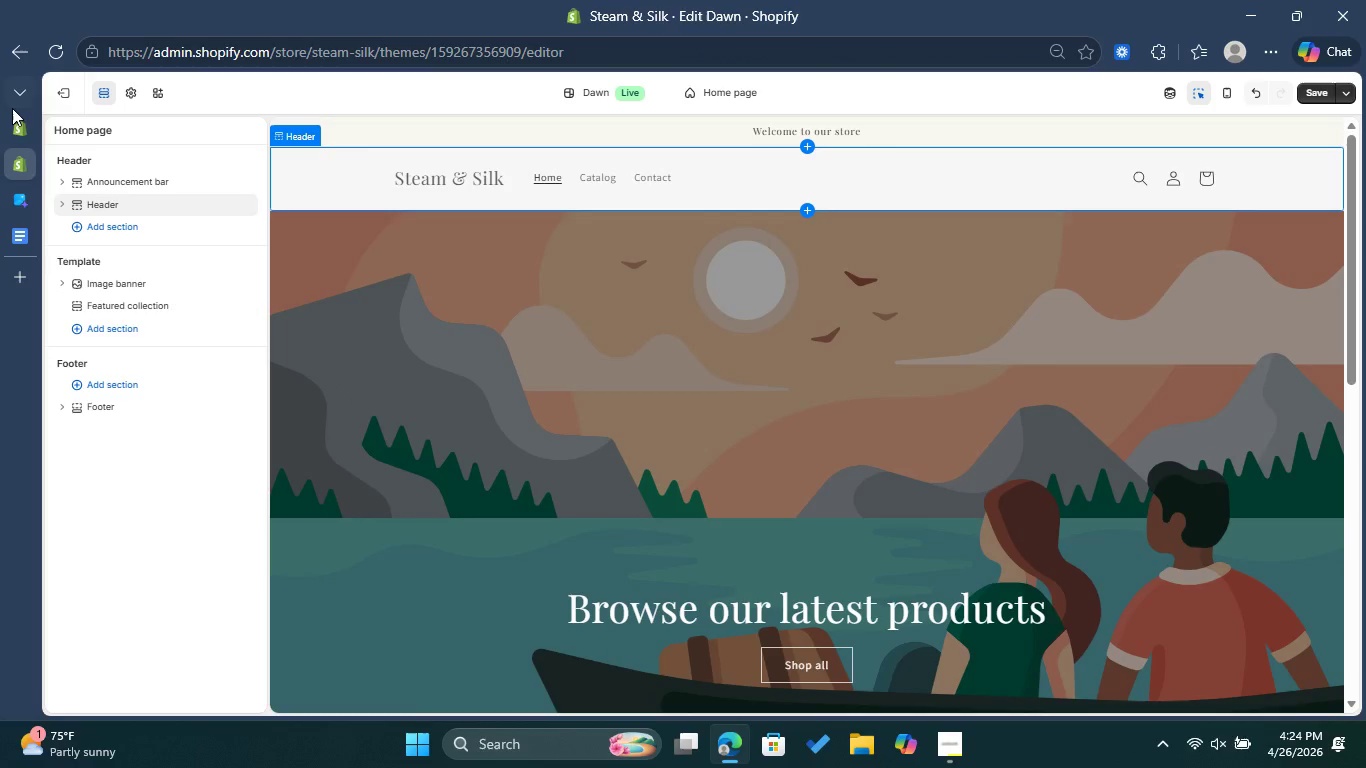 
left_click([28, 127])
 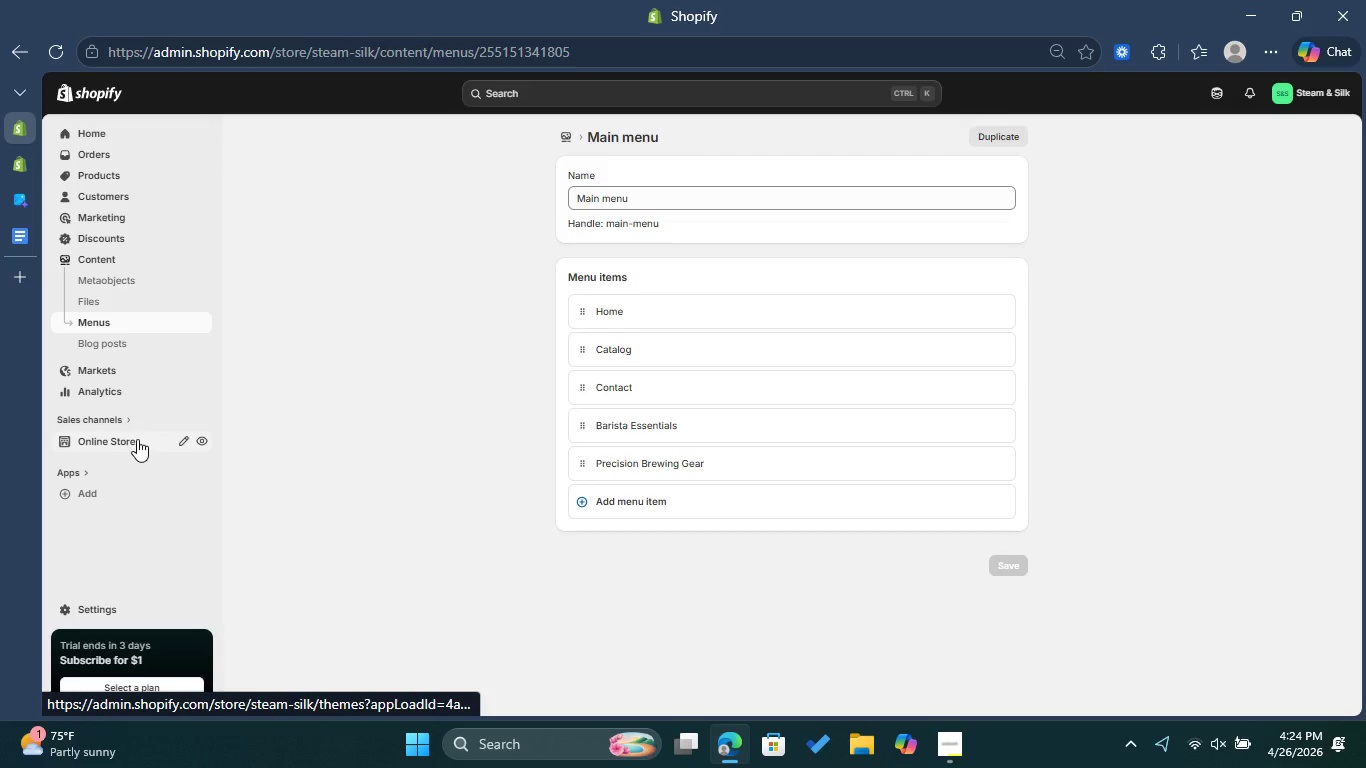 
left_click([199, 441])
 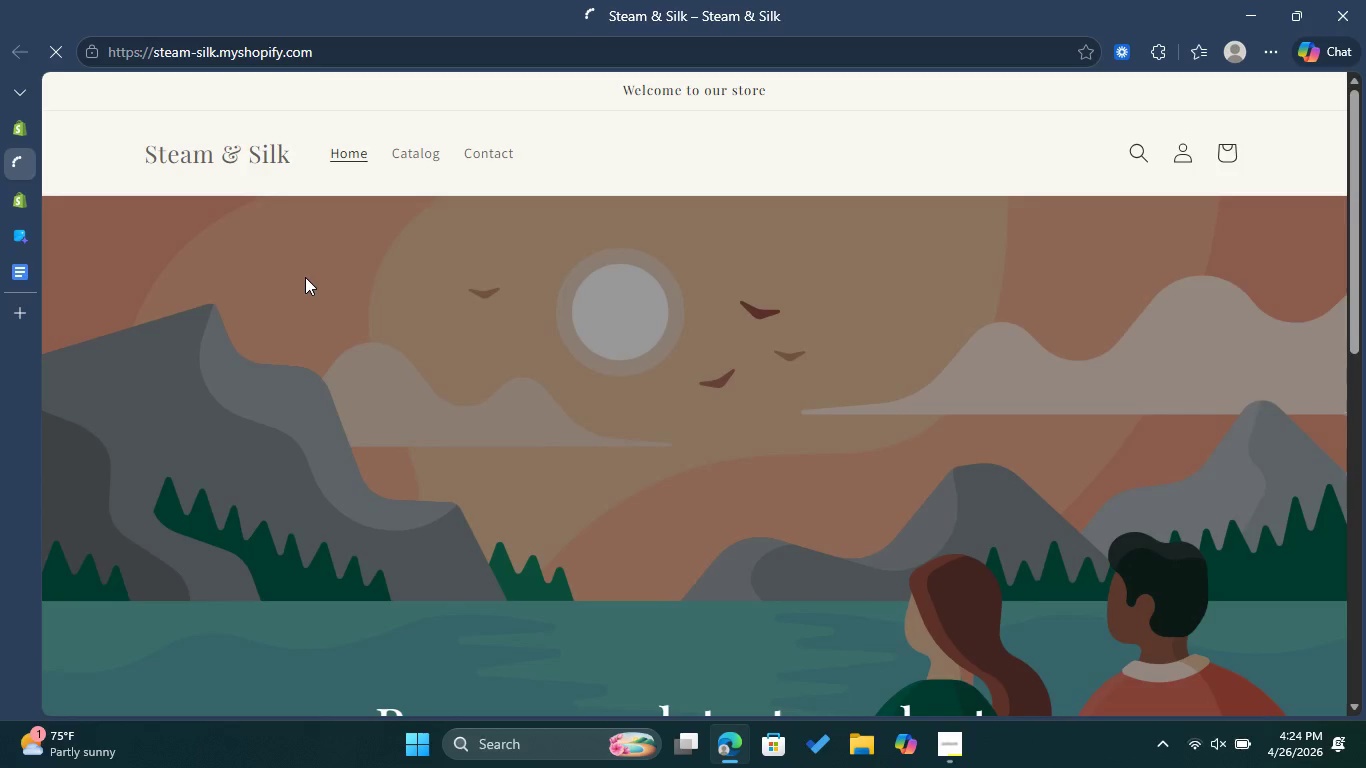 
wait(8.27)
 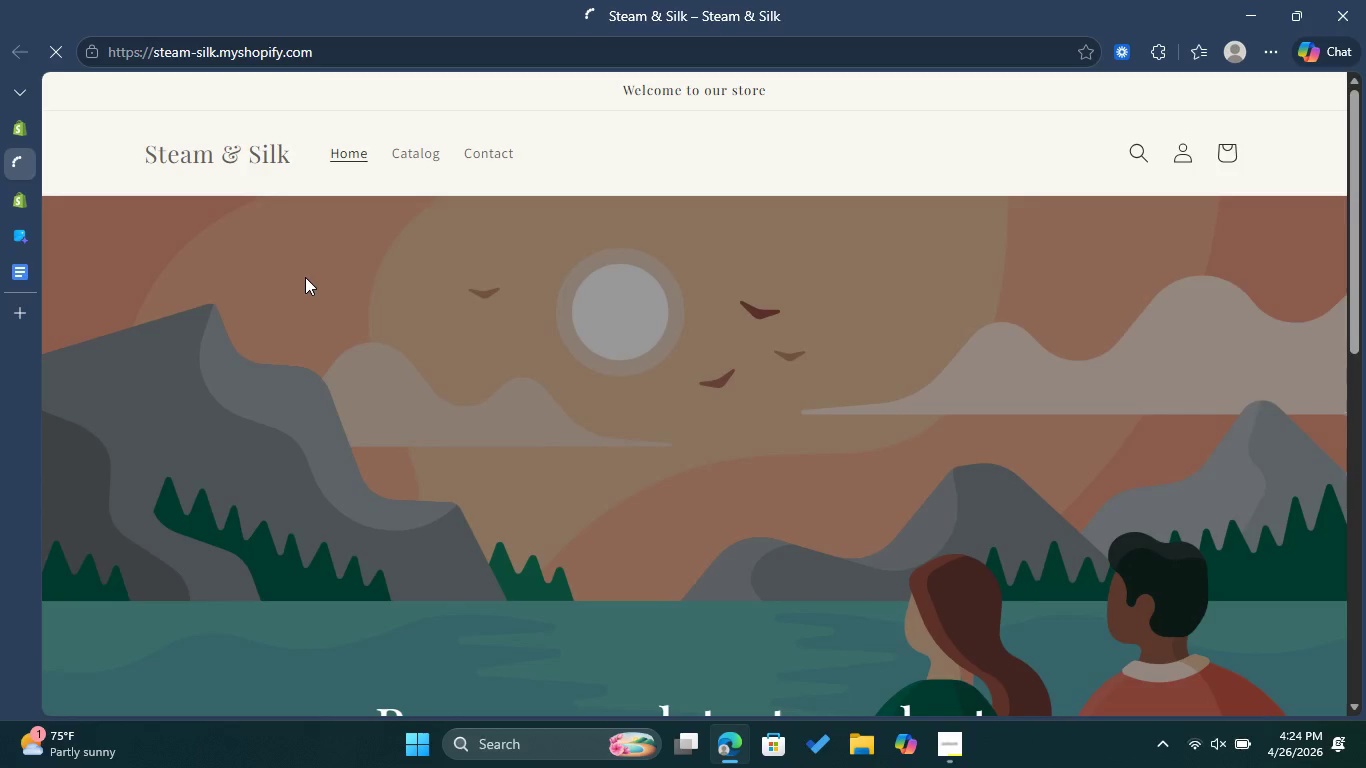 
left_click([23, 126])
 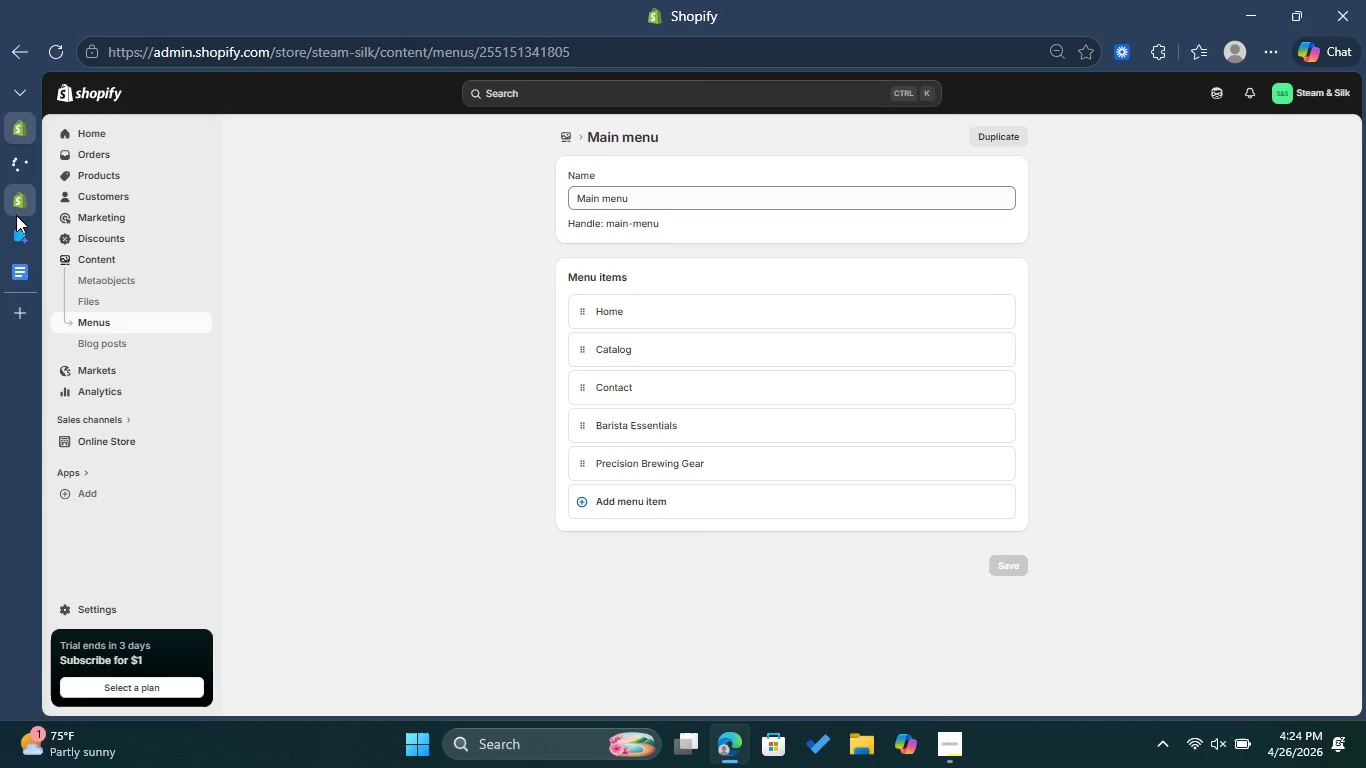 
left_click([74, 172])
 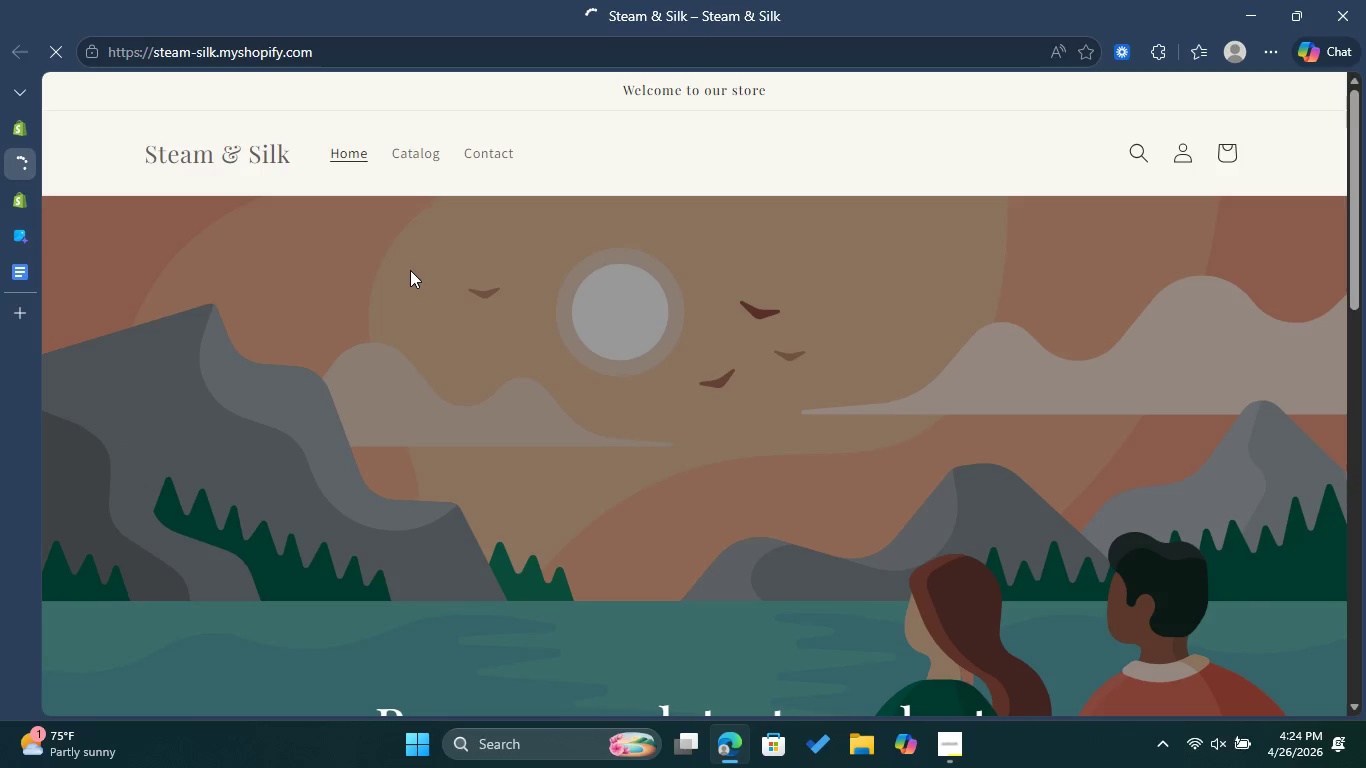 
wait(12.05)
 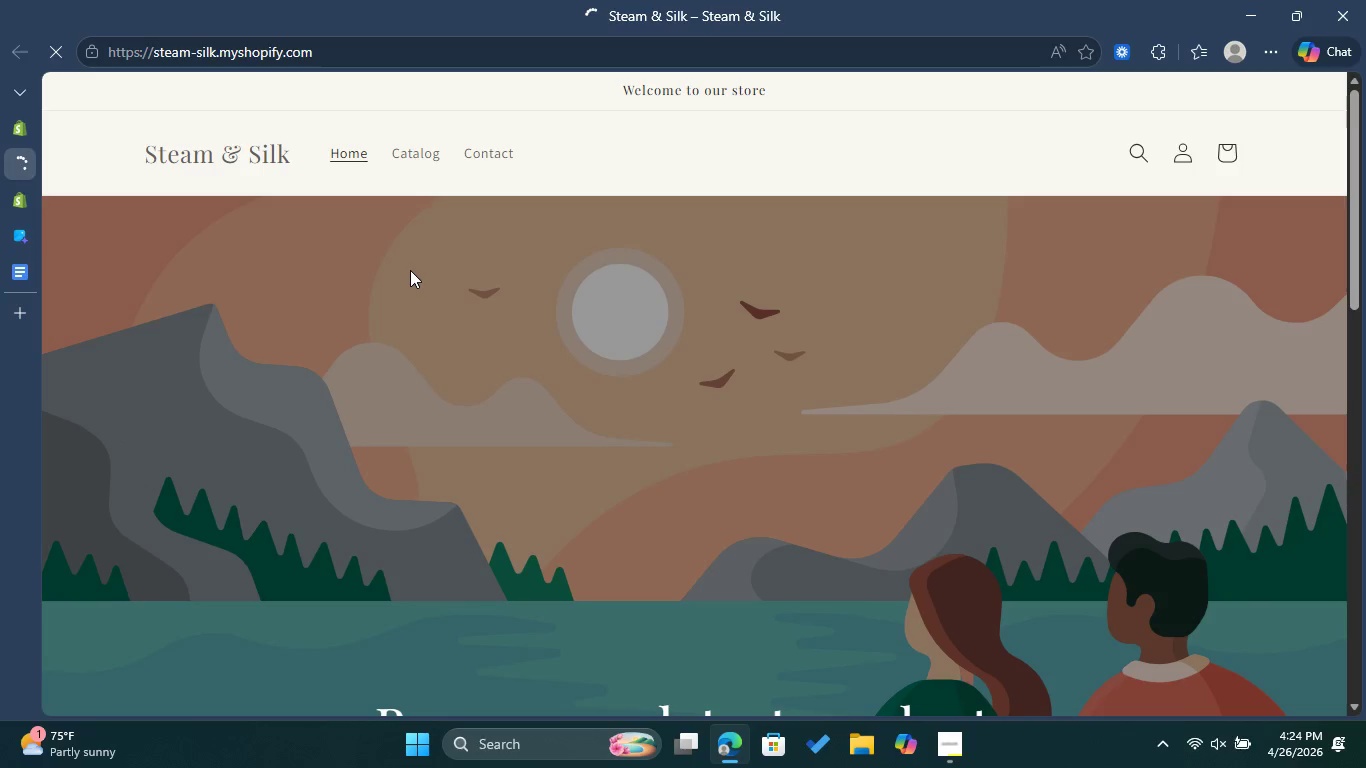 
left_click([1232, 688])
 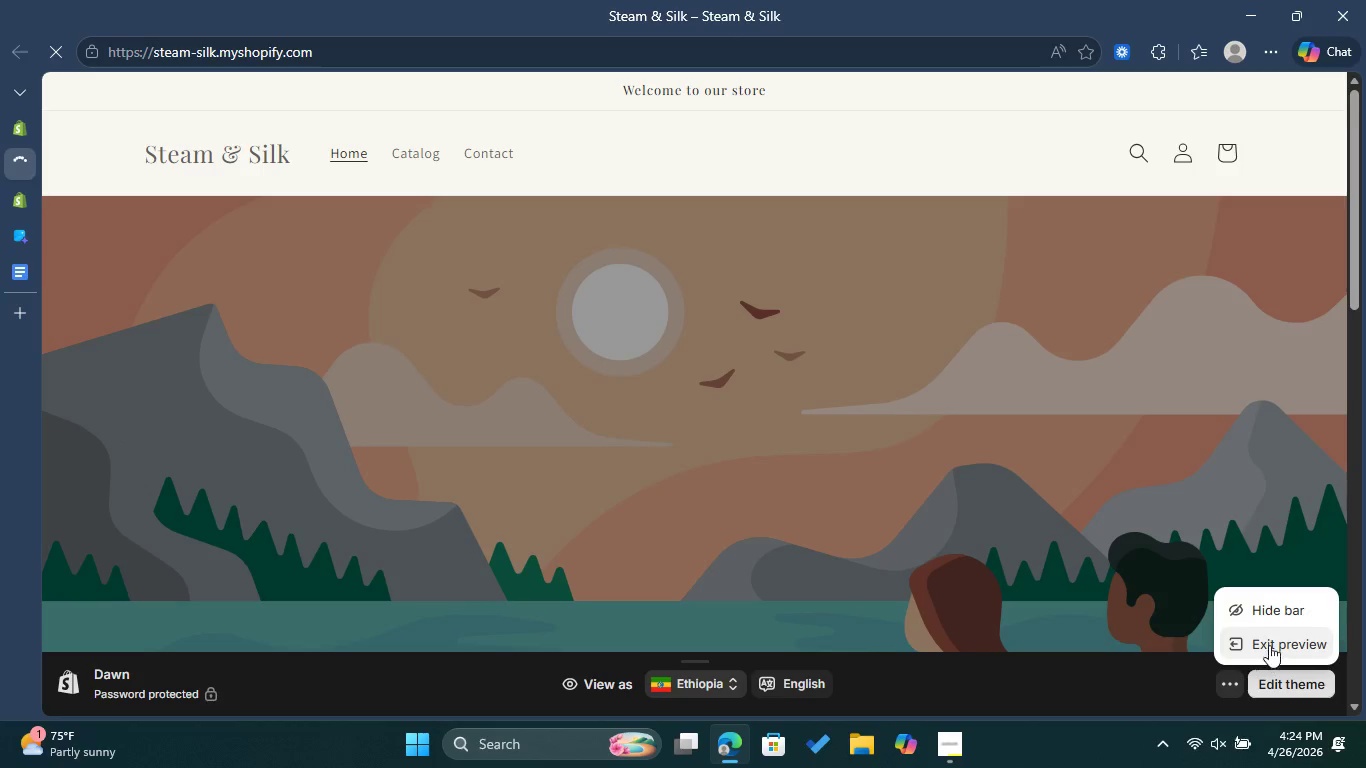 
left_click([1270, 644])
 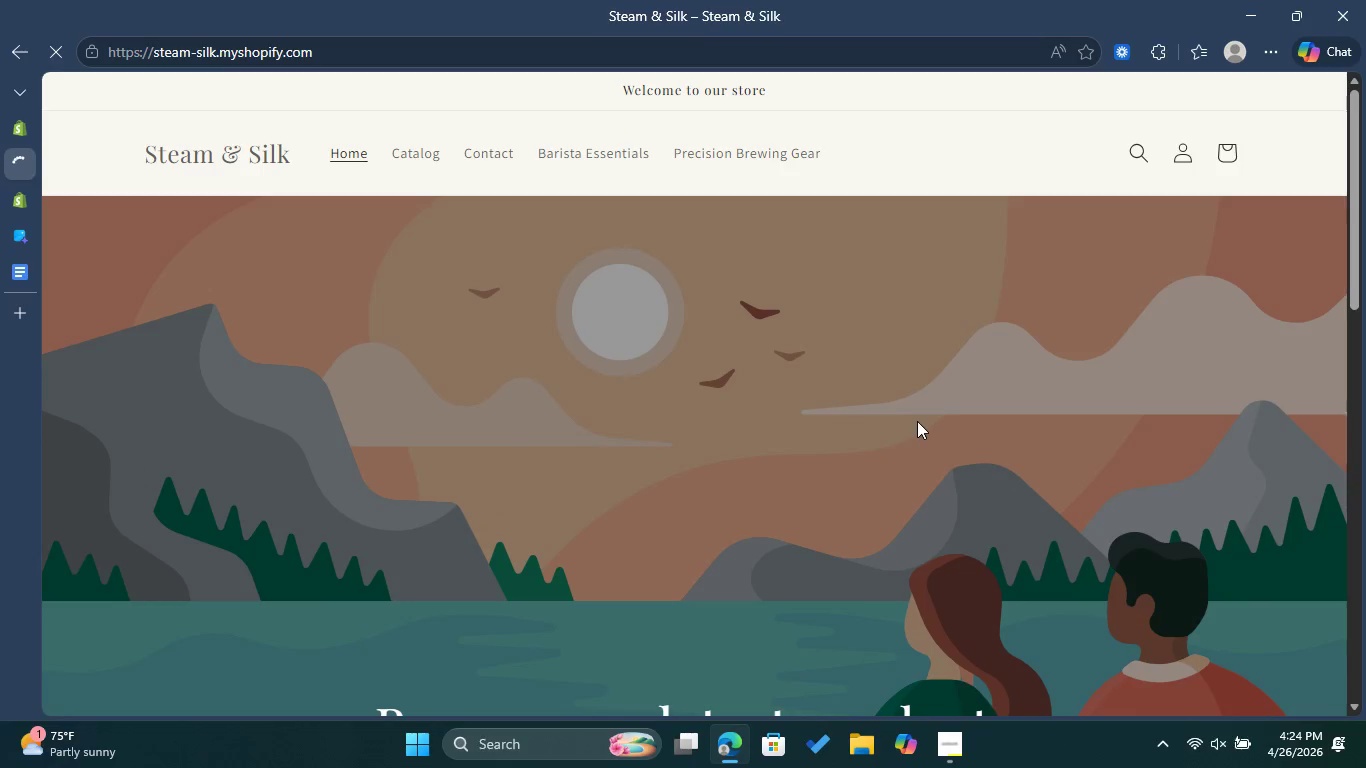 
wait(5.69)
 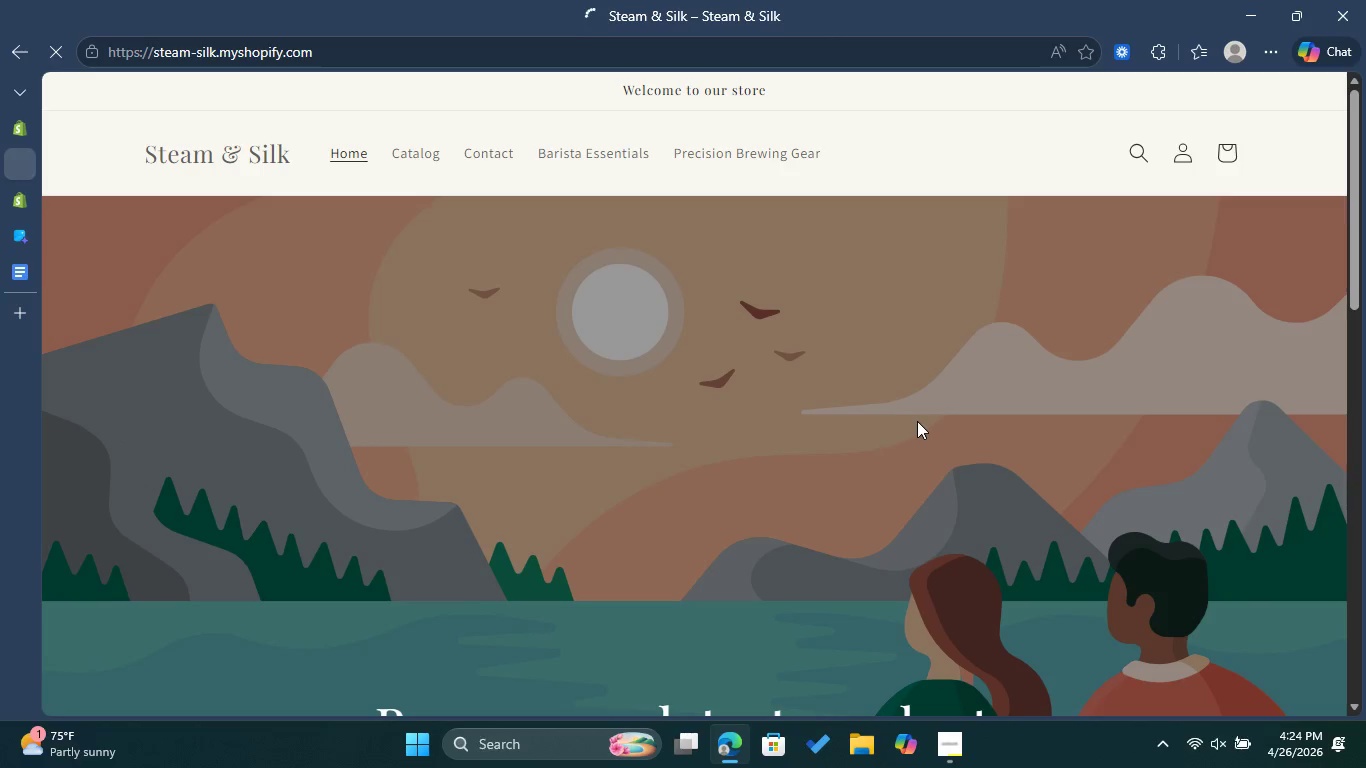 
key(Control+Shift+S)
 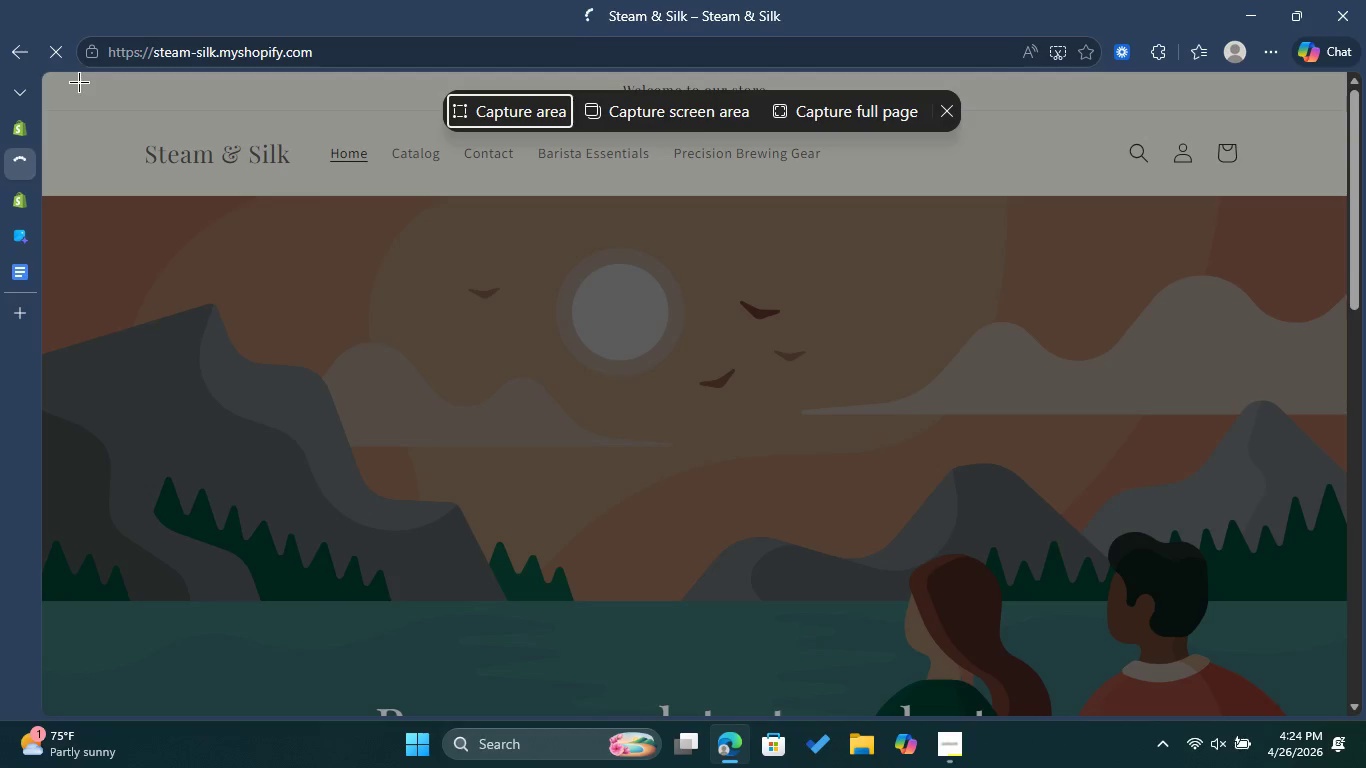 
left_click_drag(start_coordinate=[60, 88], to_coordinate=[1365, 661])
 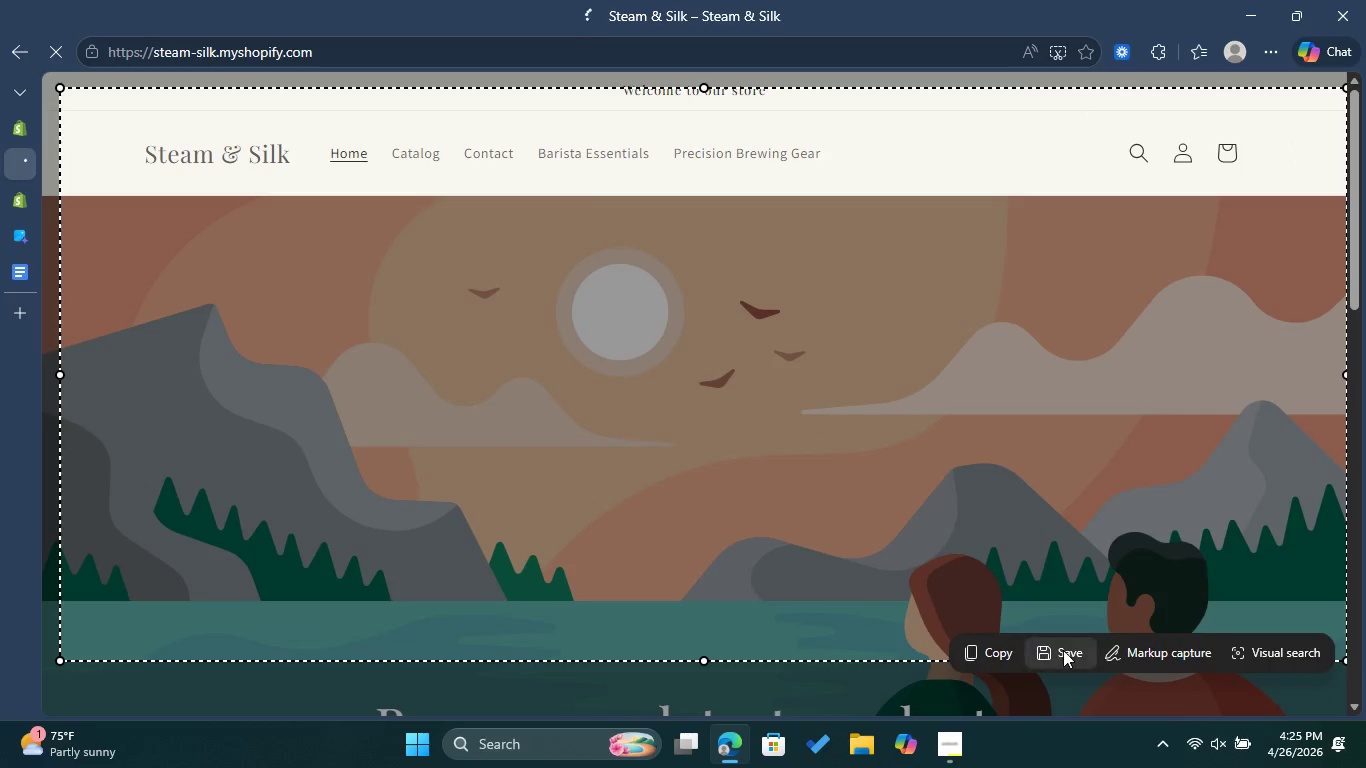 
left_click([1063, 650])
 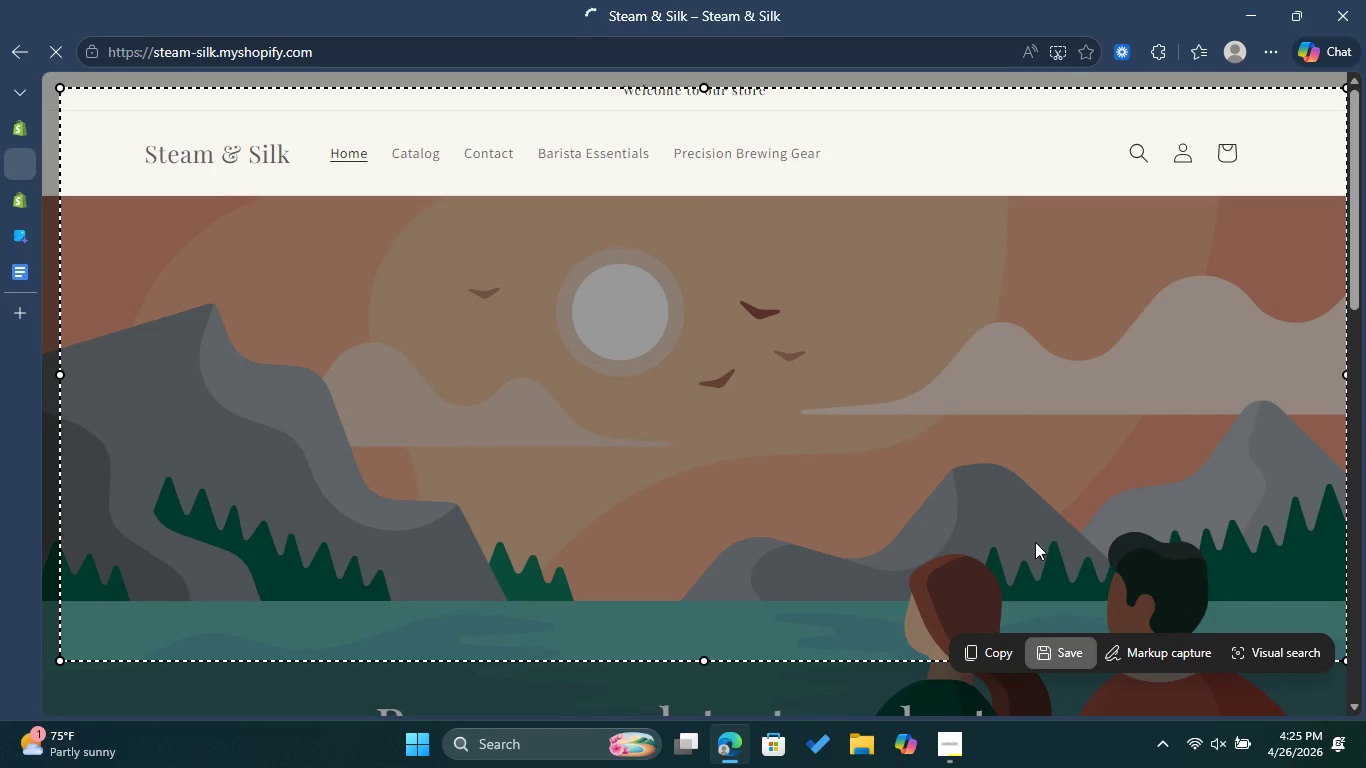 
mouse_move([1018, 534])
 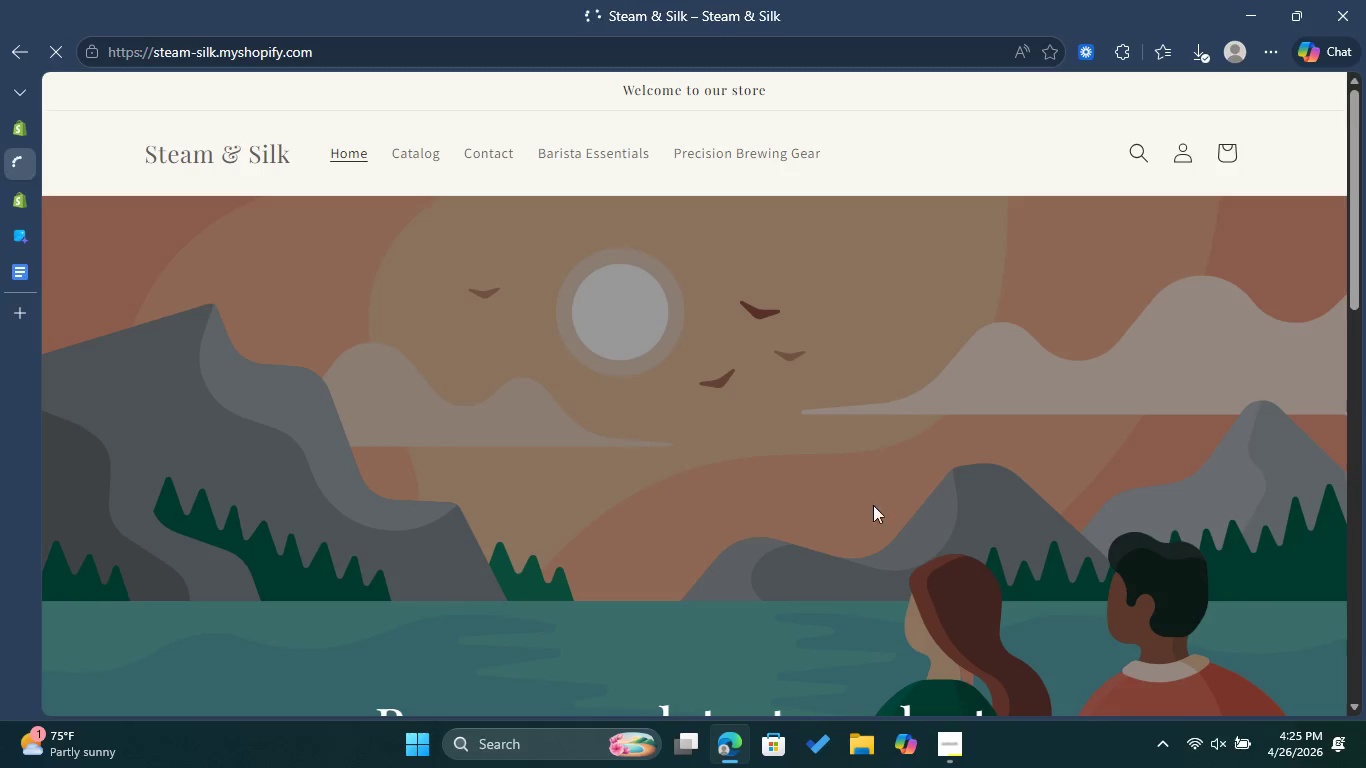 
wait(5.35)
 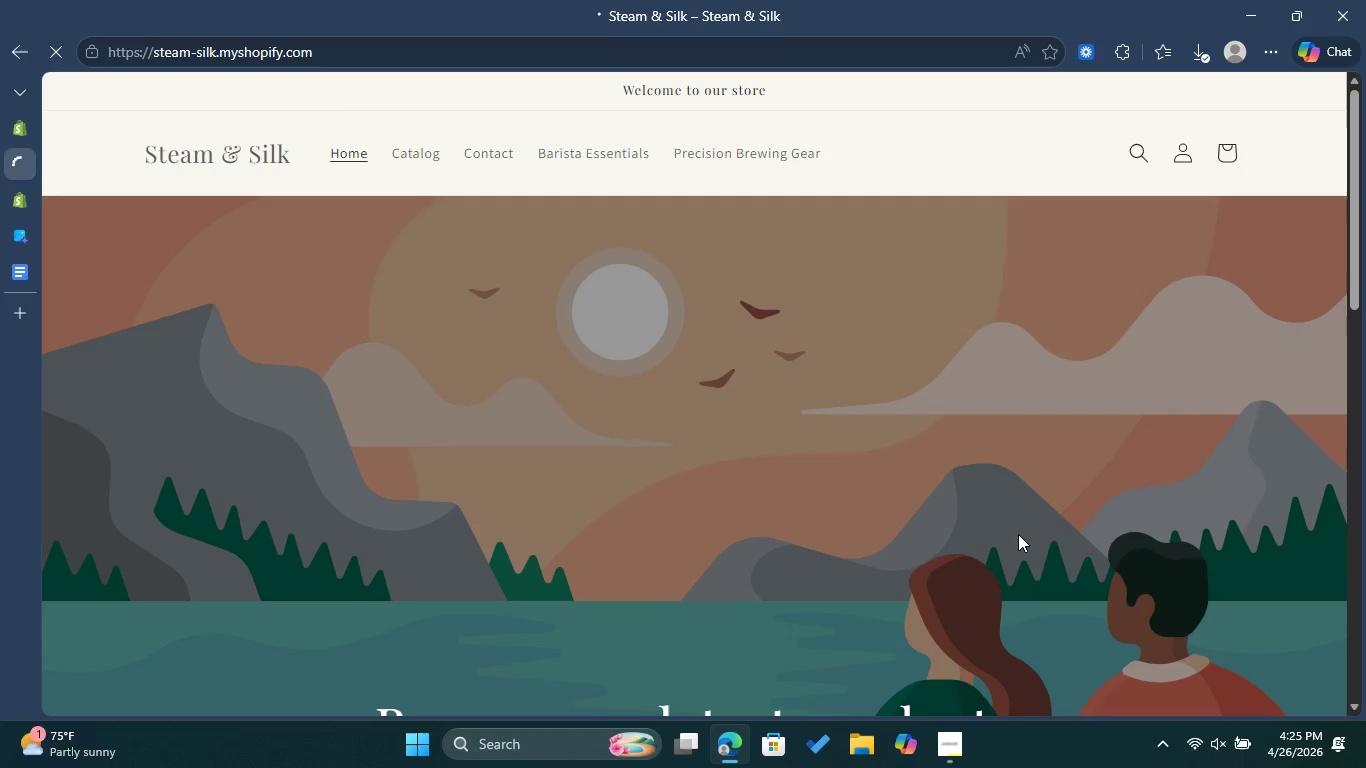 
scroll: coordinate [849, 501], scroll_direction: down, amount: 1.0
 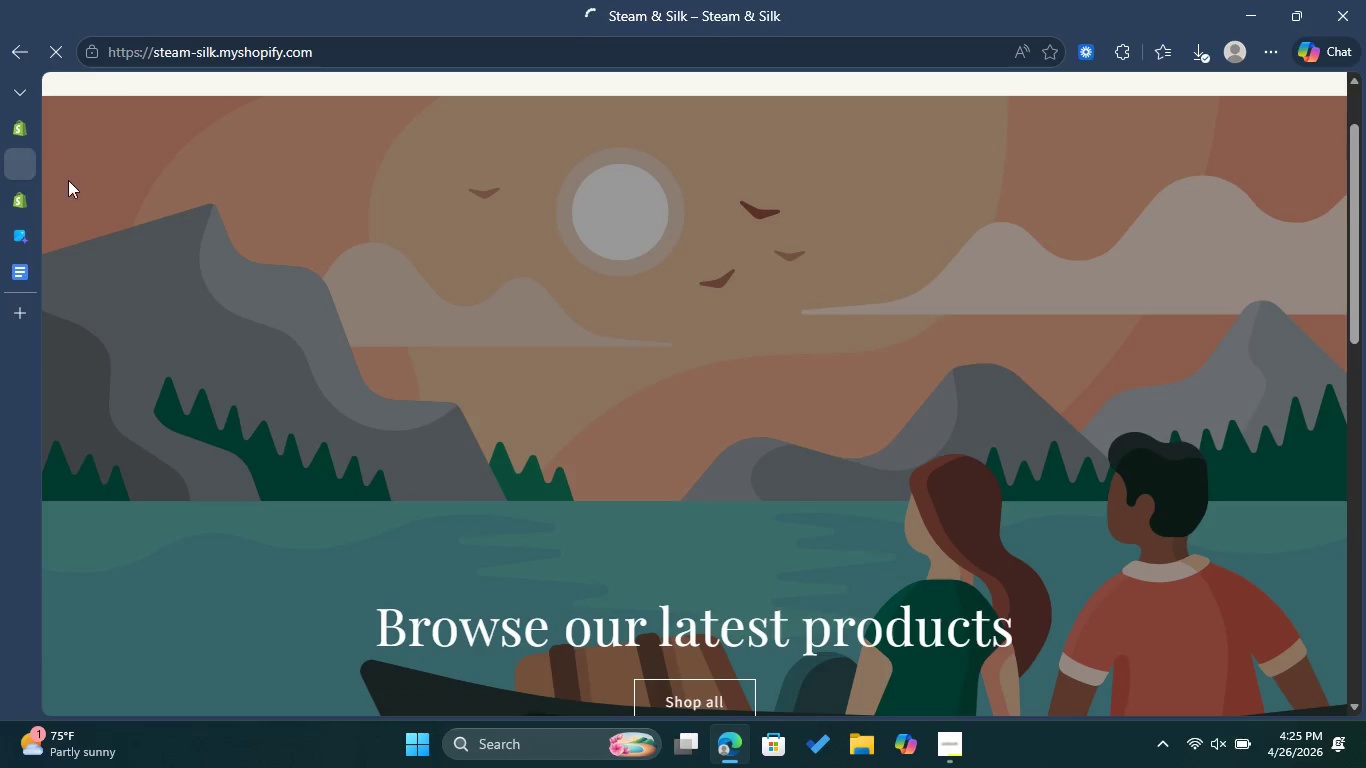 
left_click([19, 138])
 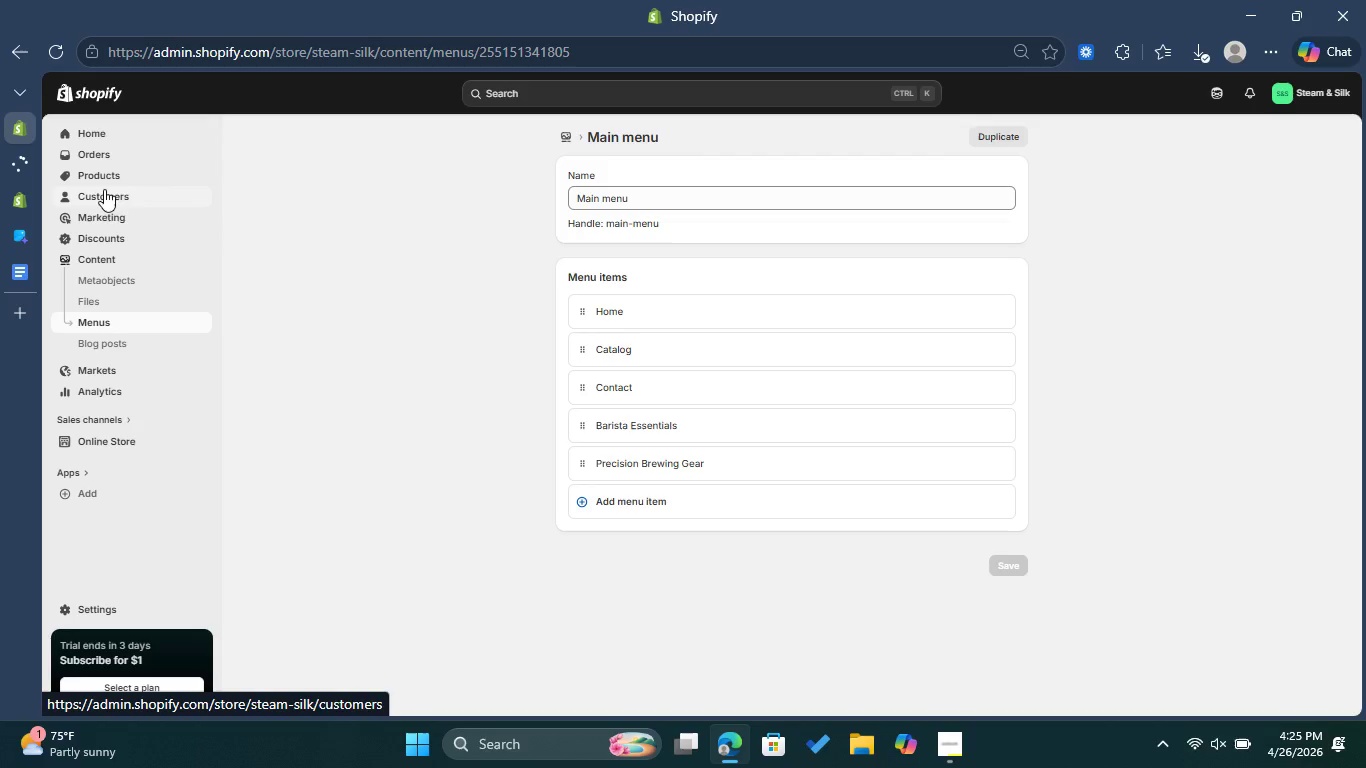 
left_click([123, 172])
 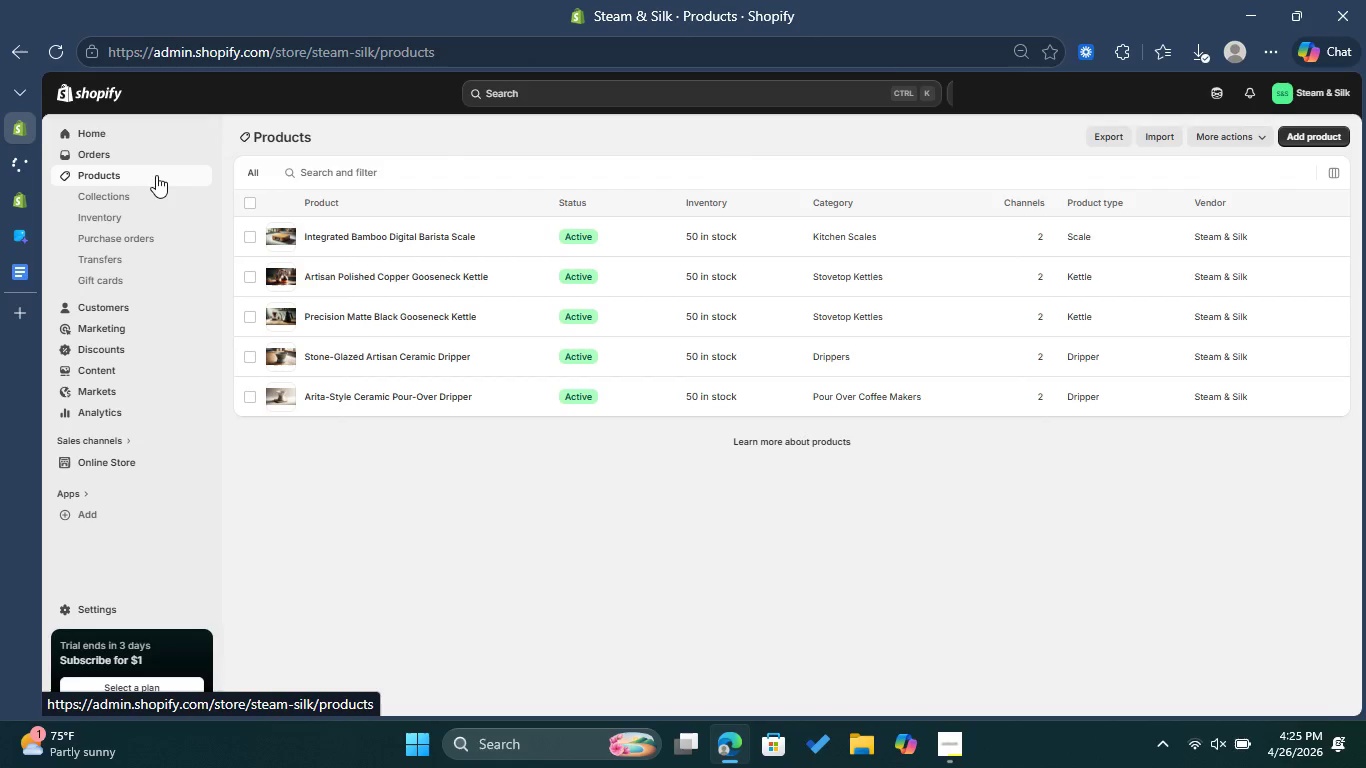 
wait(5.38)
 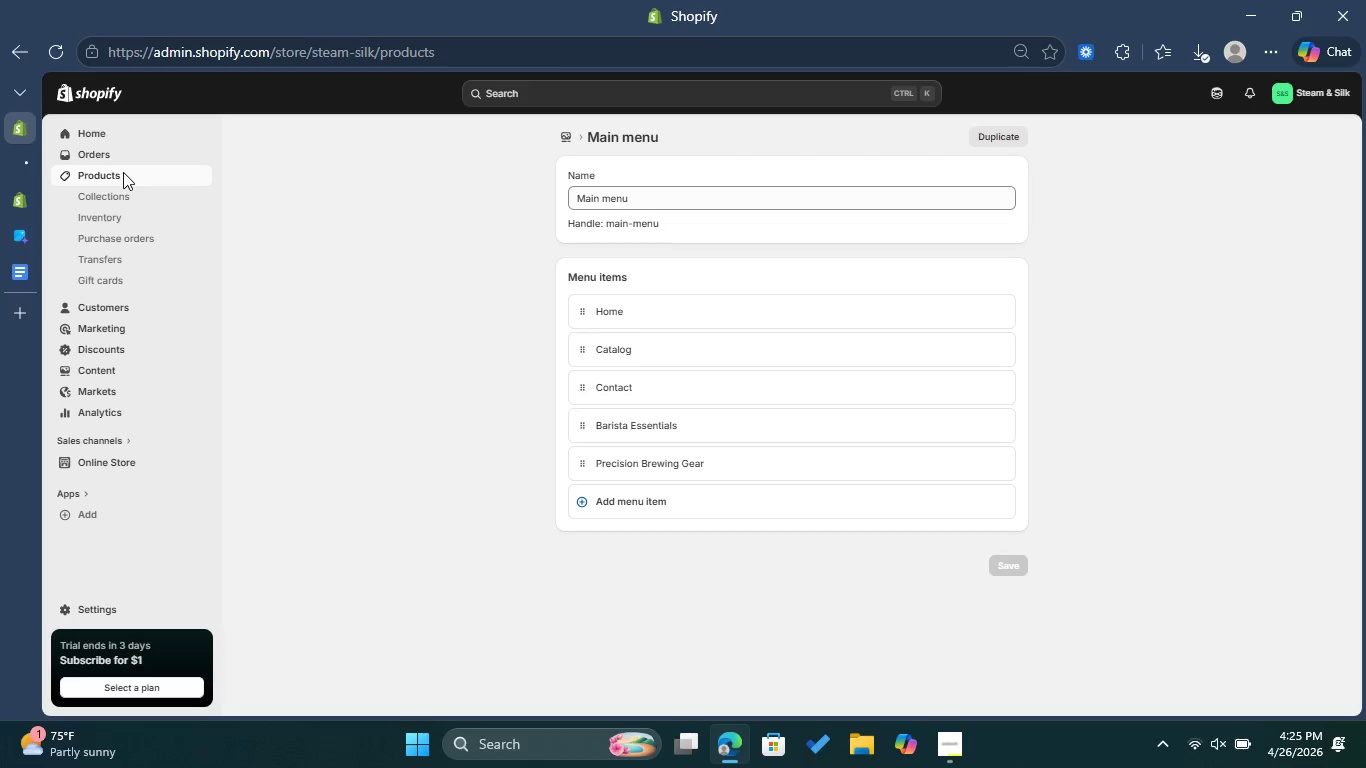 
left_click([424, 235])
 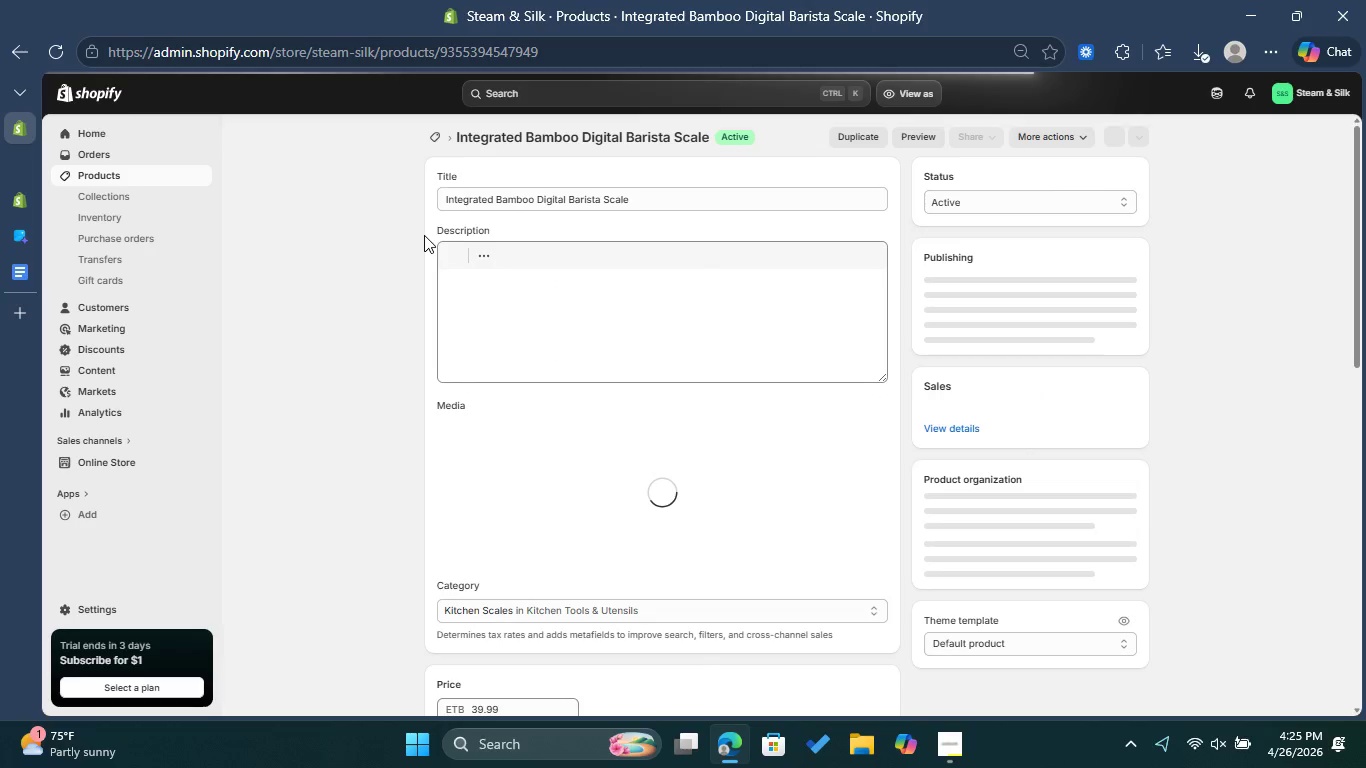 
wait(6.84)
 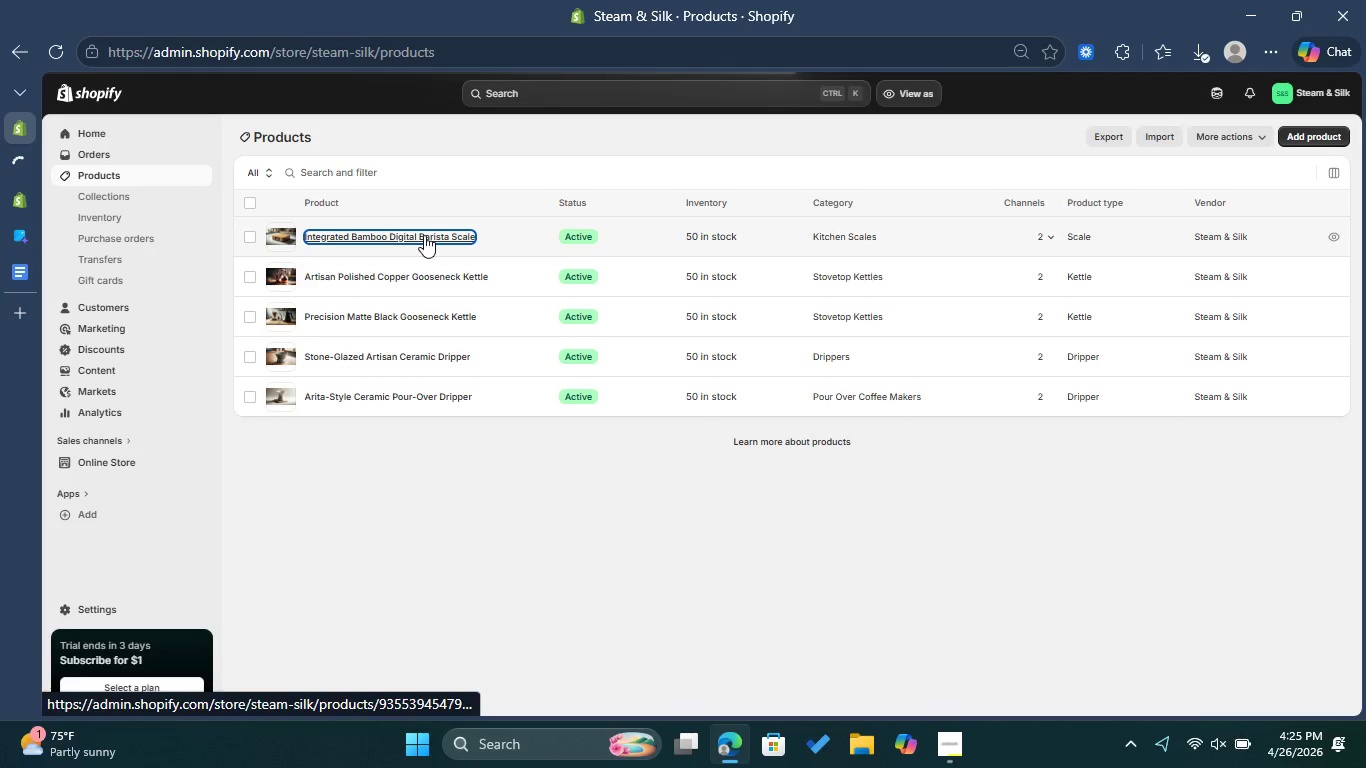 
hold_key(key=ControlLeft, duration=0.77)
 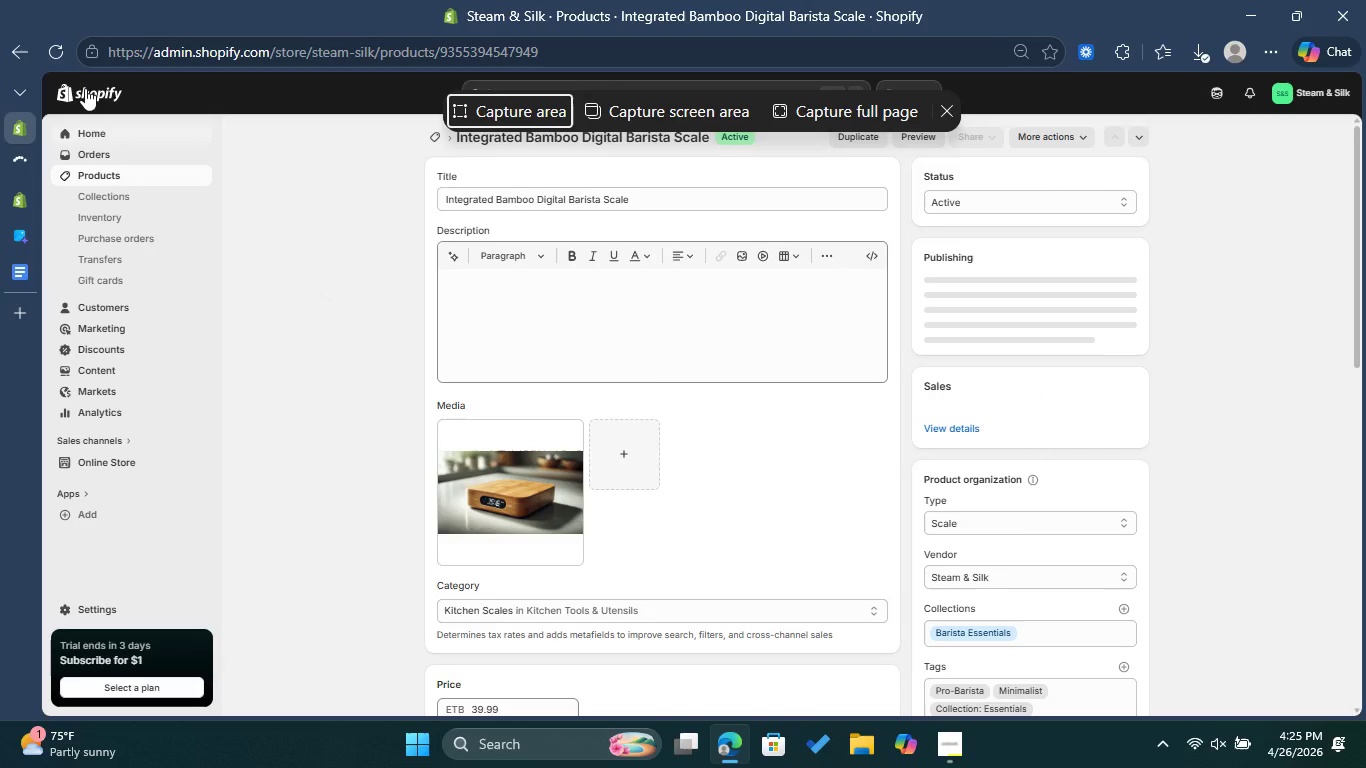 
hold_key(key=ShiftLeft, duration=0.72)
 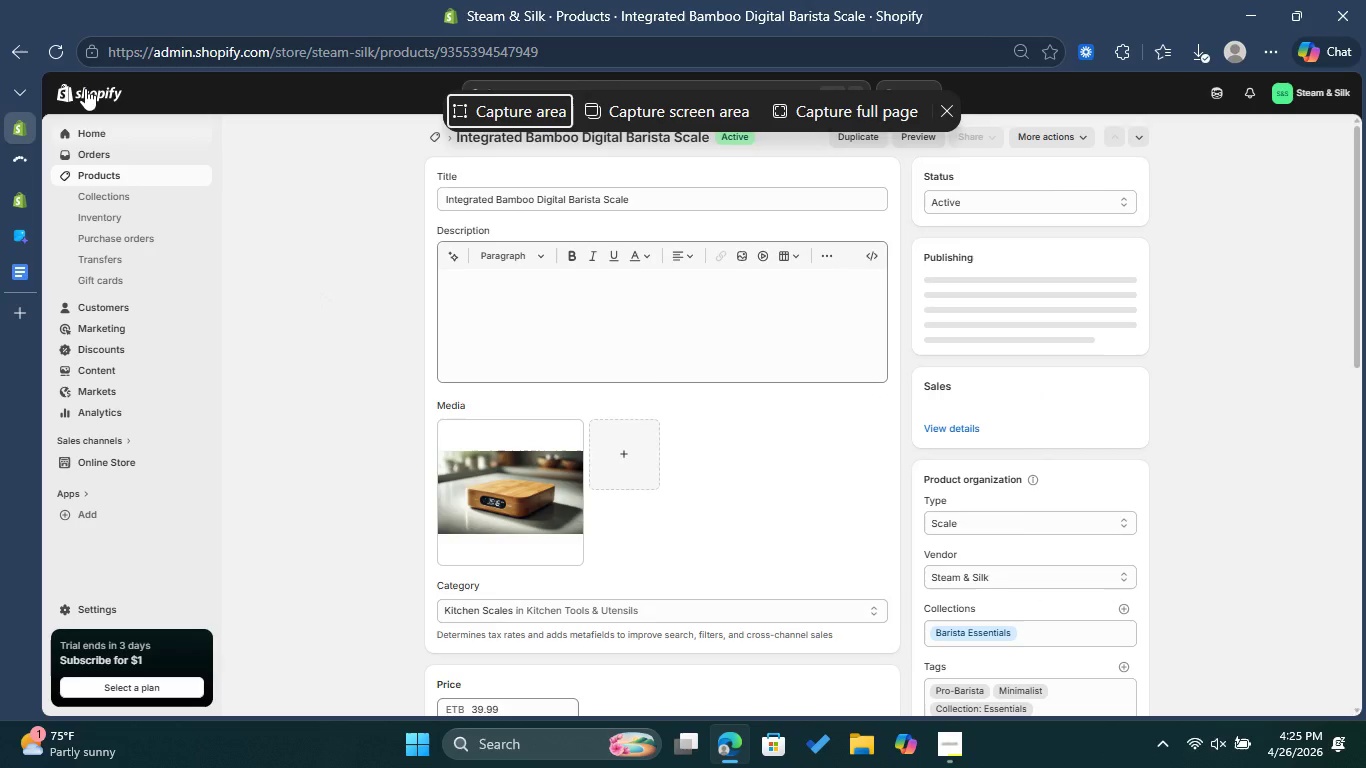 
hold_key(key=S, duration=0.34)
 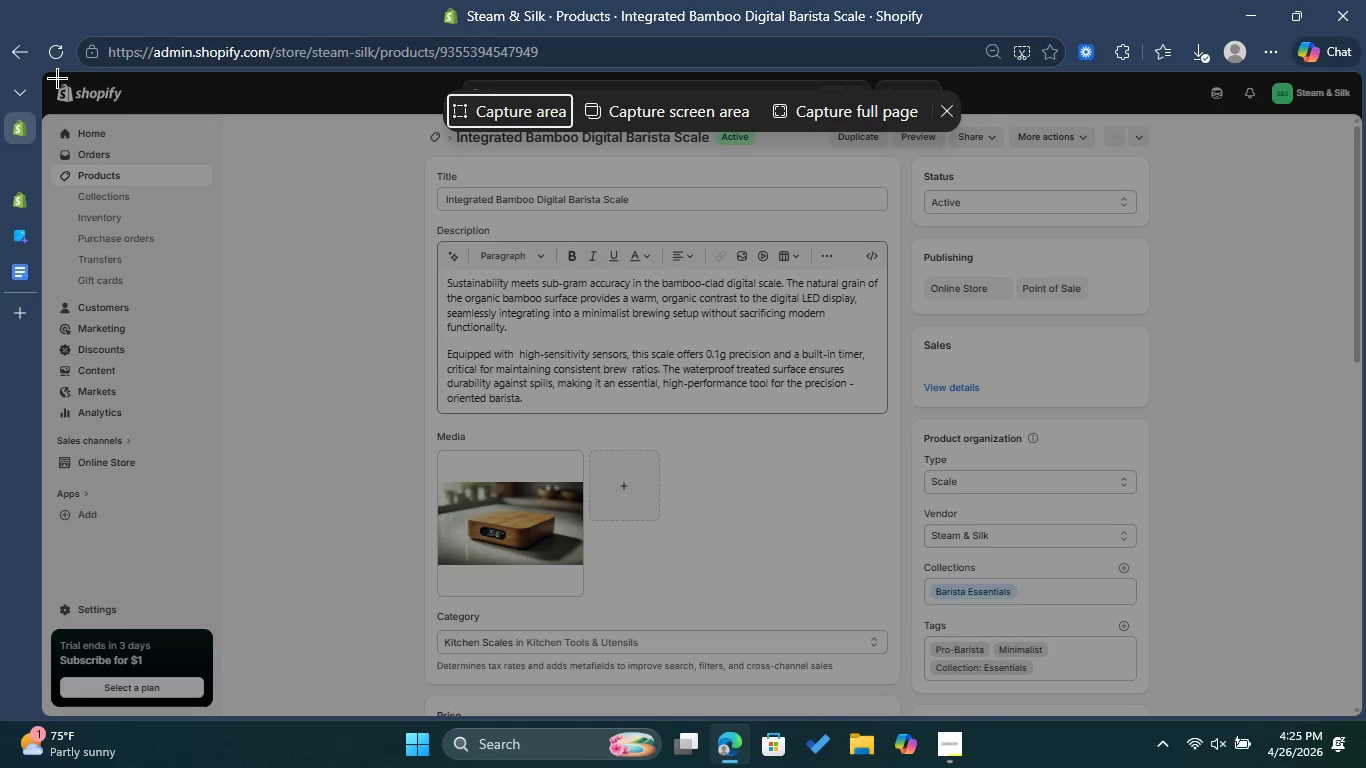 
left_click_drag(start_coordinate=[50, 78], to_coordinate=[1339, 697])
 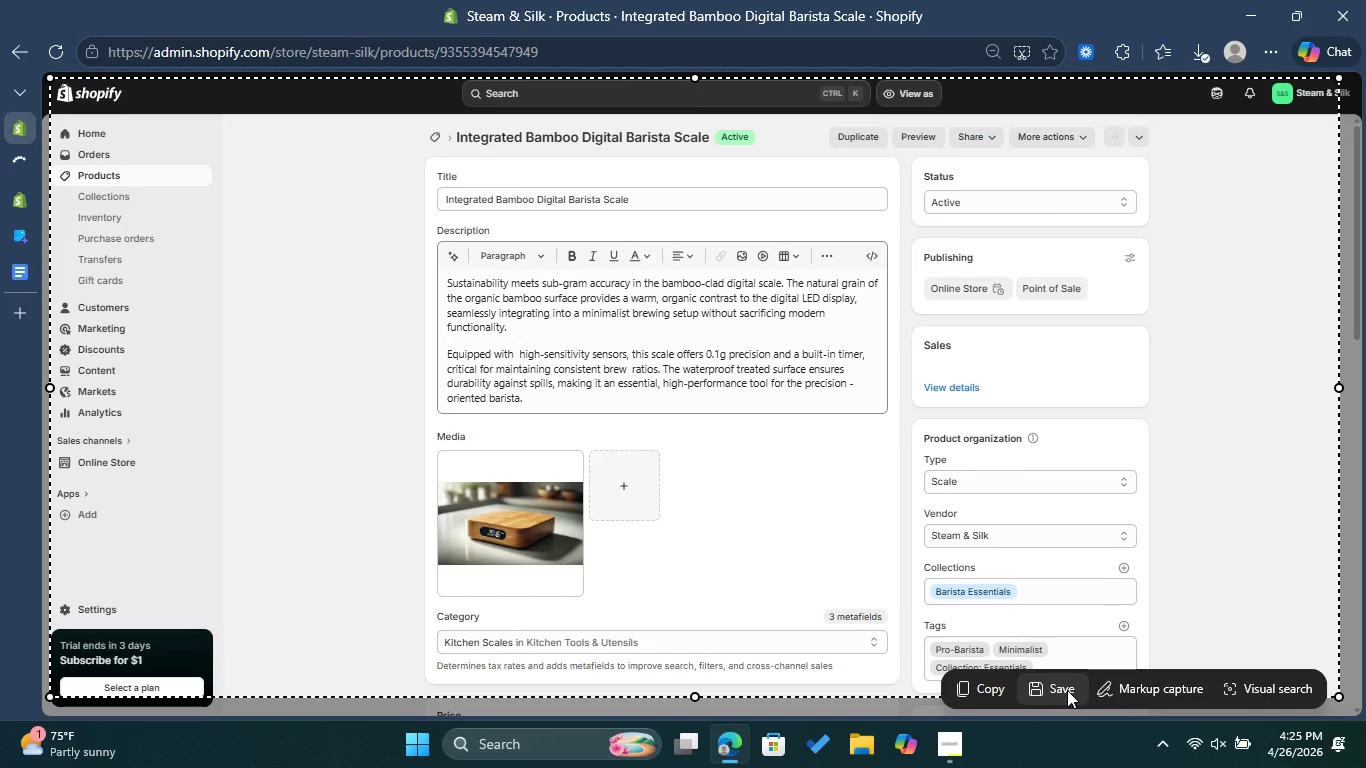 
left_click([1056, 689])
 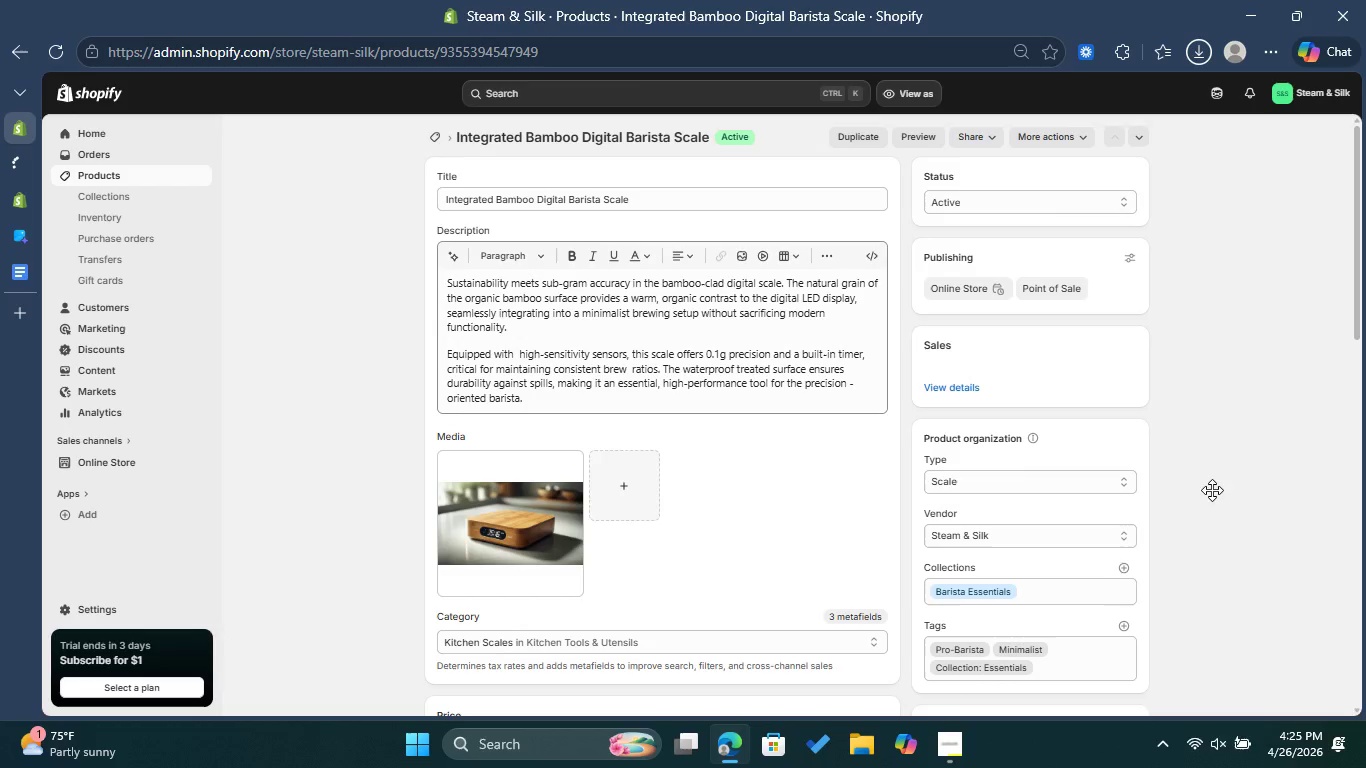 
scroll: coordinate [1212, 471], scroll_direction: down, amount: 7.0
 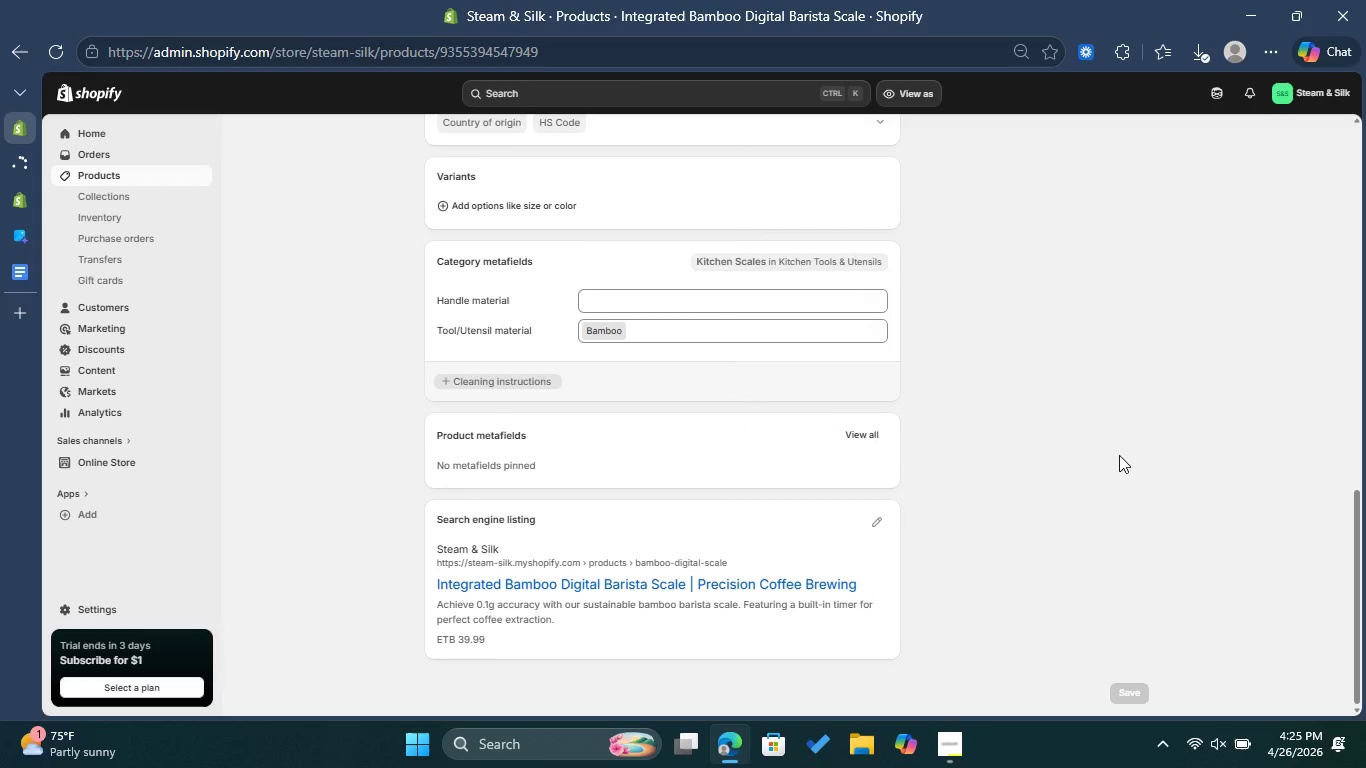 
left_click([885, 526])
 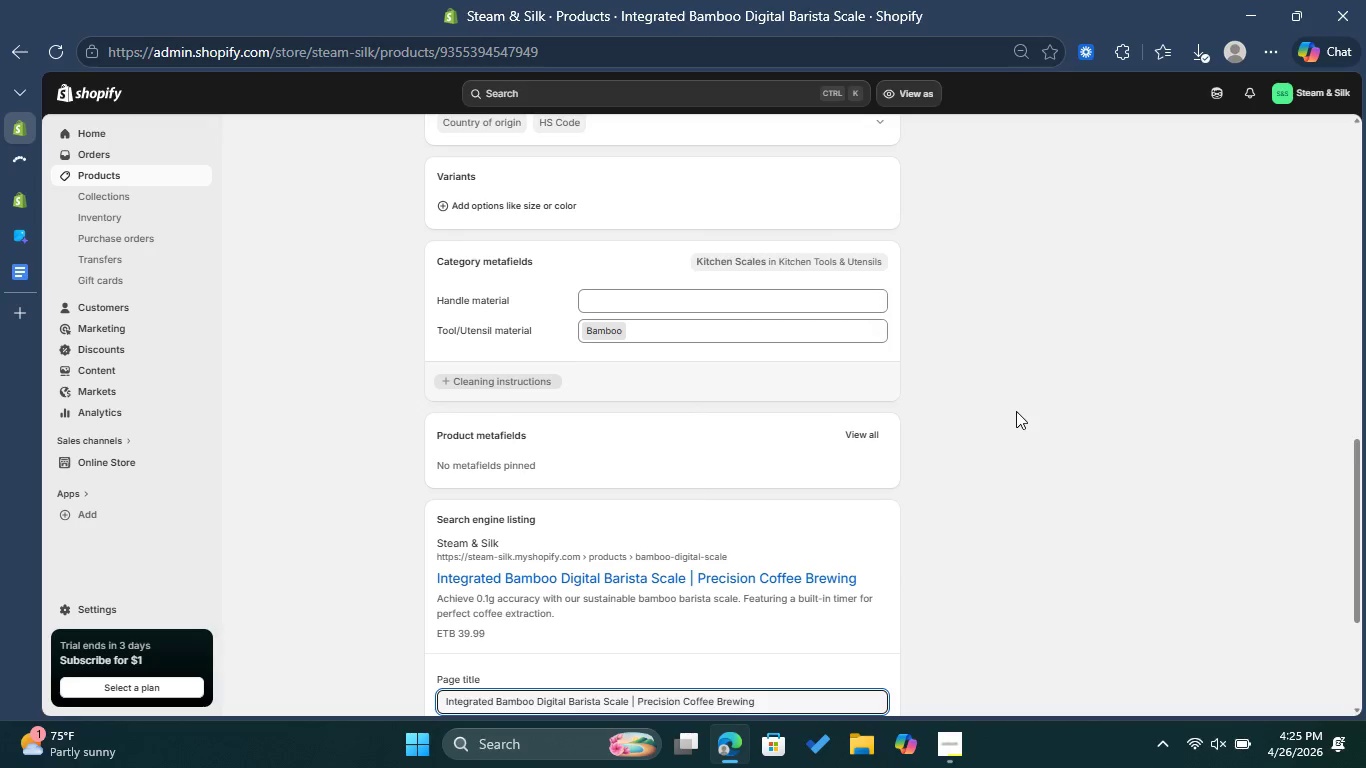 
scroll: coordinate [1016, 411], scroll_direction: down, amount: 3.0
 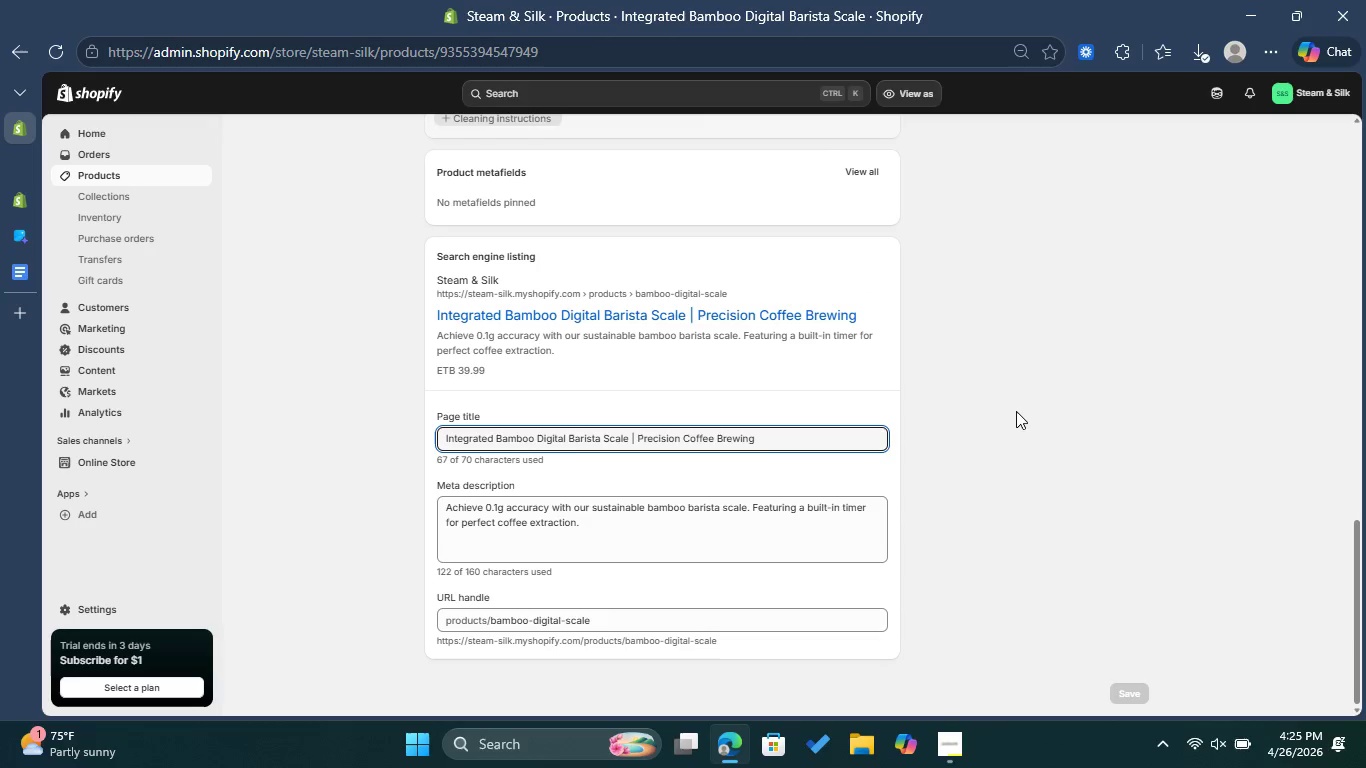 
key(Control+Shift+S)
 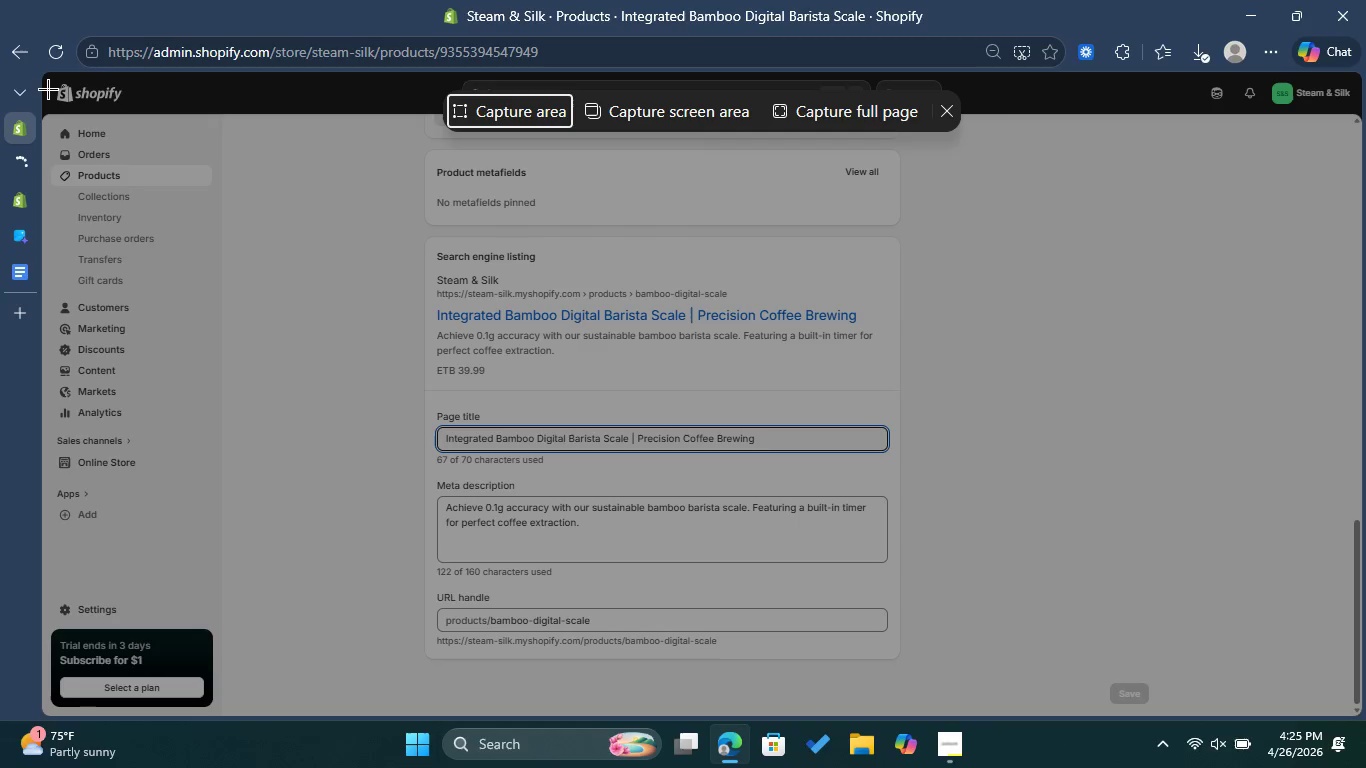 
left_click_drag(start_coordinate=[48, 88], to_coordinate=[1321, 739])
 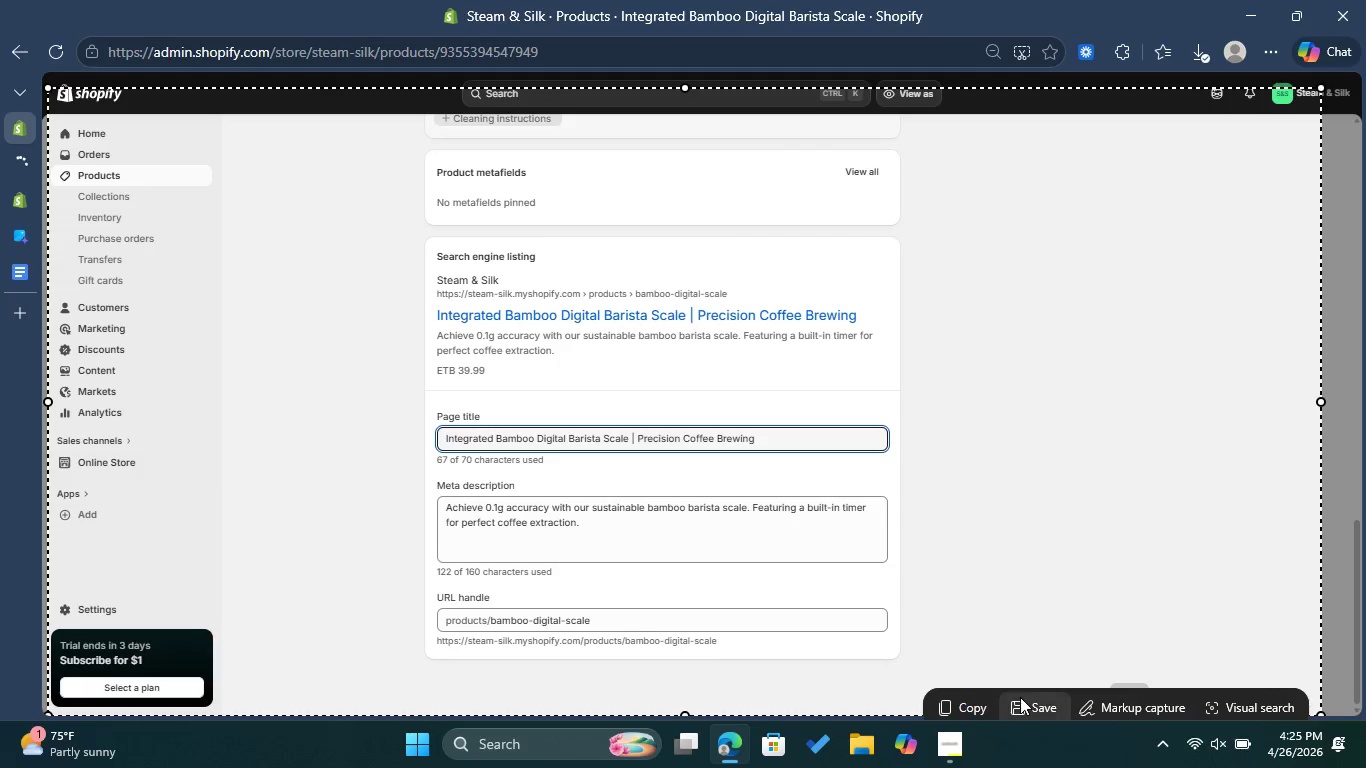 
left_click([1020, 697])
 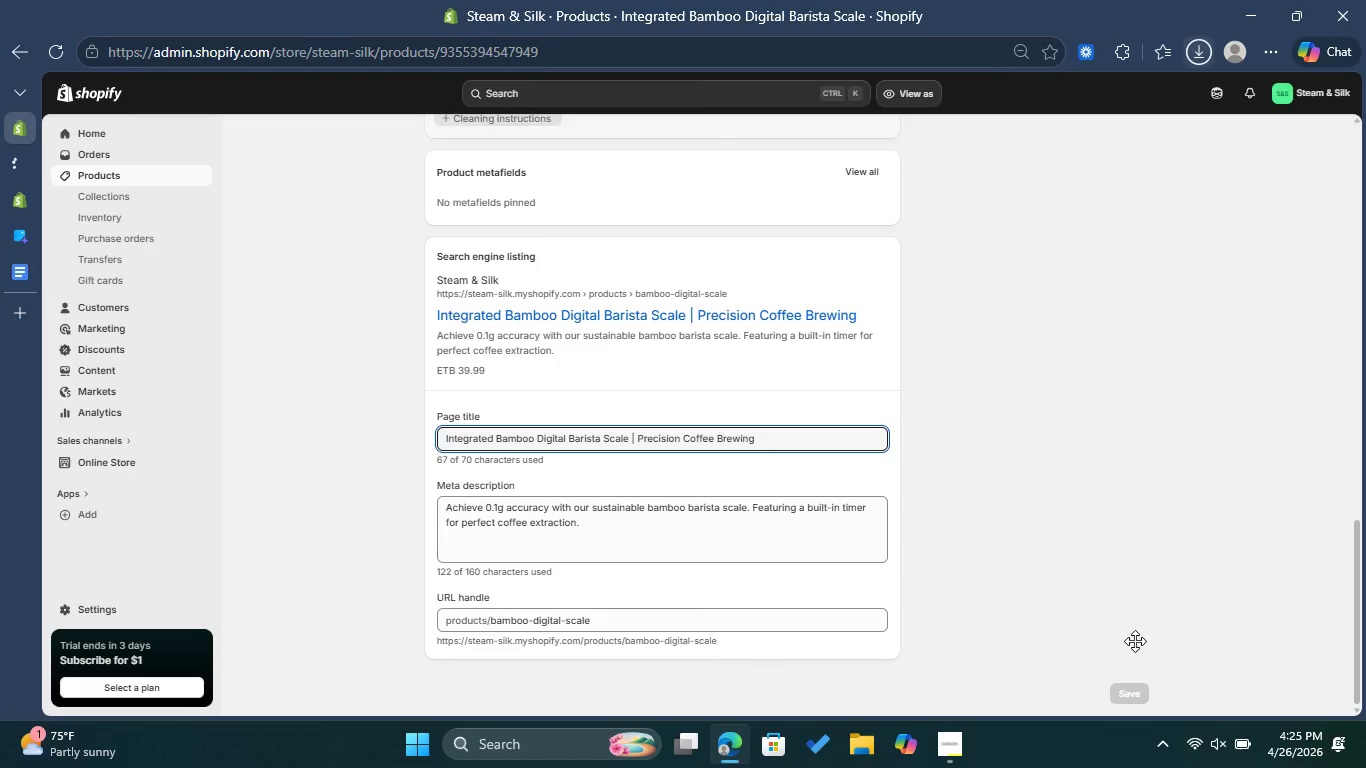 
scroll: coordinate [1085, 590], scroll_direction: up, amount: 8.0
 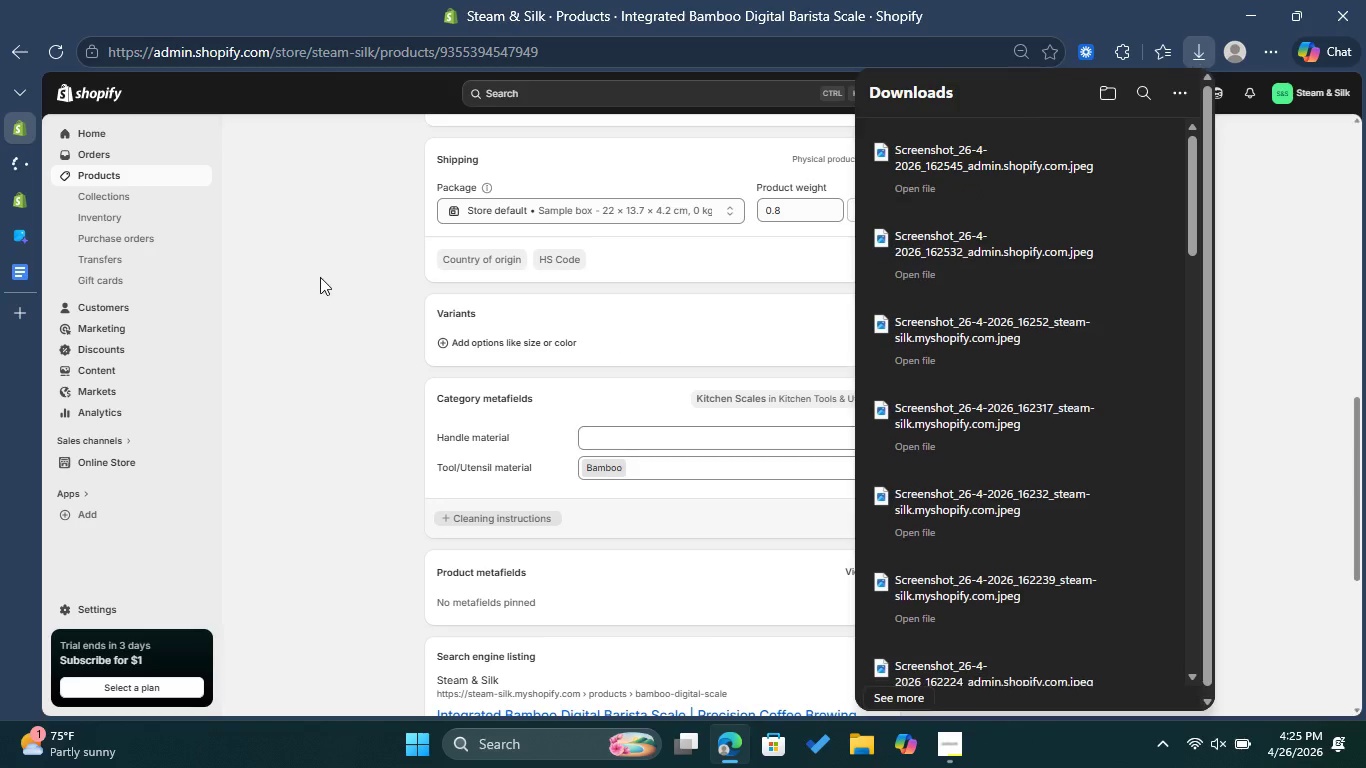 
left_click([314, 276])
 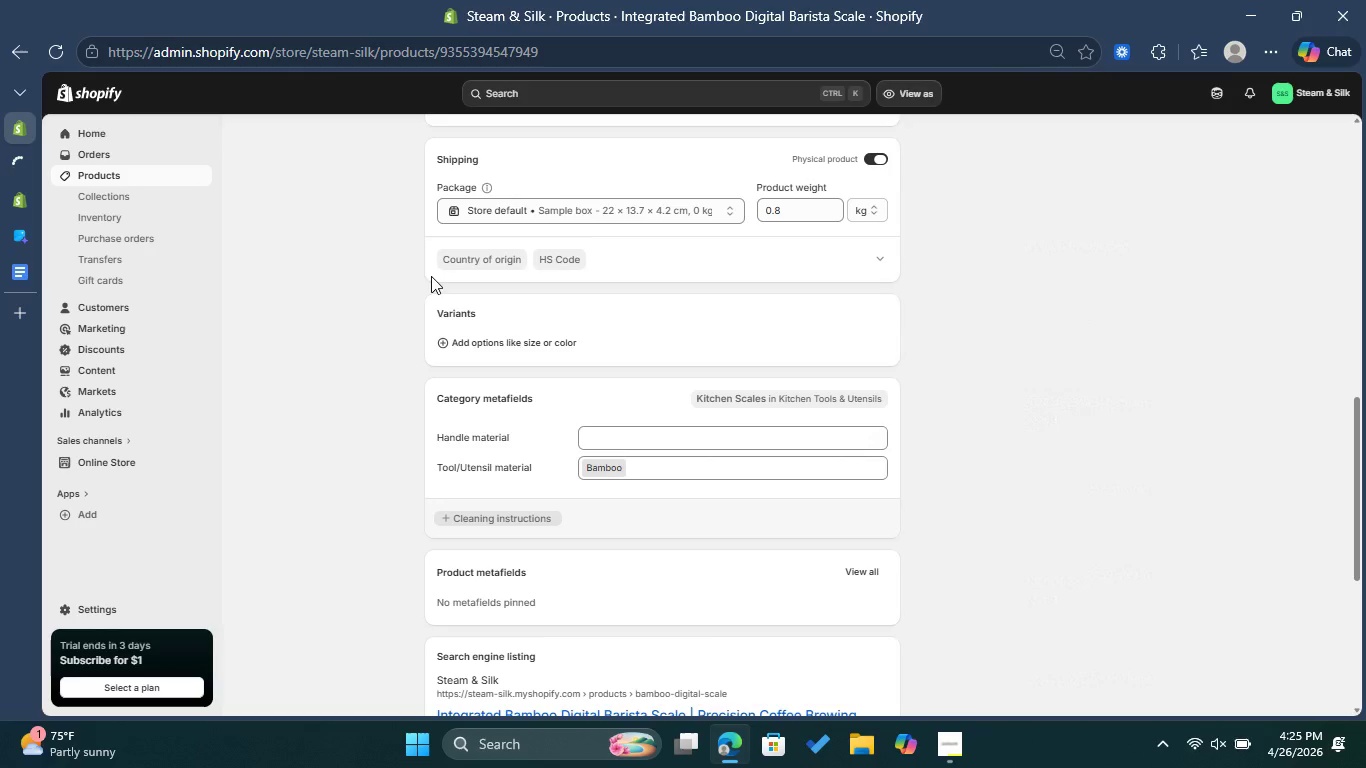 
scroll: coordinate [506, 315], scroll_direction: up, amount: 7.0
 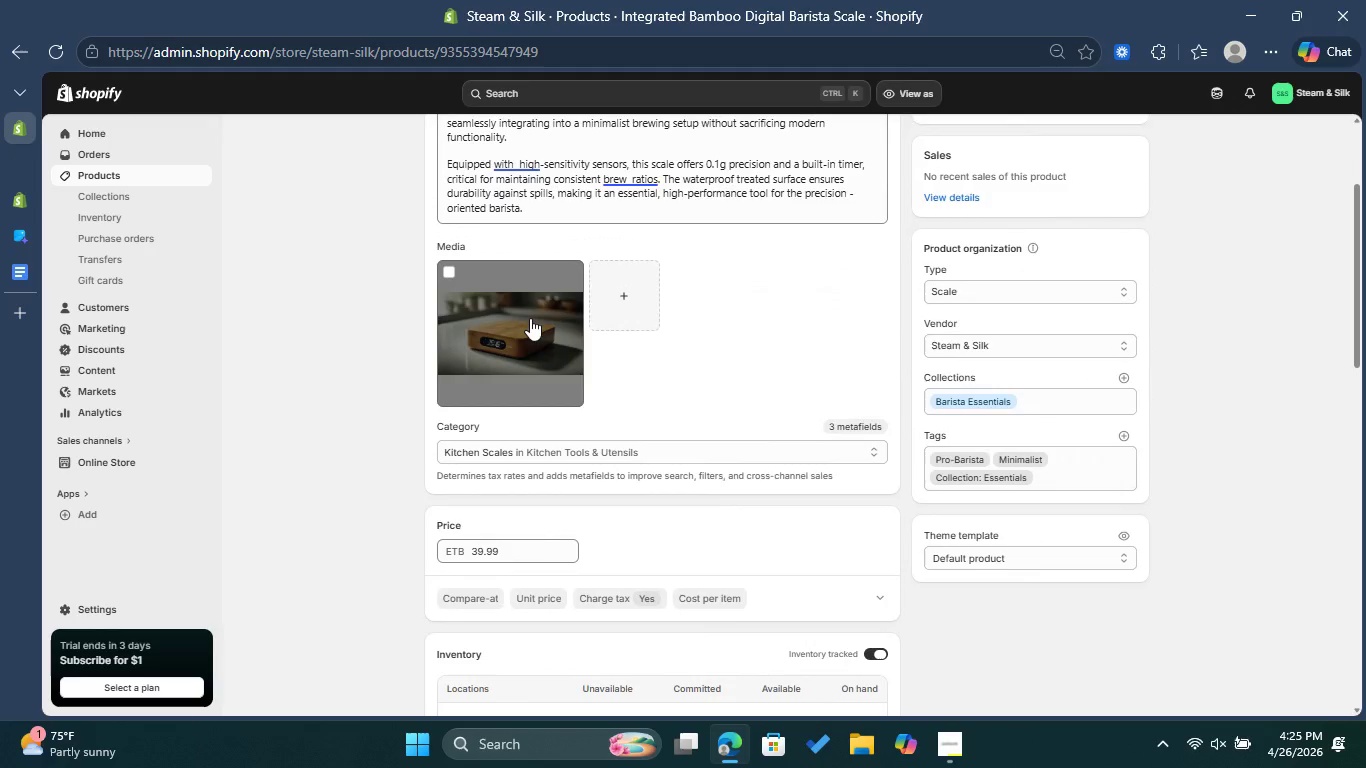 
left_click([530, 318])
 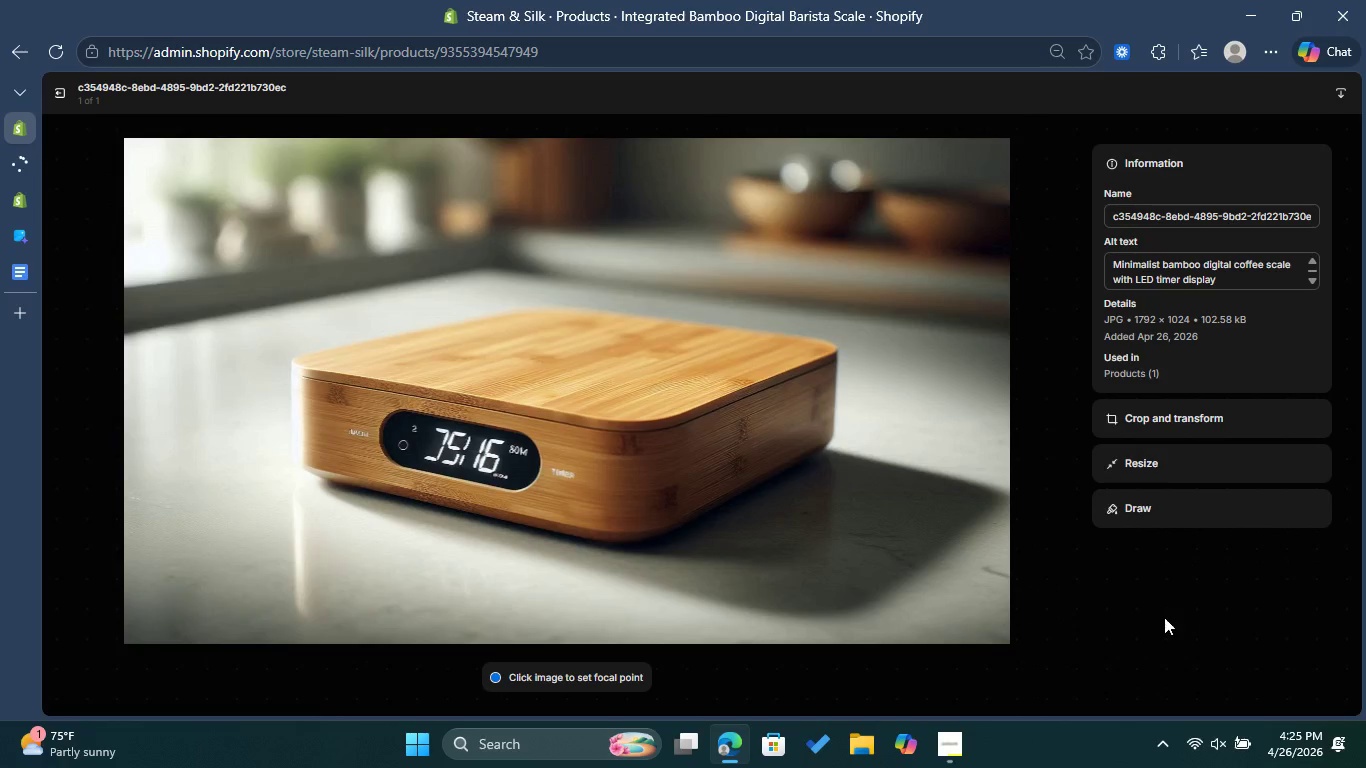 
key(Control+Shift+S)
 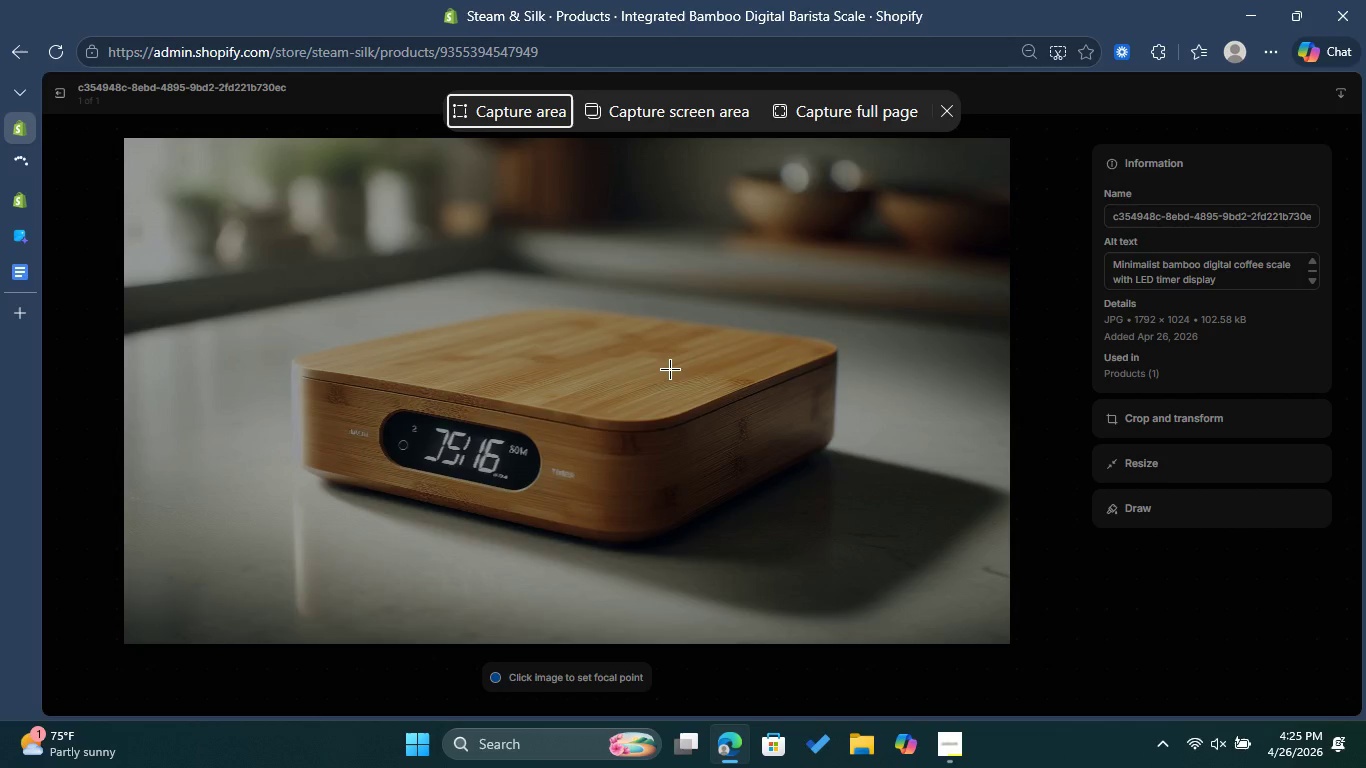 
left_click_drag(start_coordinate=[84, 118], to_coordinate=[1365, 669])
 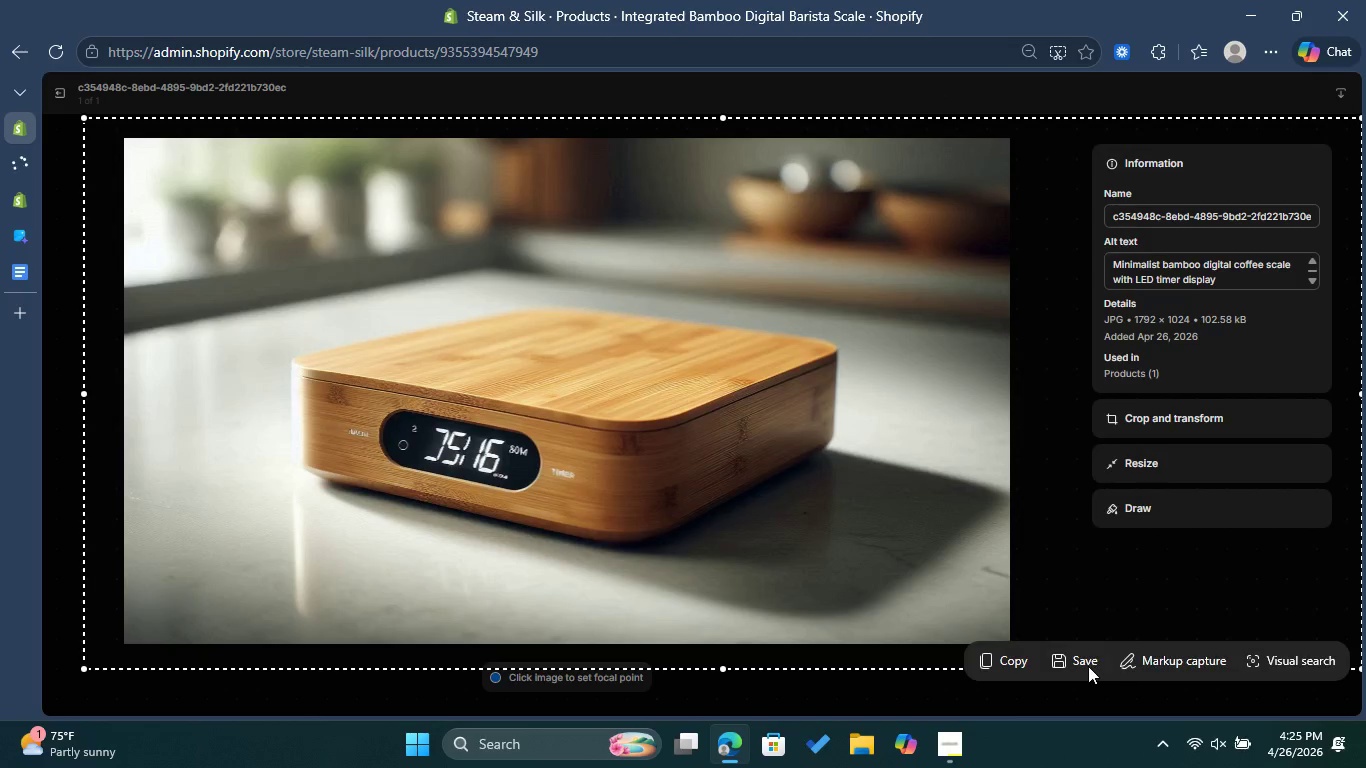 
left_click([1088, 666])
 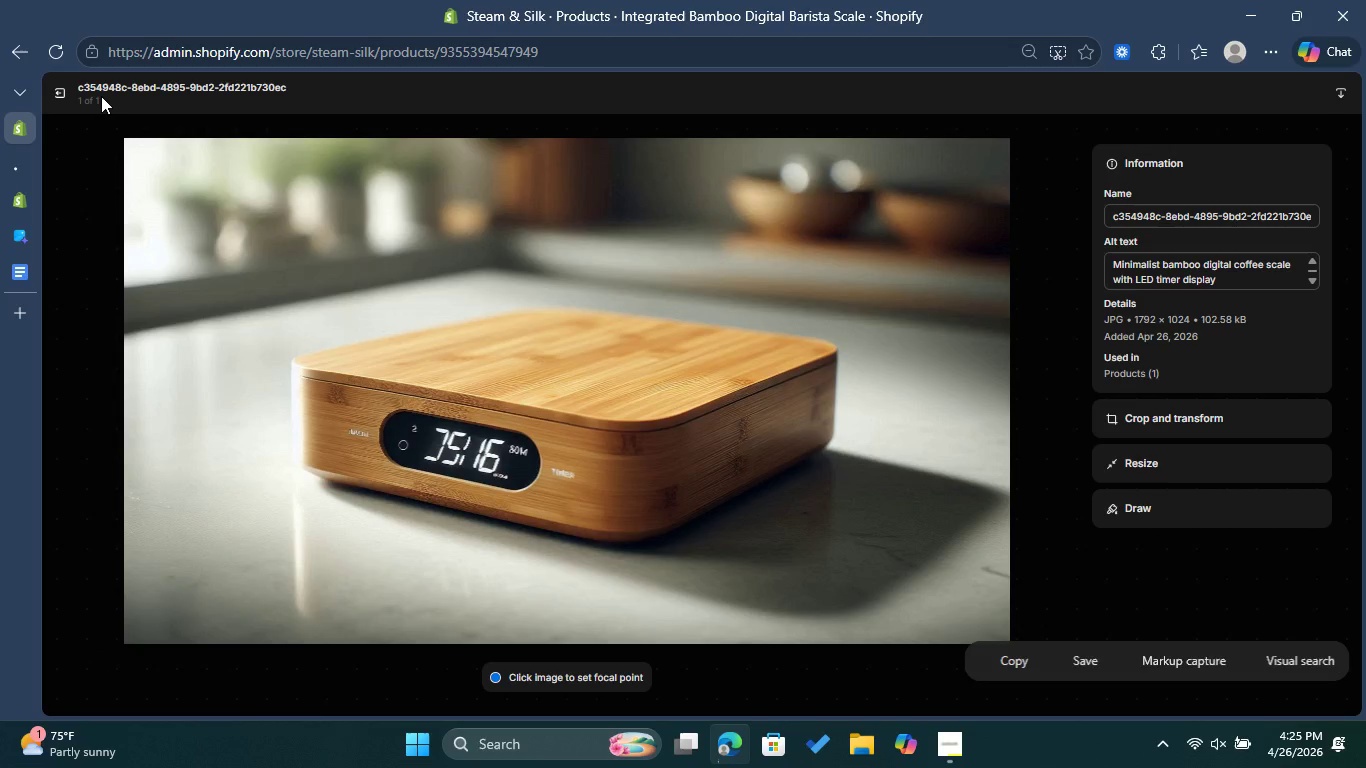 
left_click([67, 91])
 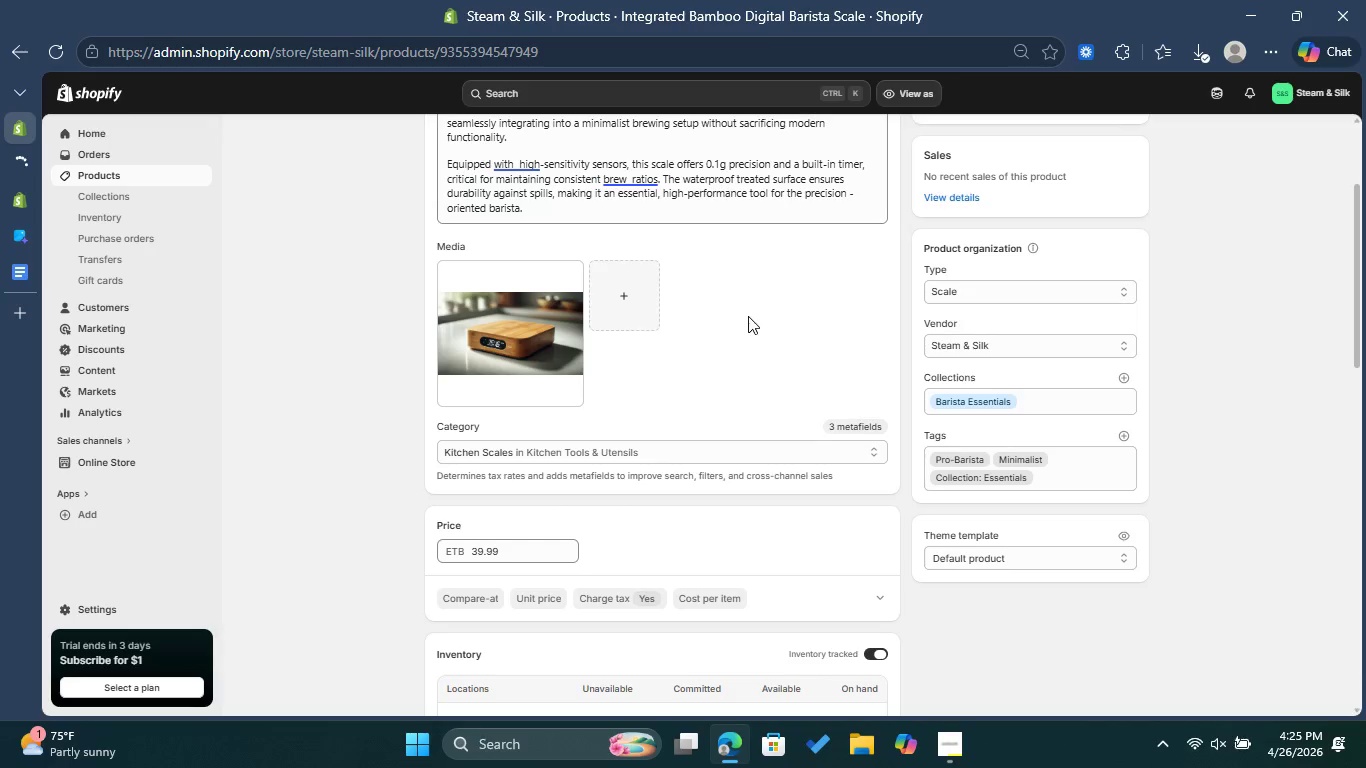 
scroll: coordinate [774, 324], scroll_direction: up, amount: 2.0
 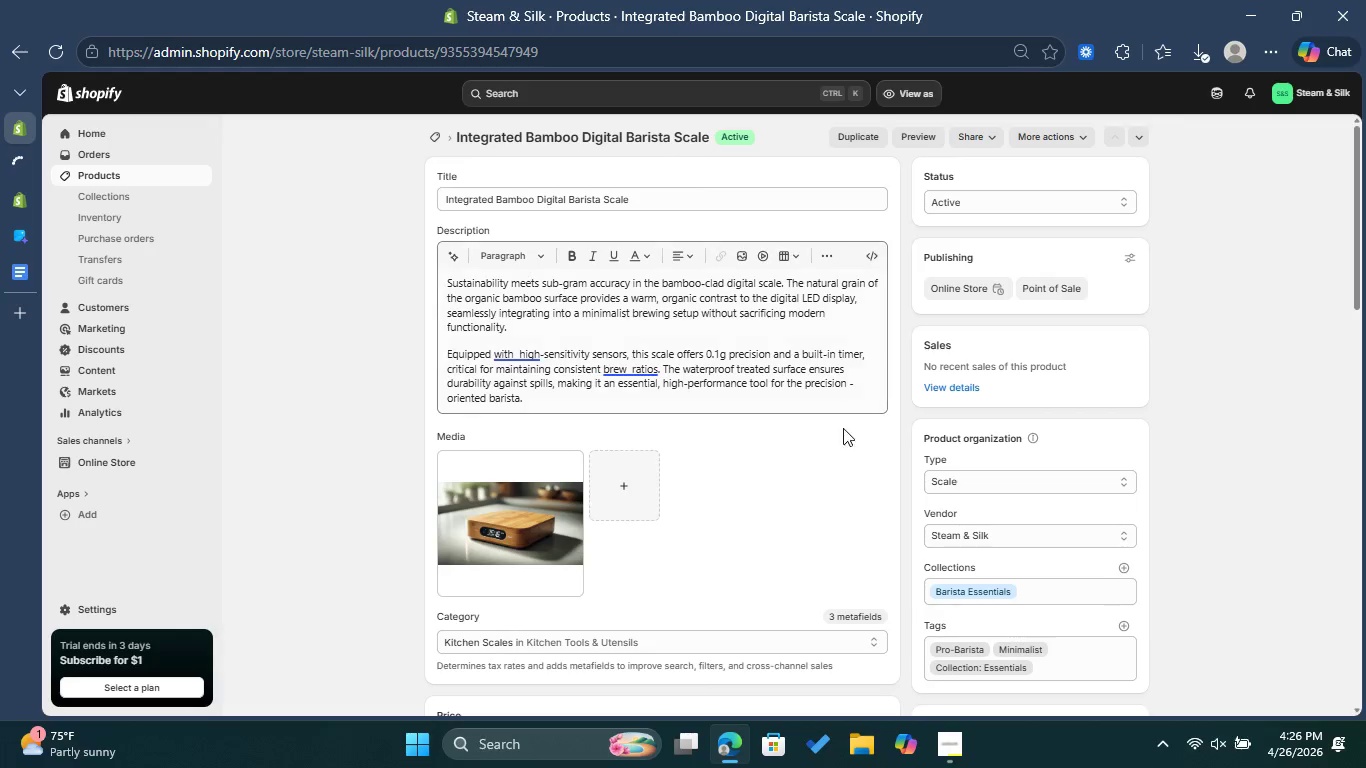 
scroll: coordinate [846, 459], scroll_direction: down, amount: 1.0
 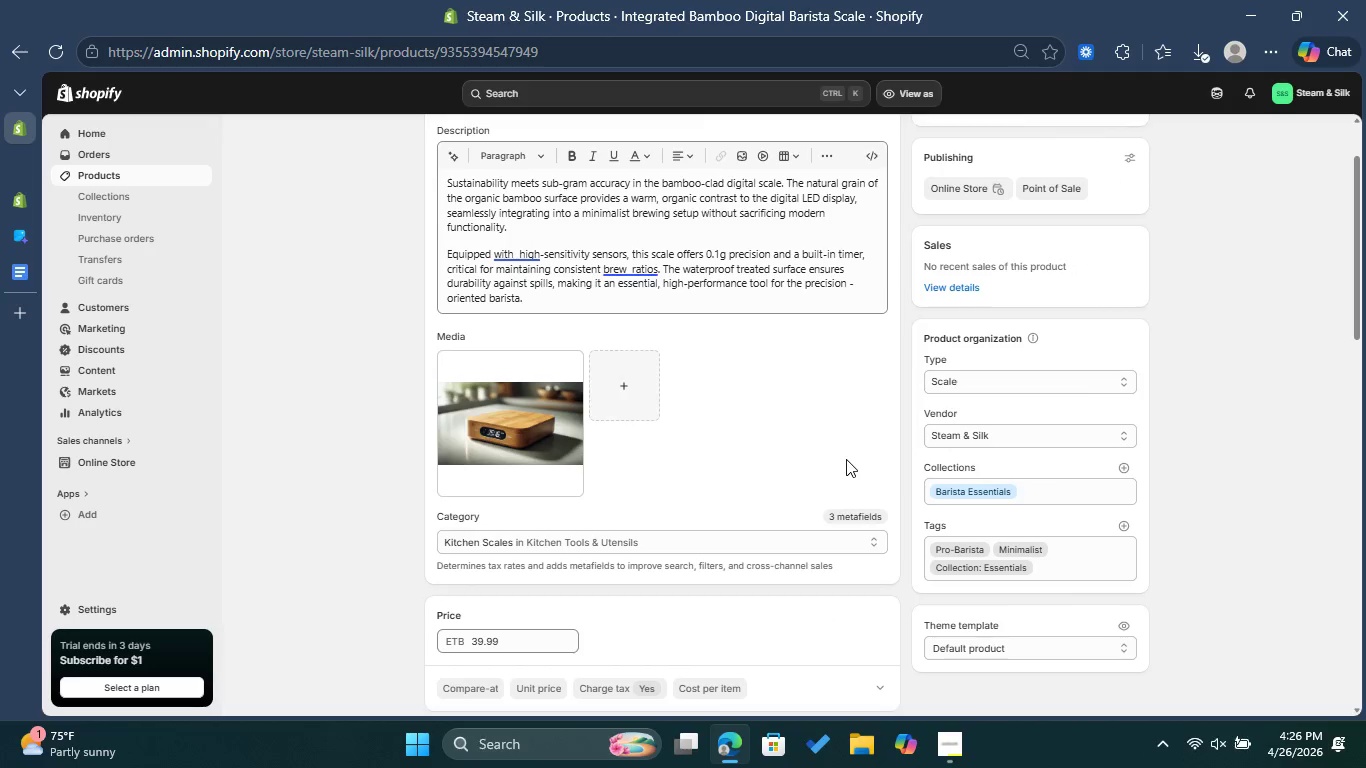 
key(Control+Shift+S)
 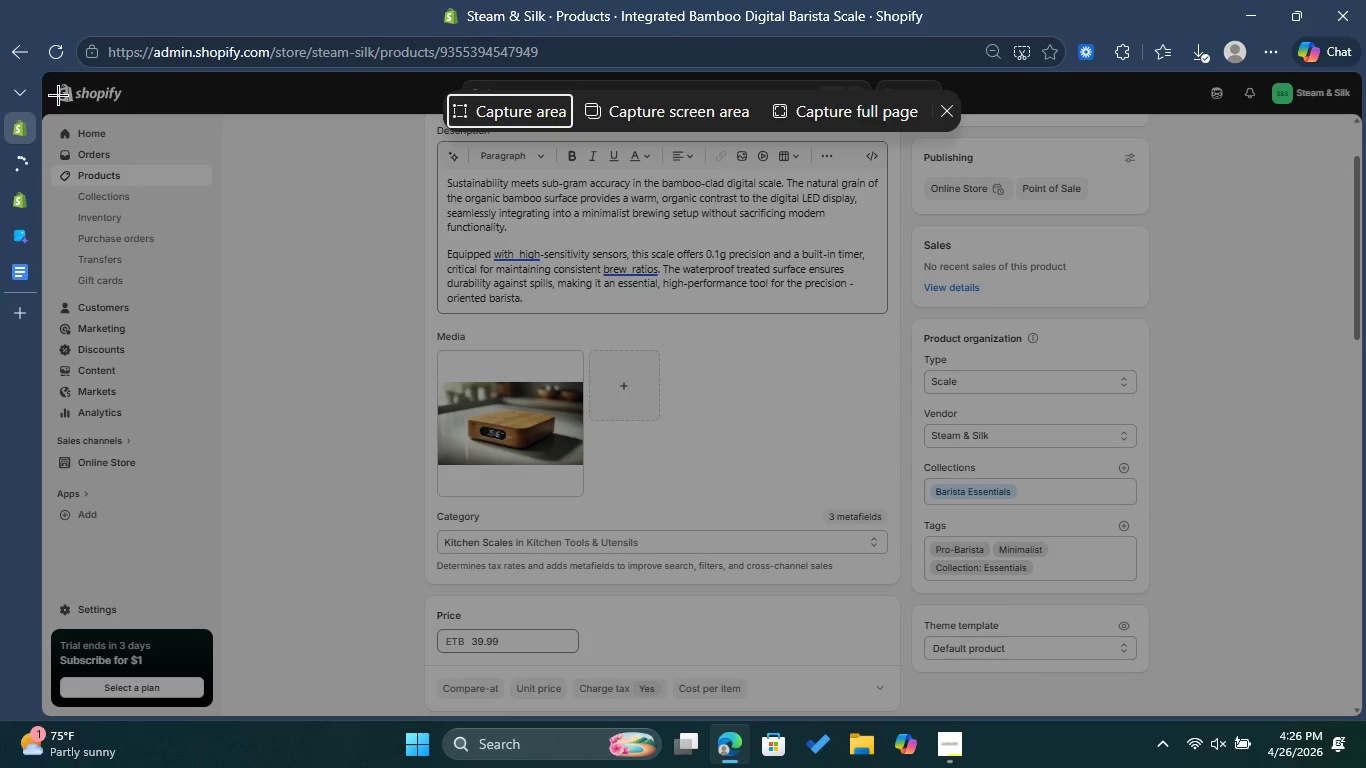 
left_click_drag(start_coordinate=[57, 80], to_coordinate=[1365, 761])
 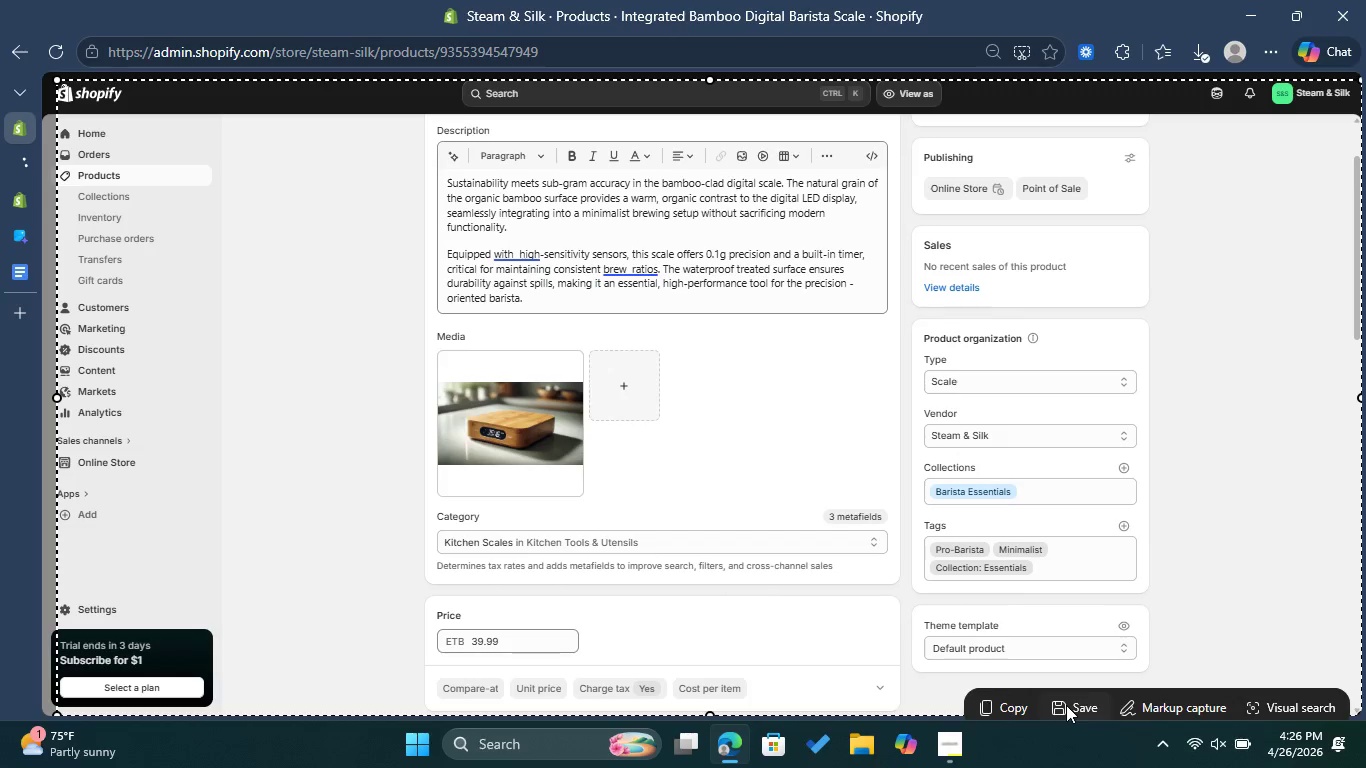 
left_click([1067, 705])
 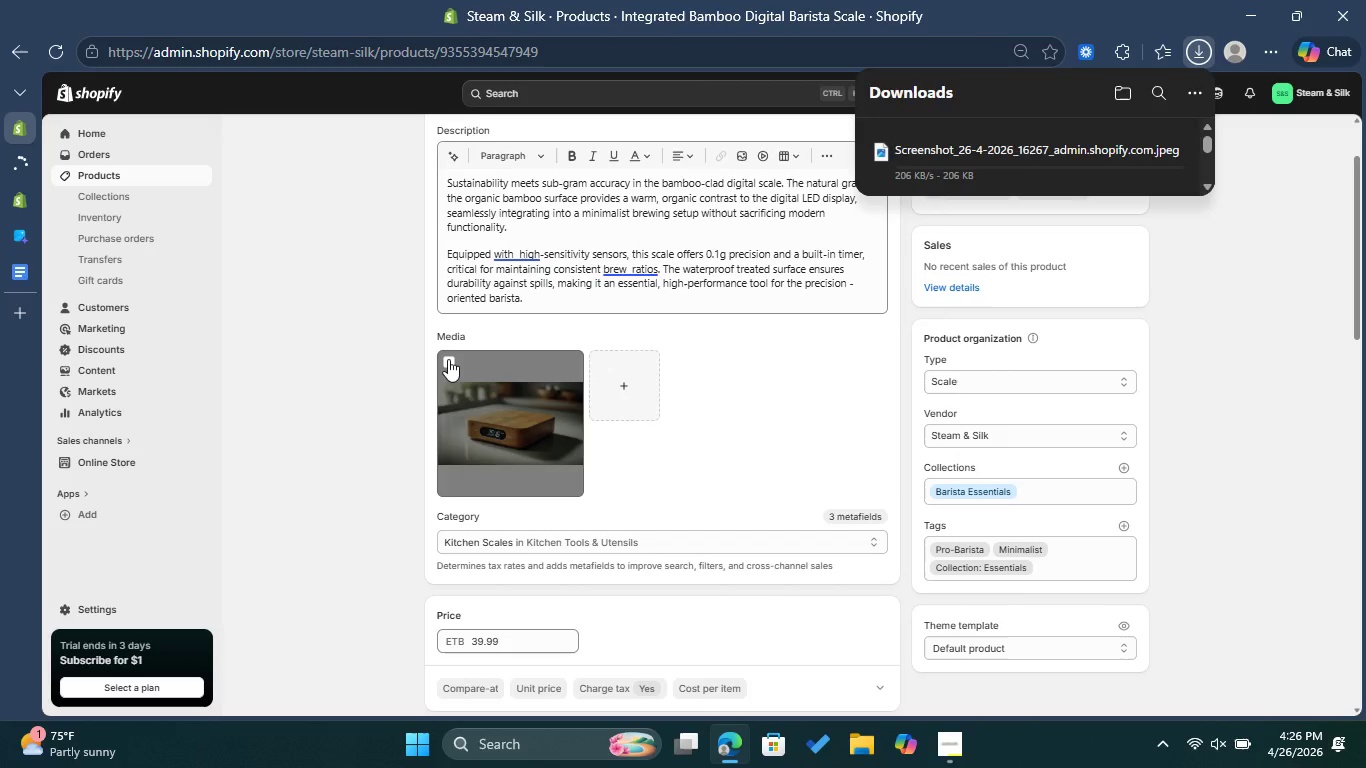 
left_click([119, 194])
 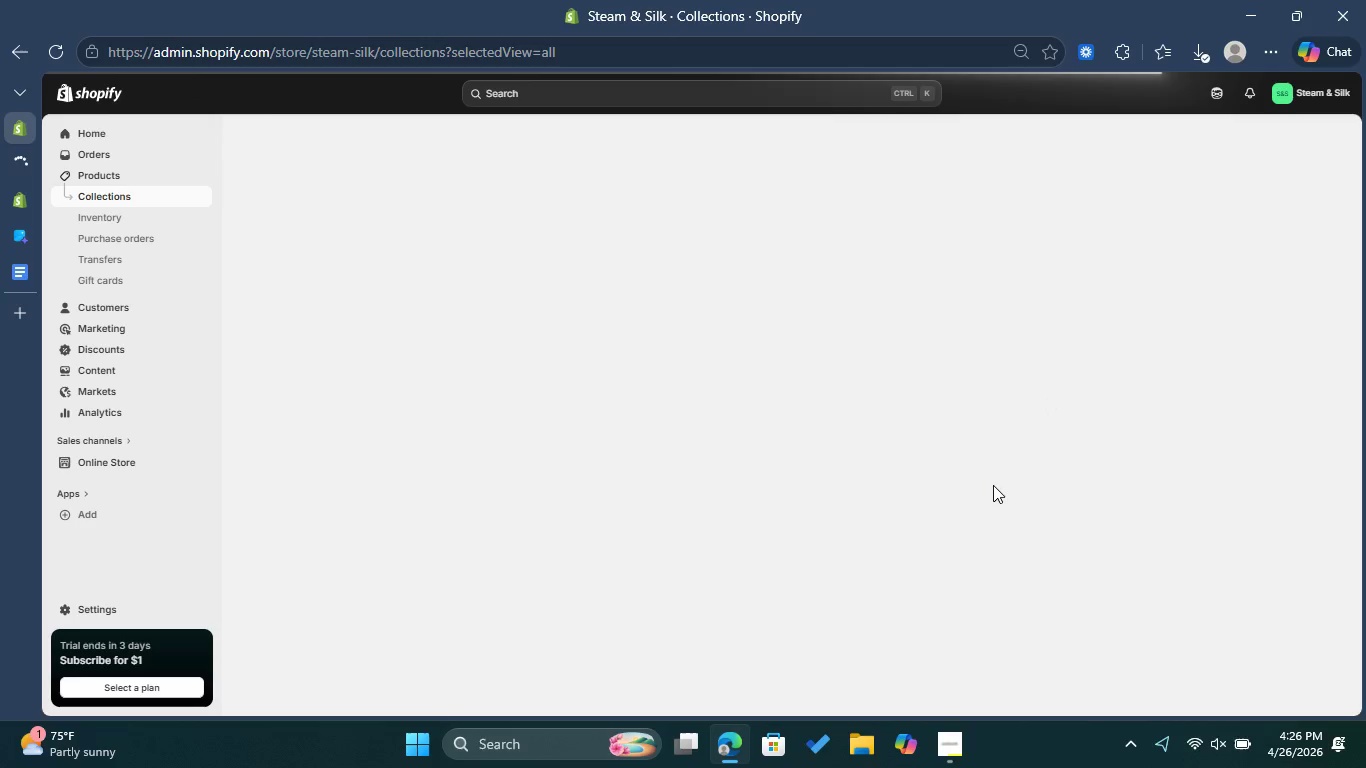 
wait(6.23)
 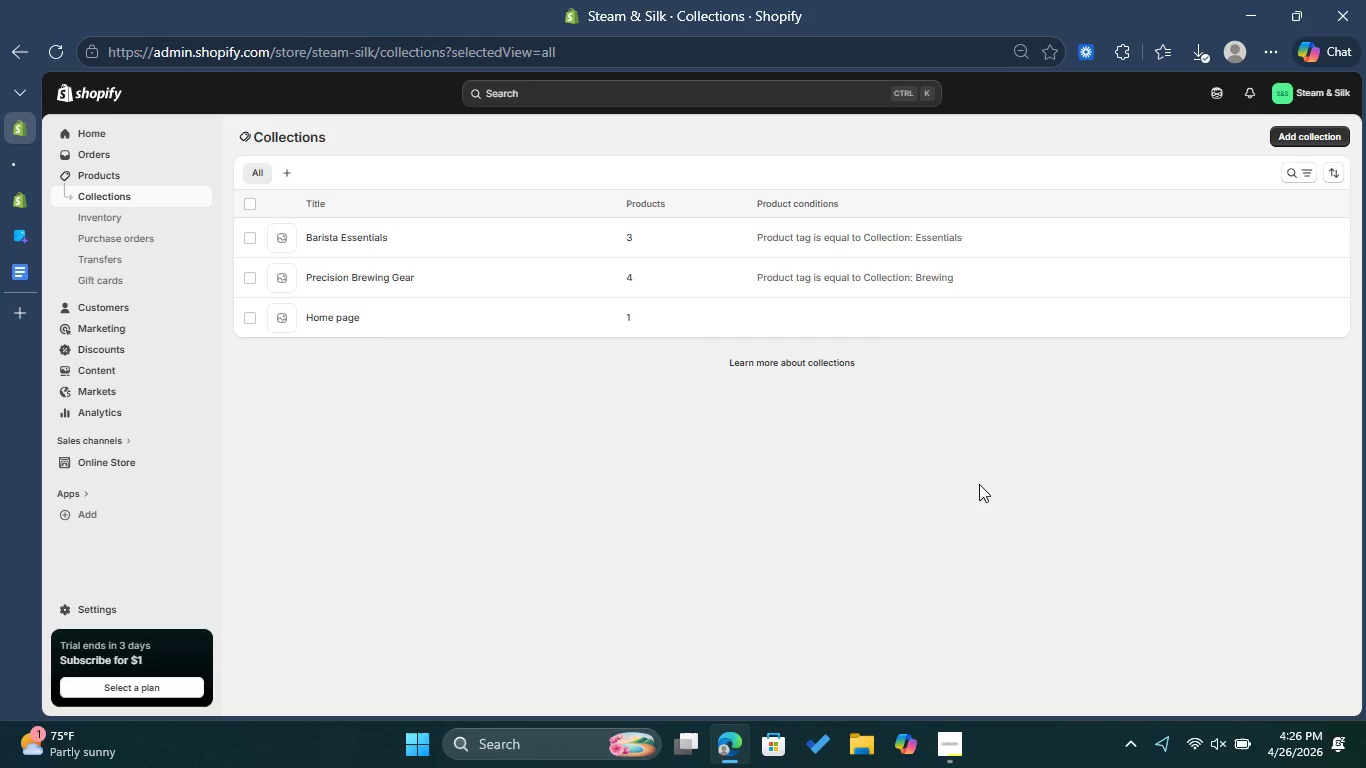 
key(Control+Shift+S)
 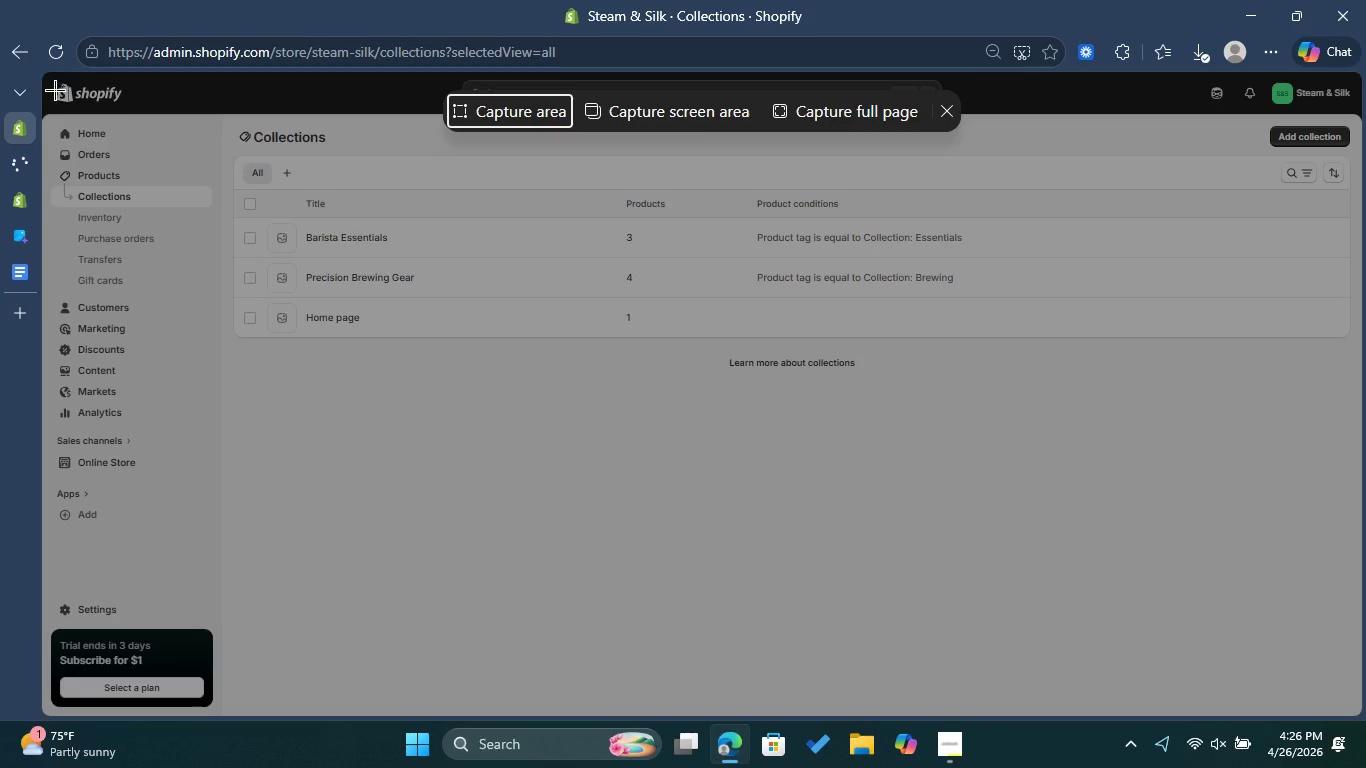 
left_click_drag(start_coordinate=[53, 81], to_coordinate=[1365, 594])
 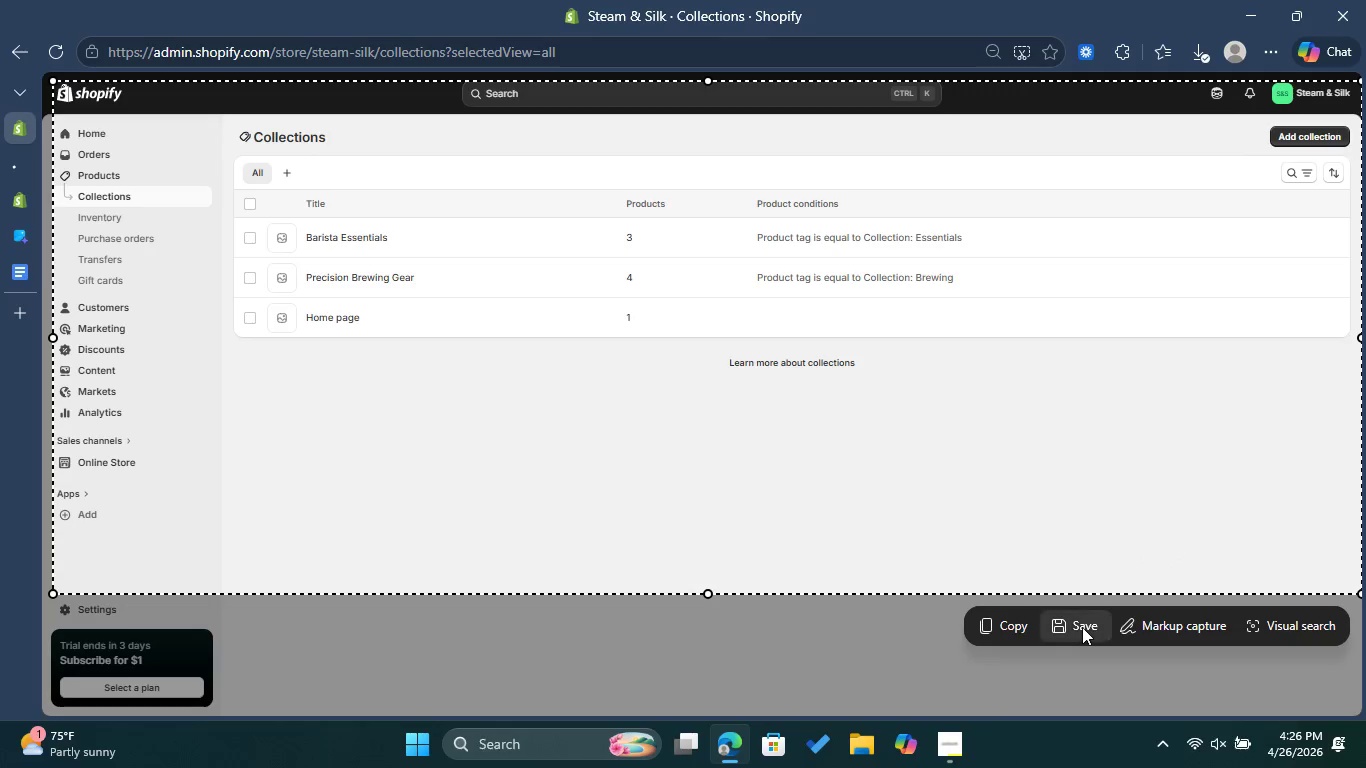 
left_click([1081, 628])
 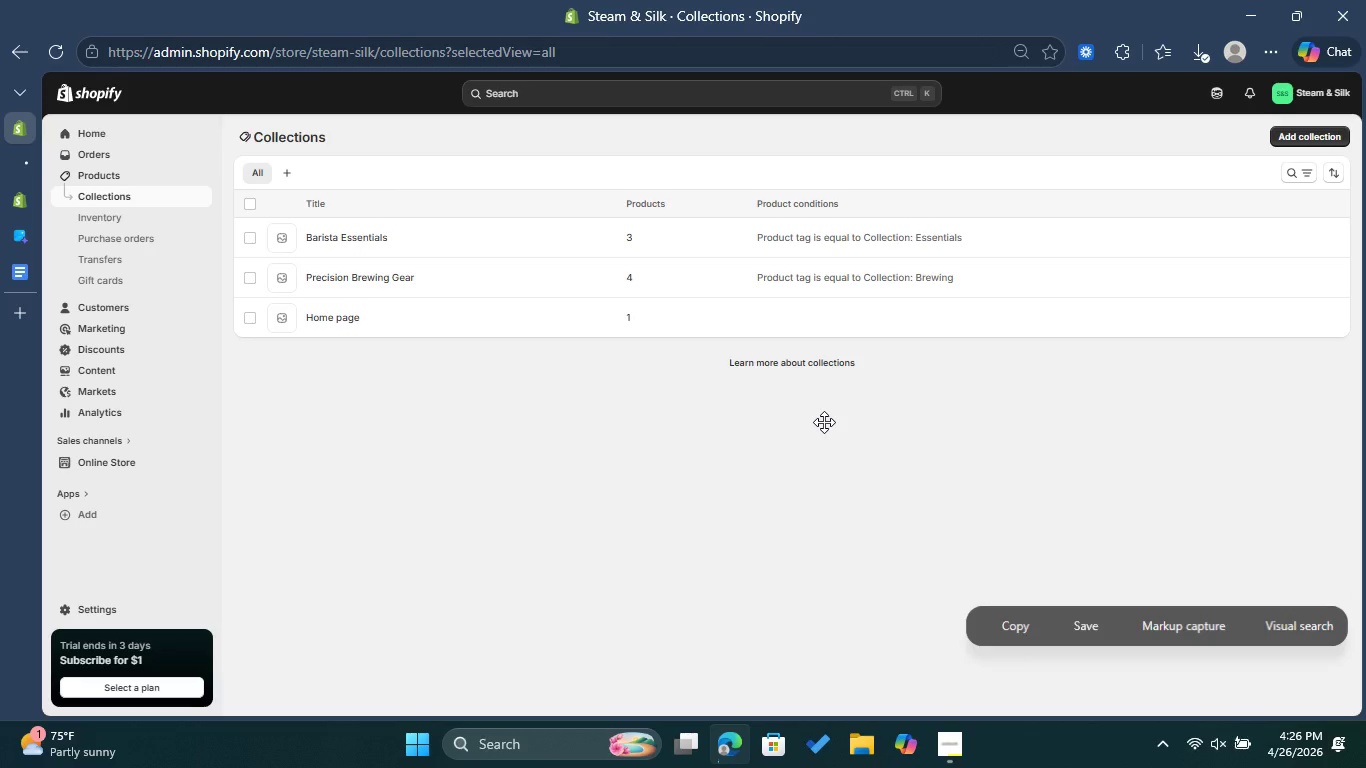 
left_click([398, 275])
 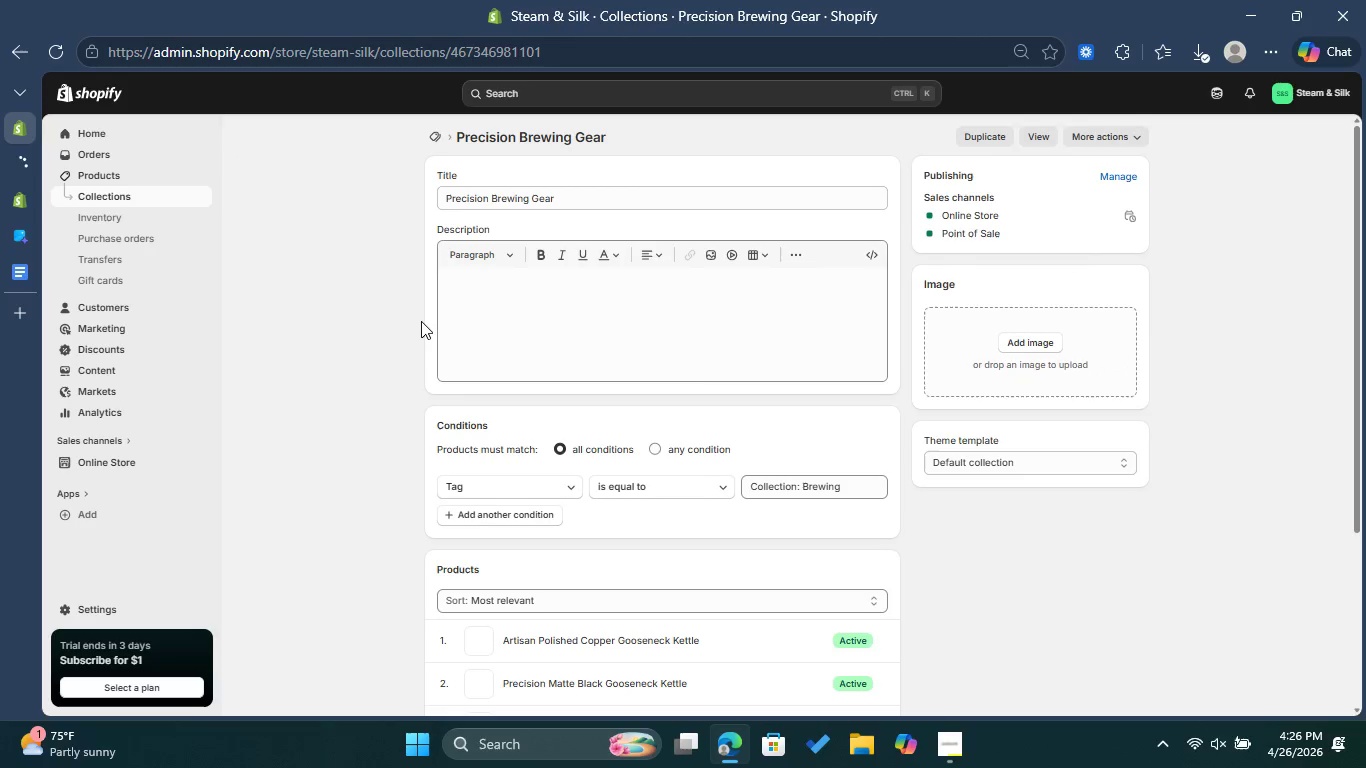 
hold_key(key=ControlLeft, duration=1.42)
 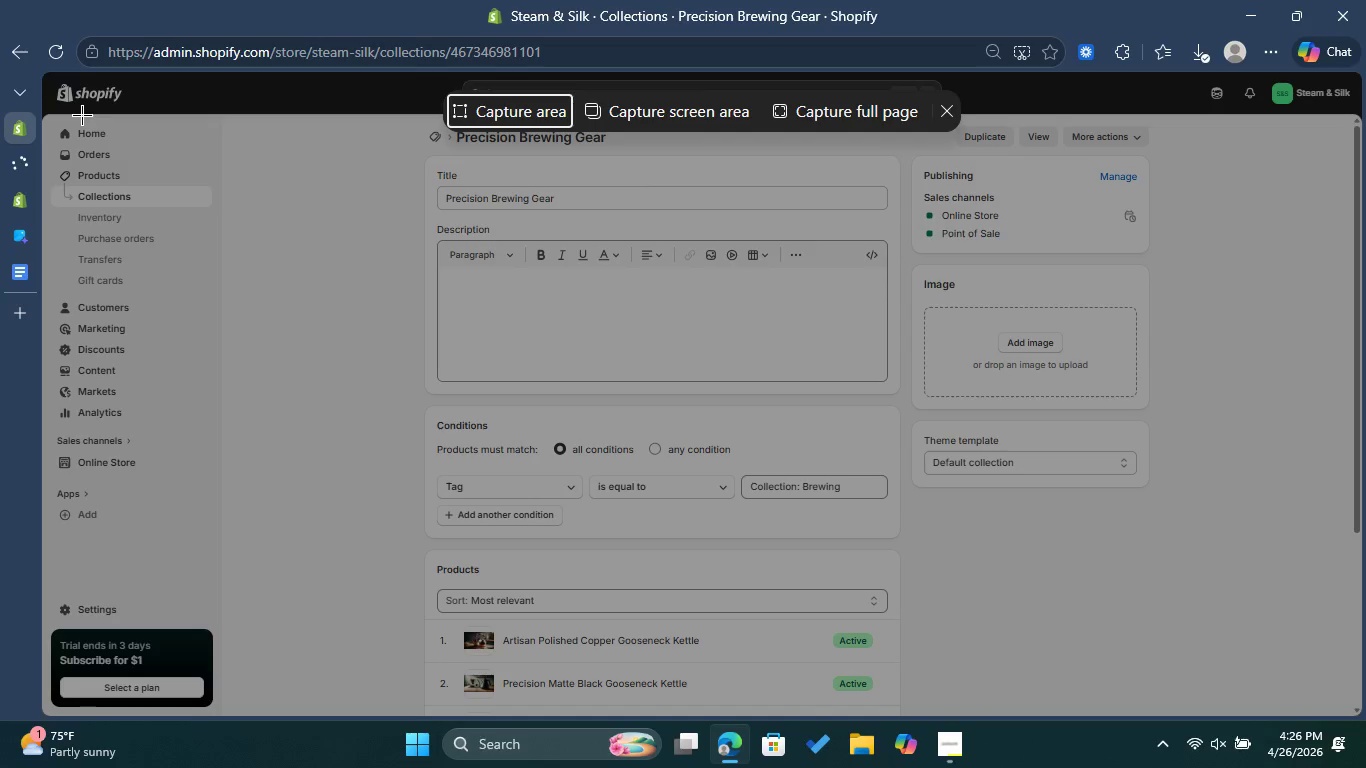 
hold_key(key=ShiftLeft, duration=0.69)
 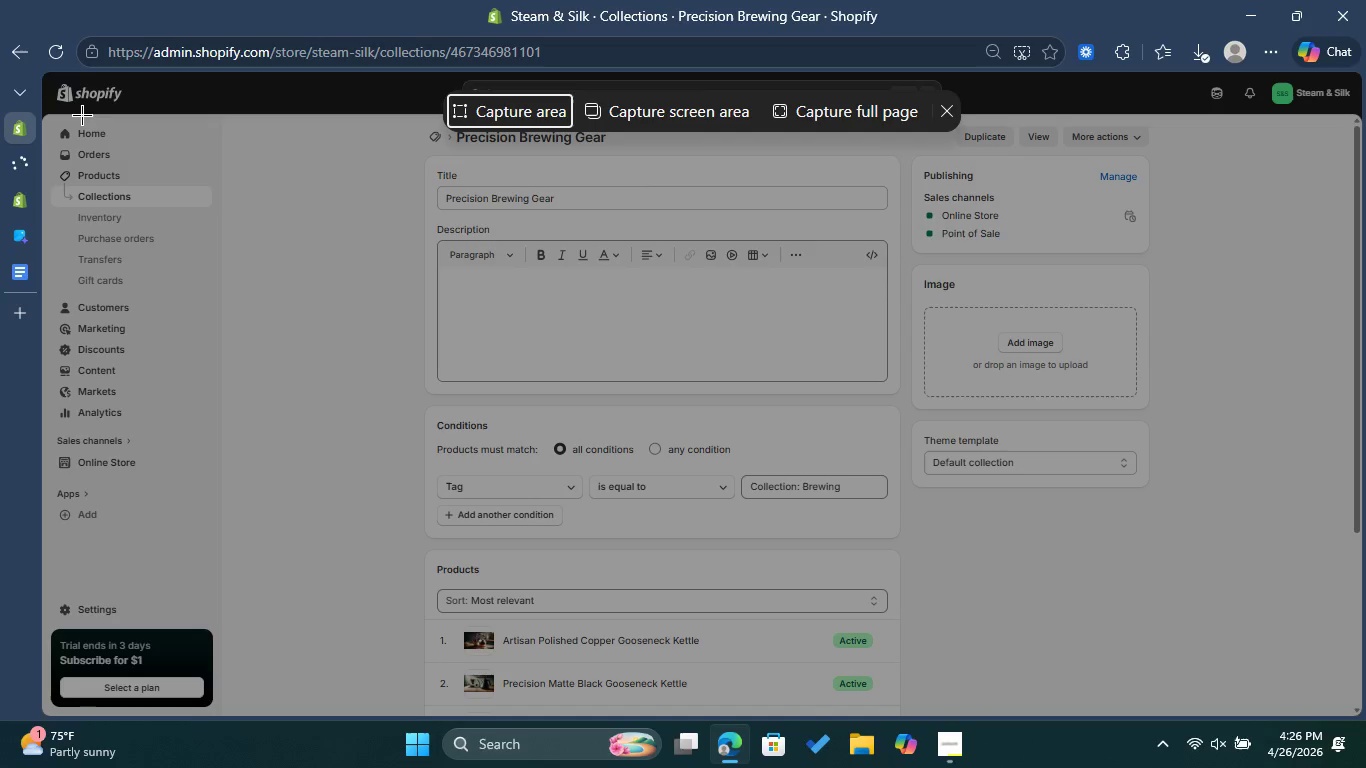 
hold_key(key=S, duration=0.33)
 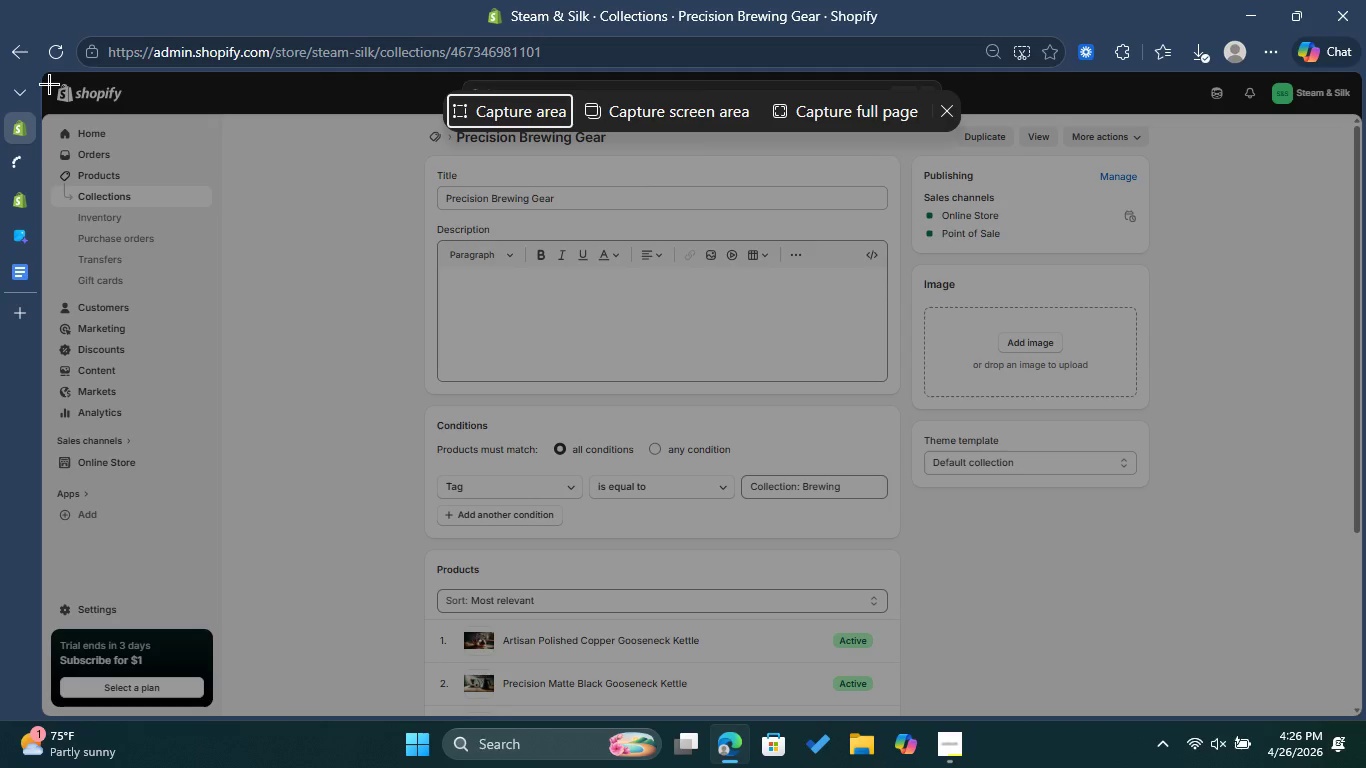 
left_click_drag(start_coordinate=[49, 84], to_coordinate=[1359, 734])
 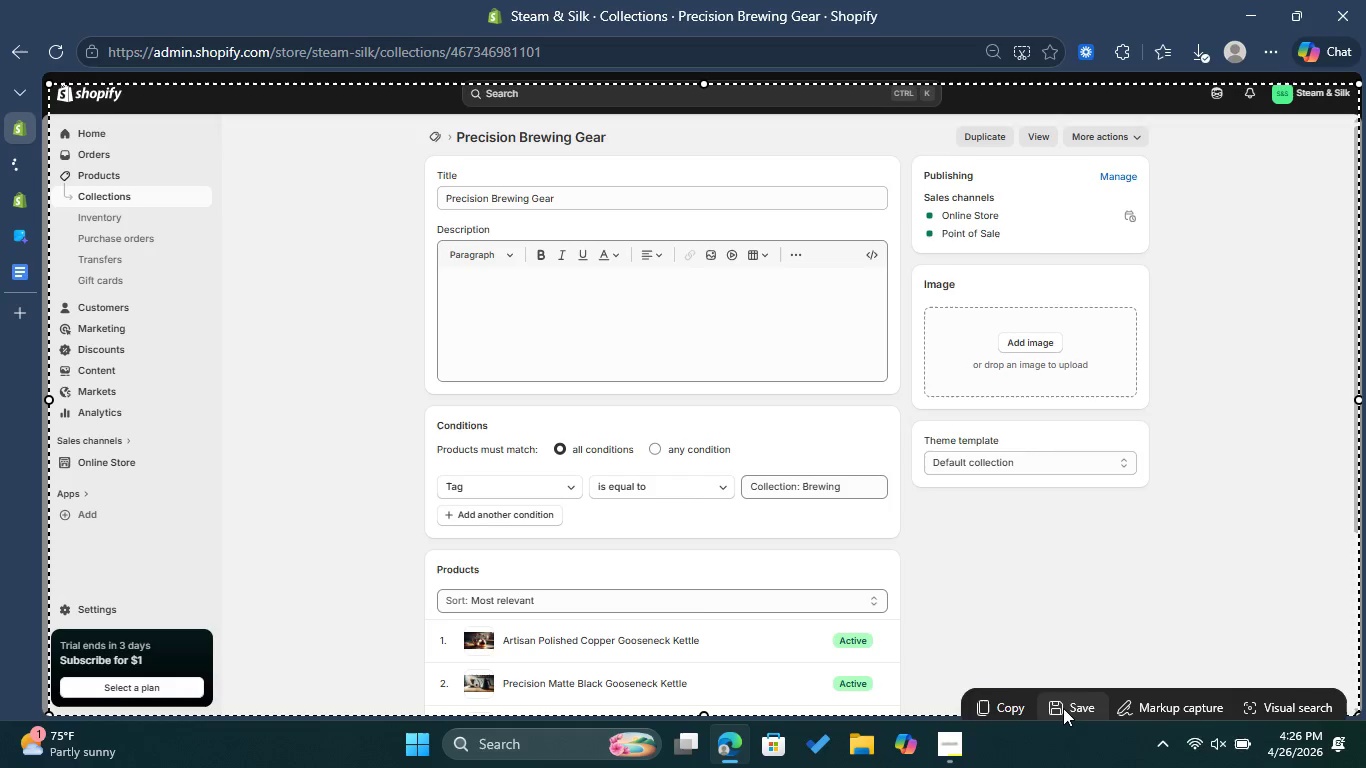 
left_click([1063, 708])
 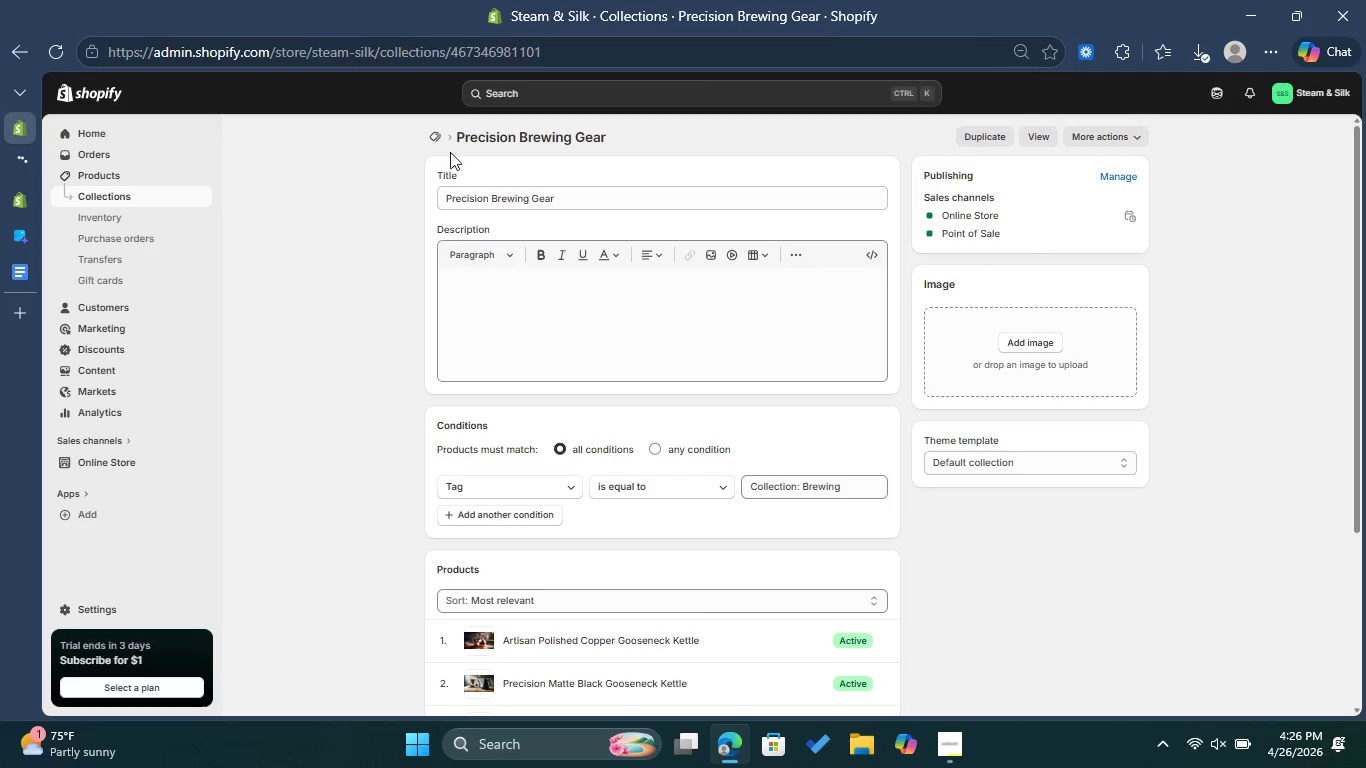 
left_click([438, 136])
 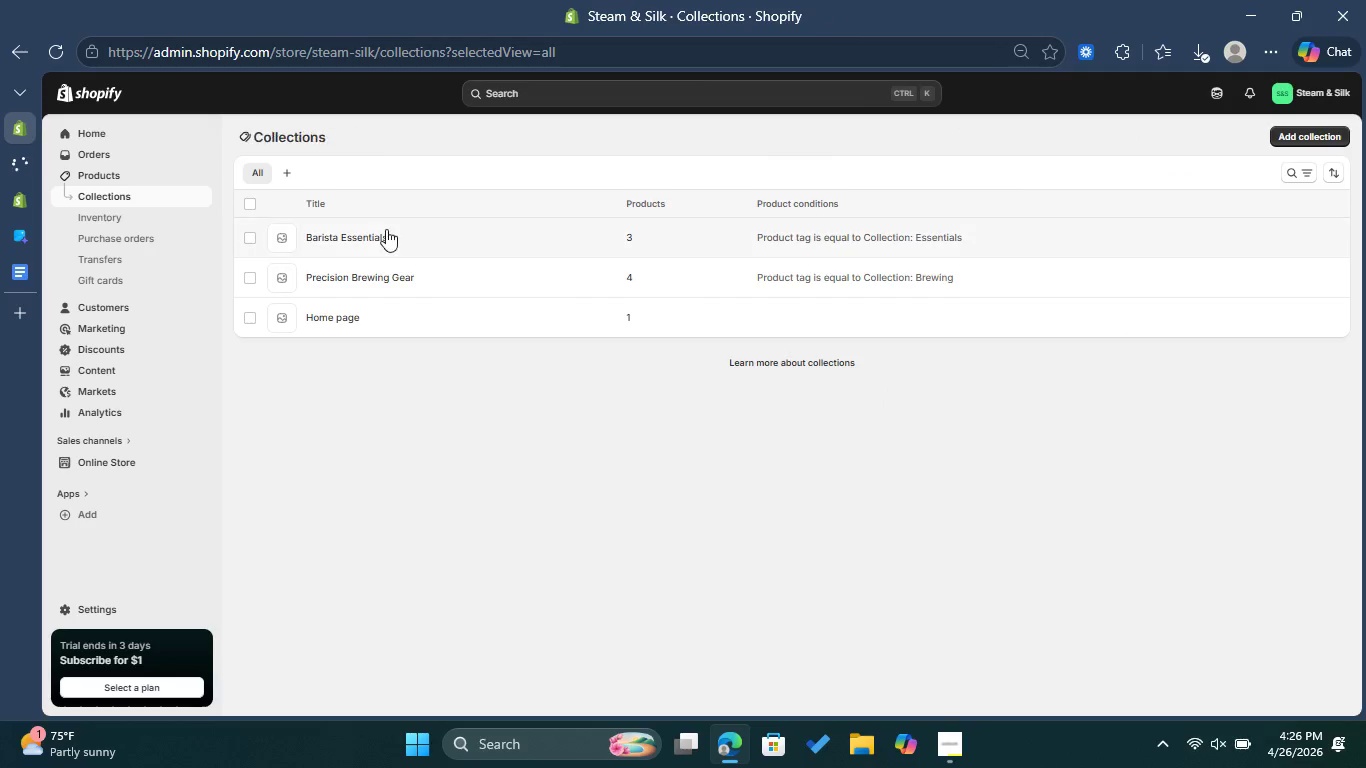 
left_click([374, 232])
 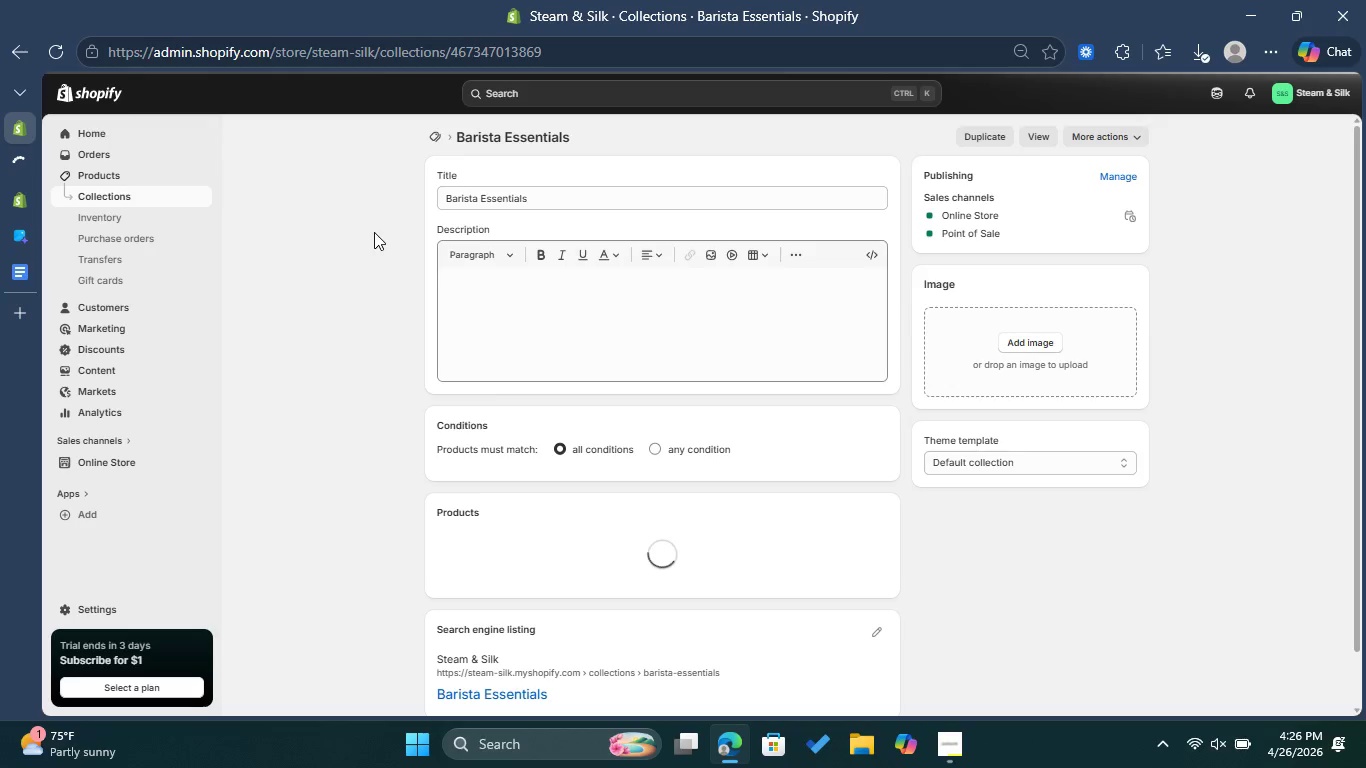 
scroll: coordinate [368, 323], scroll_direction: down, amount: 1.0
 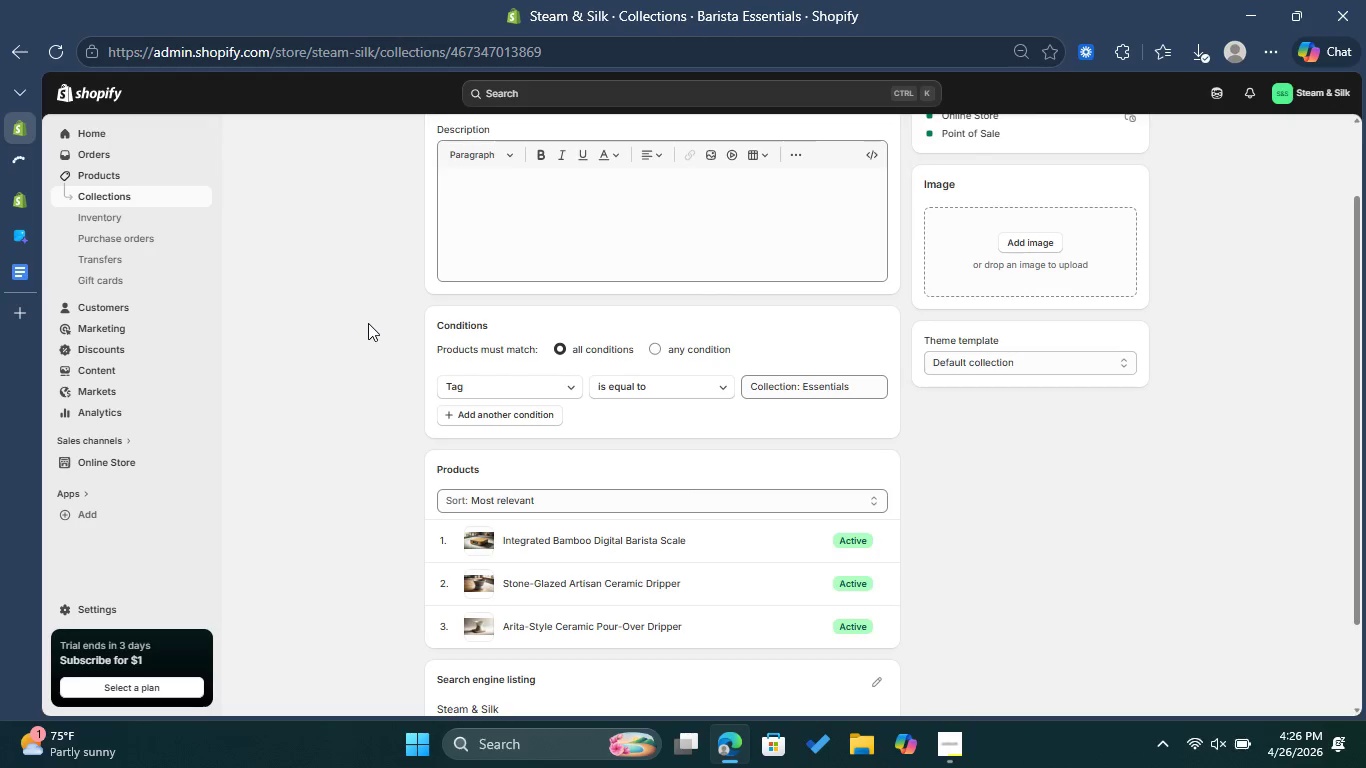 
scroll: coordinate [368, 323], scroll_direction: up, amount: 1.0
 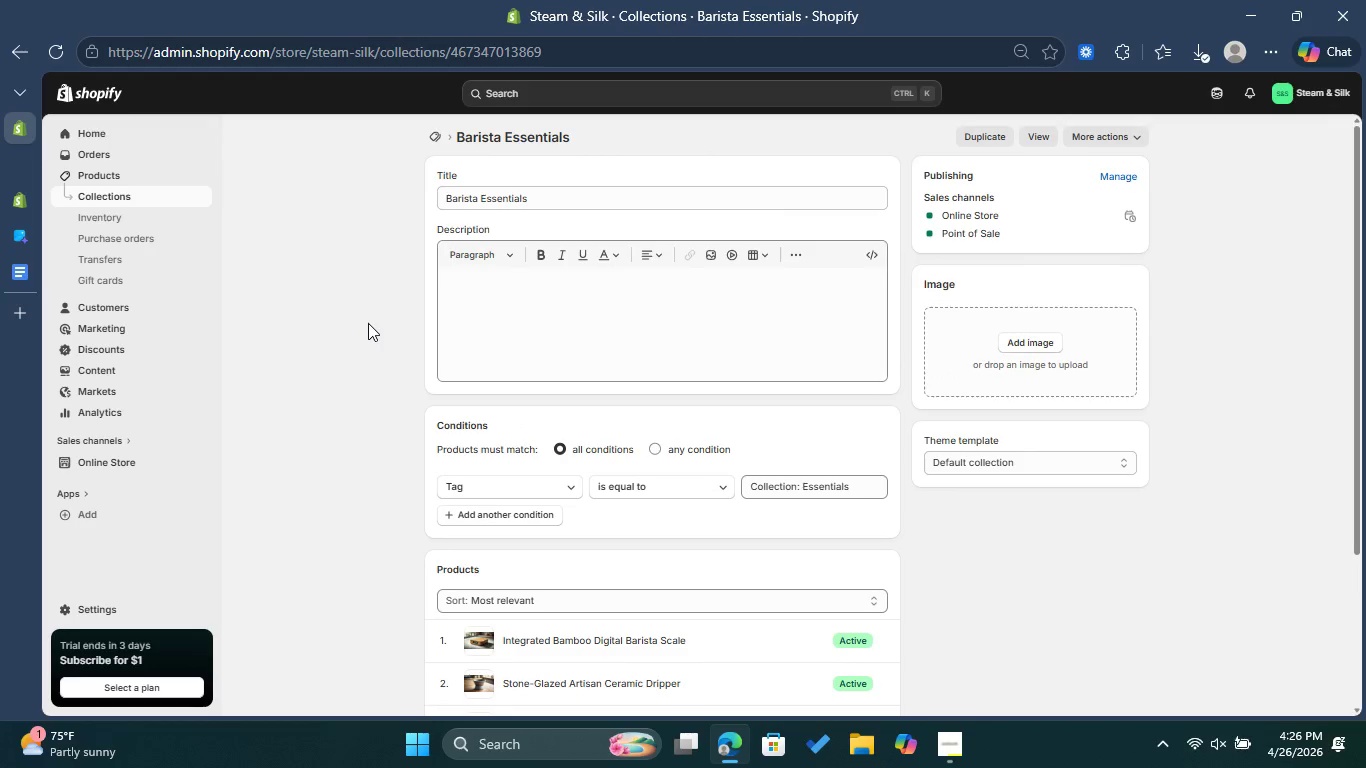 
key(Control+Shift+S)
 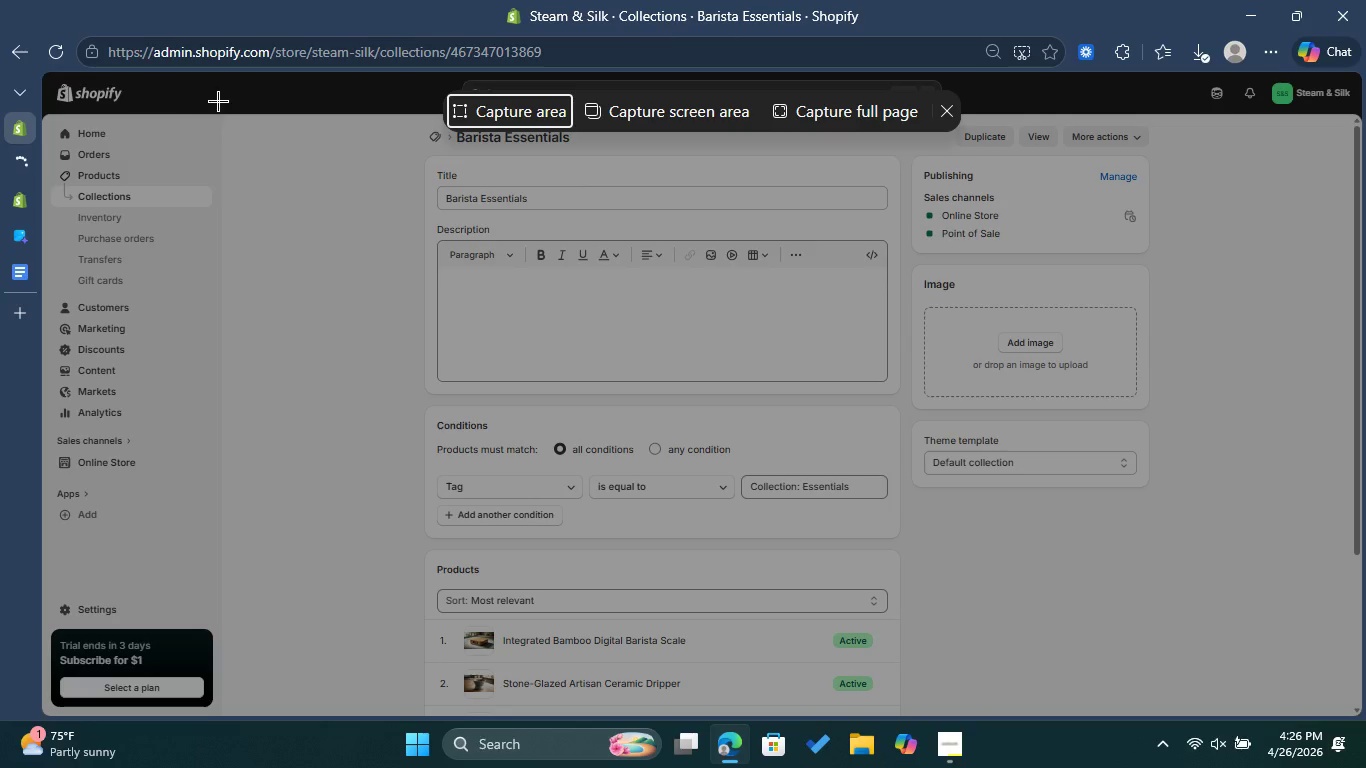 
left_click_drag(start_coordinate=[224, 98], to_coordinate=[1115, 723])
 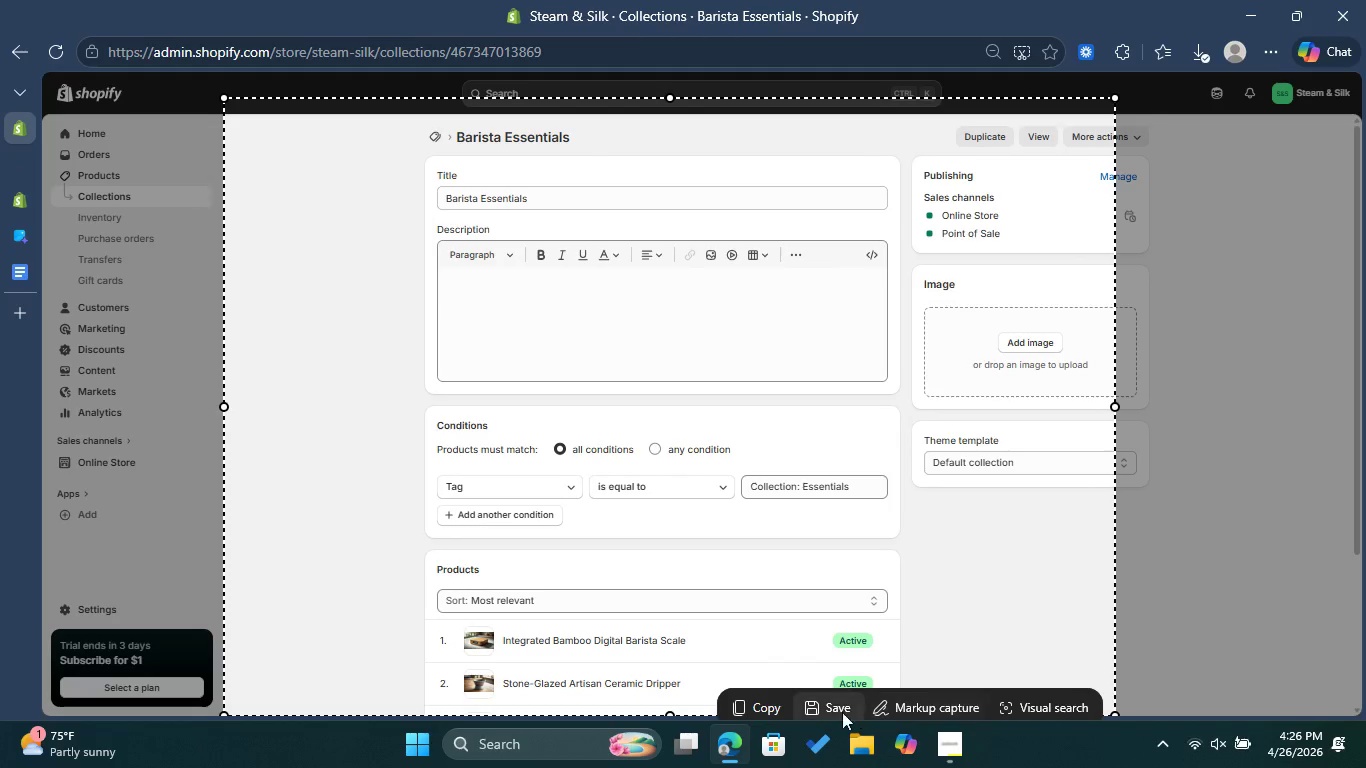 
left_click([833, 710])
 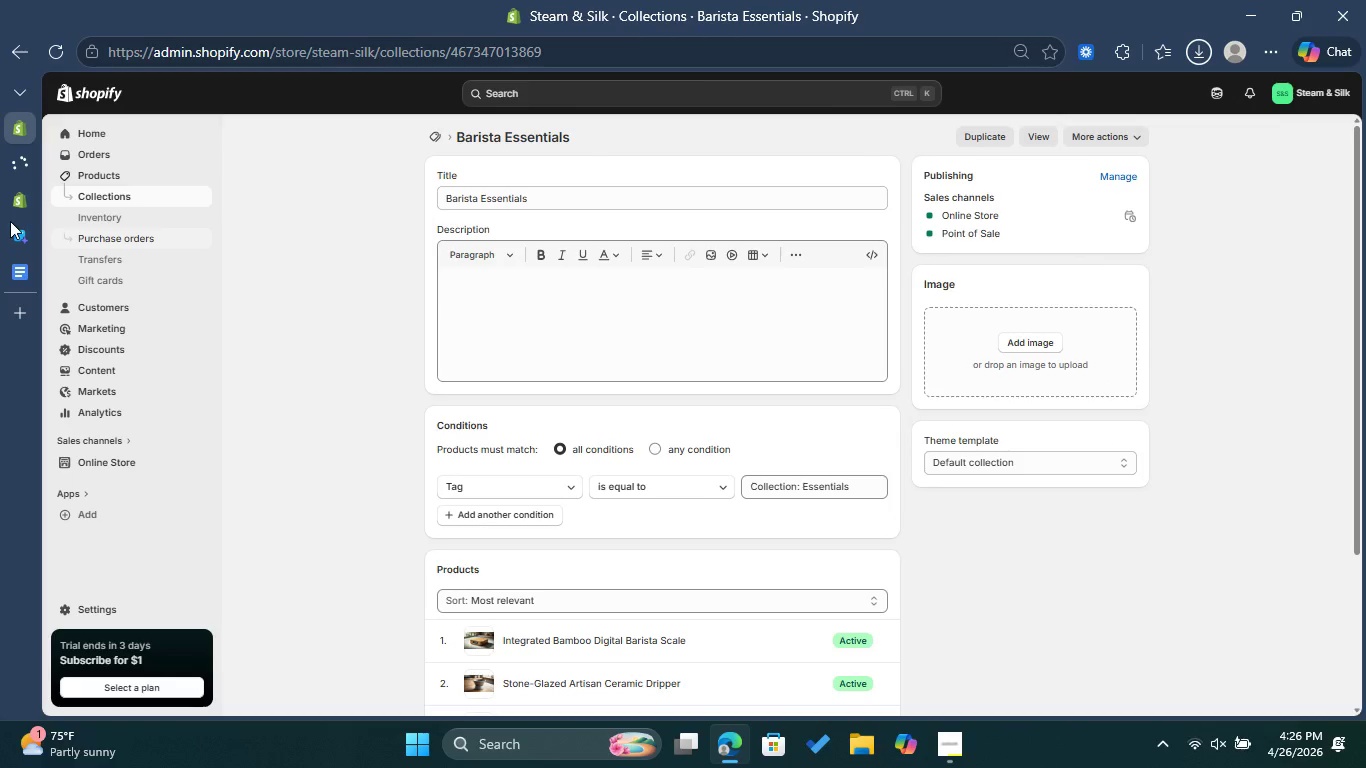 
left_click([25, 268])
 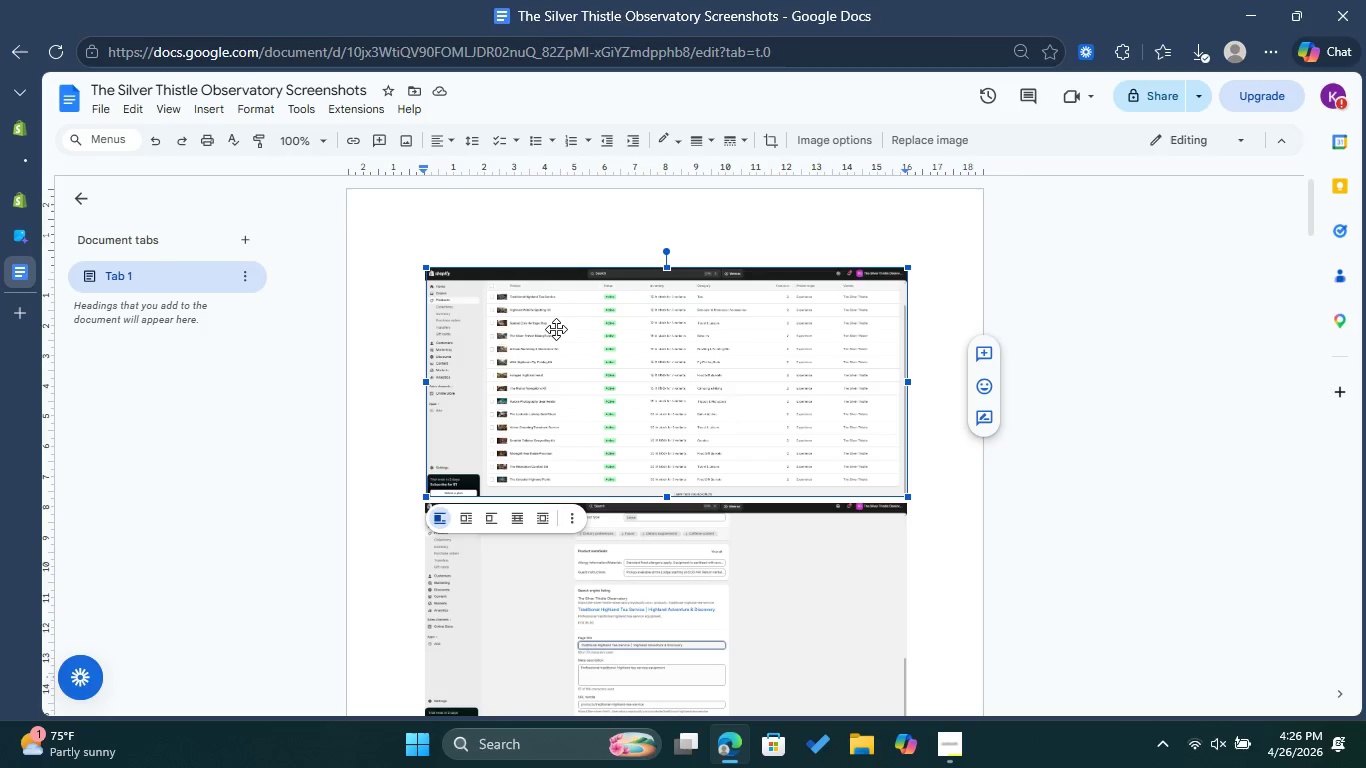 
key(Control+A)
 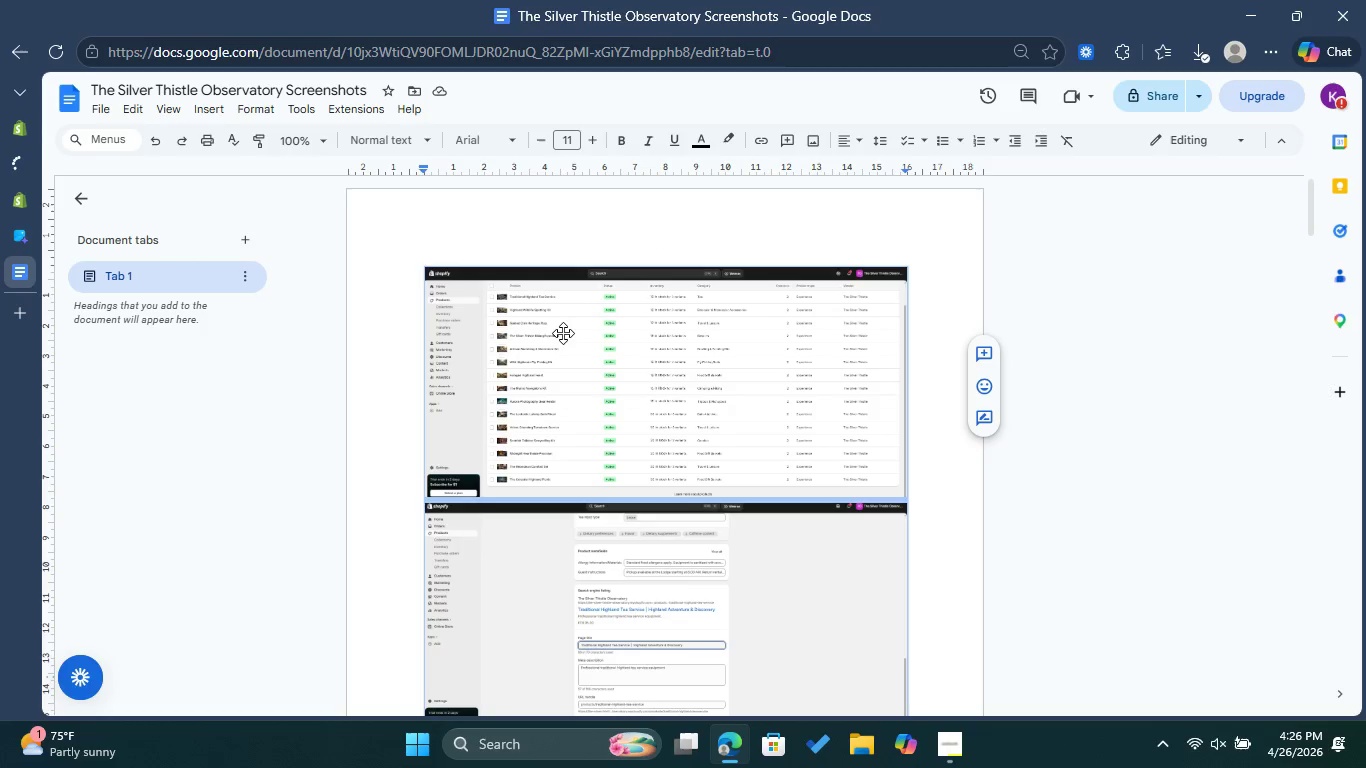 
hold_key(key=ControlLeft, duration=0.7)
 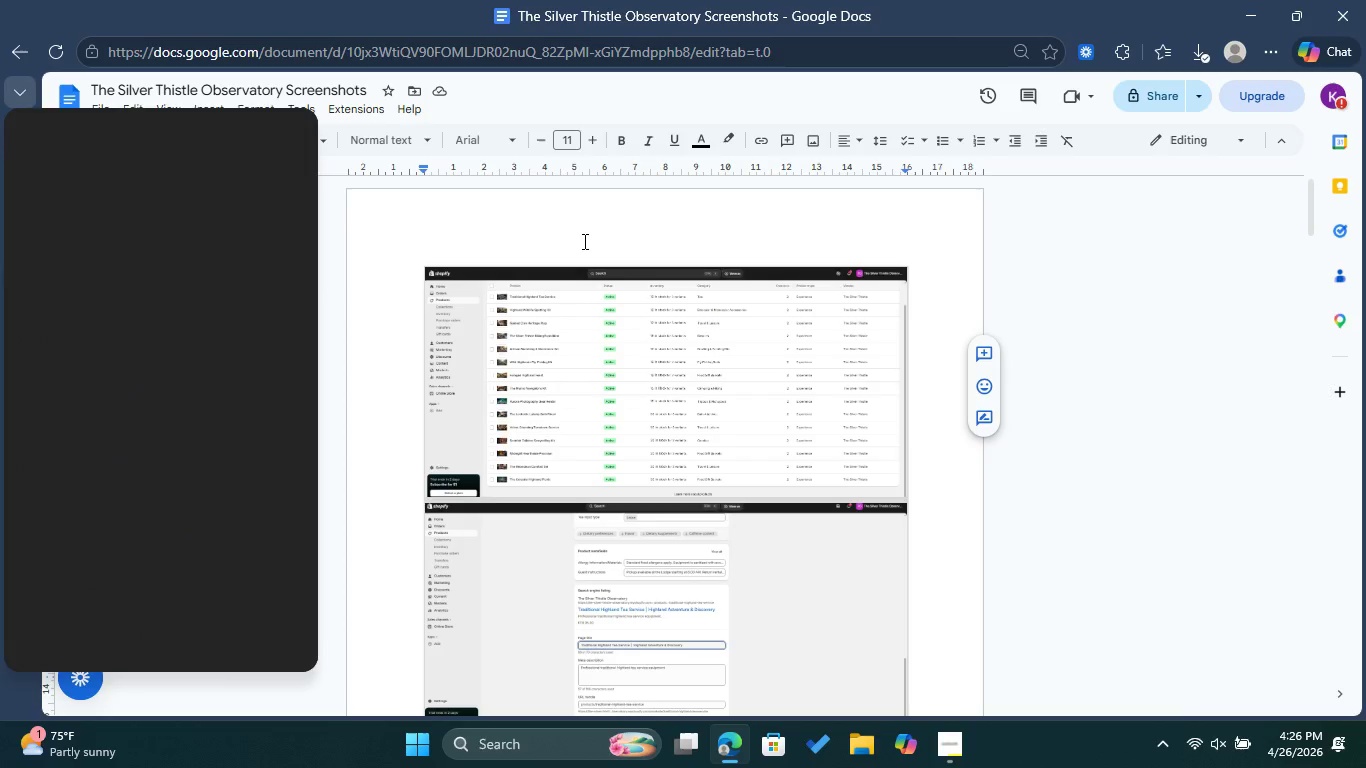 
hold_key(key=ShiftLeft, duration=0.67)
 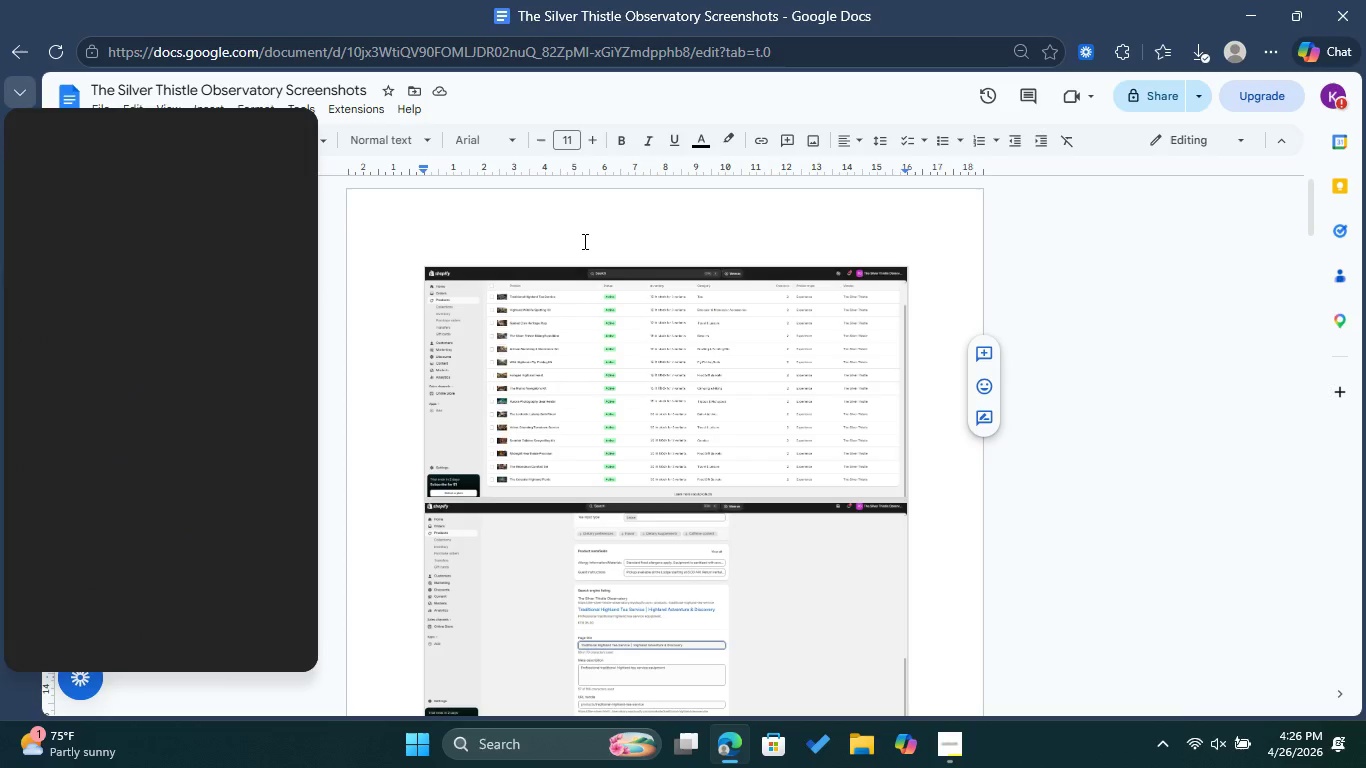 
hold_key(key=A, duration=0.31)
 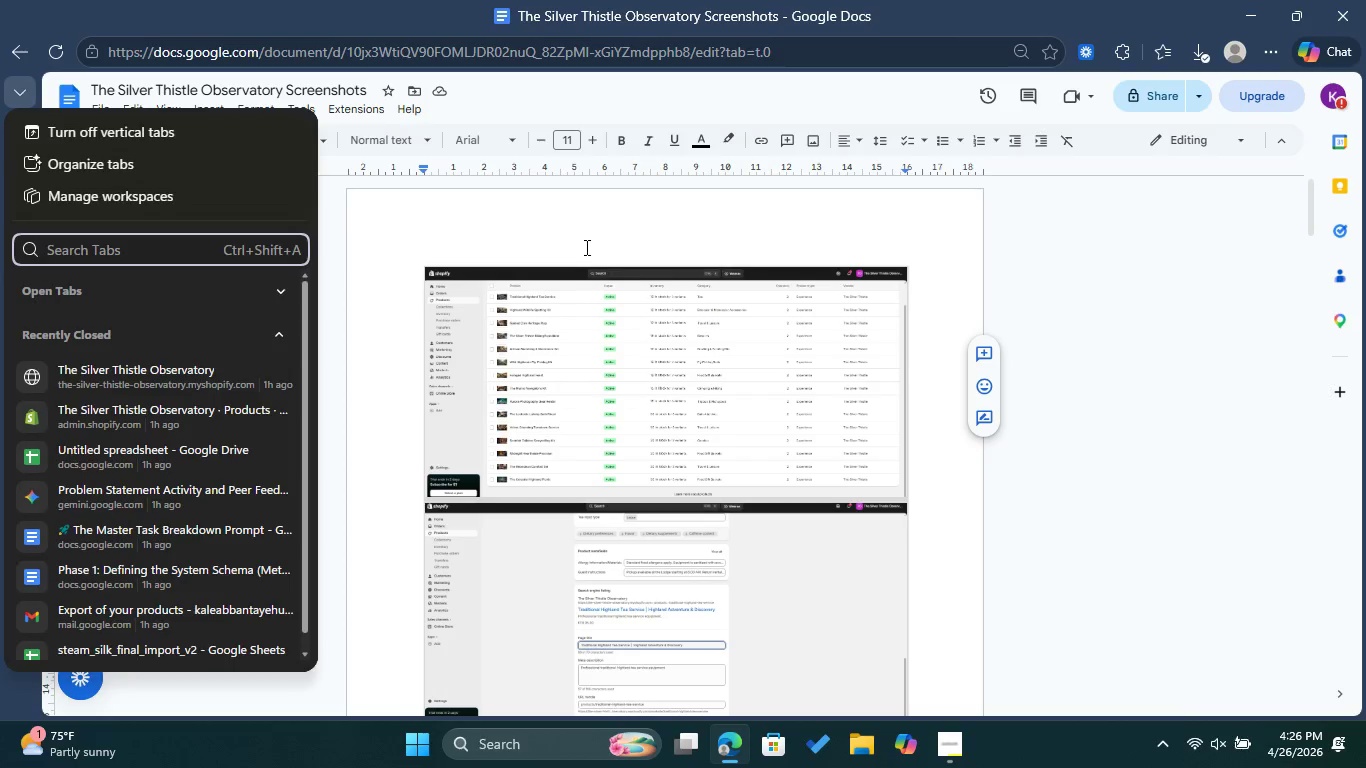 
left_click([583, 241])
 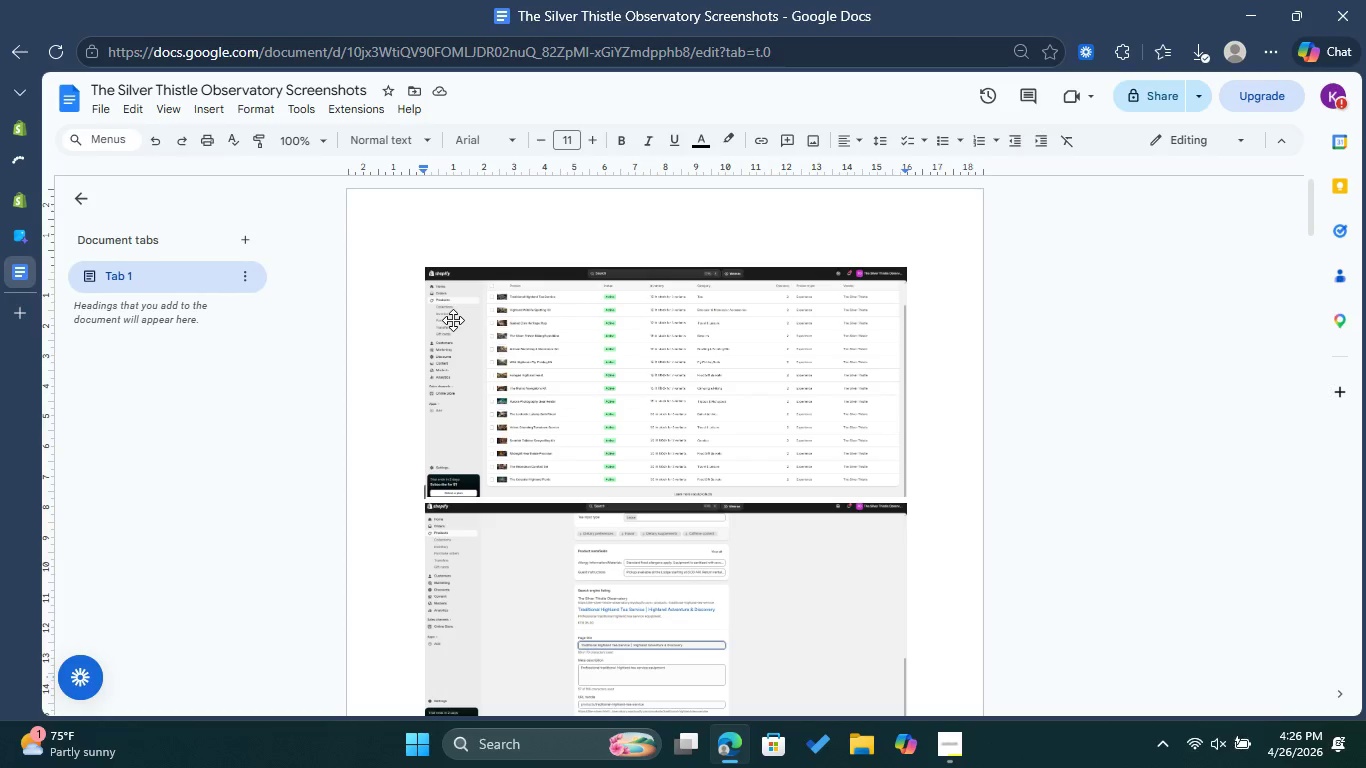 
left_click([455, 316])
 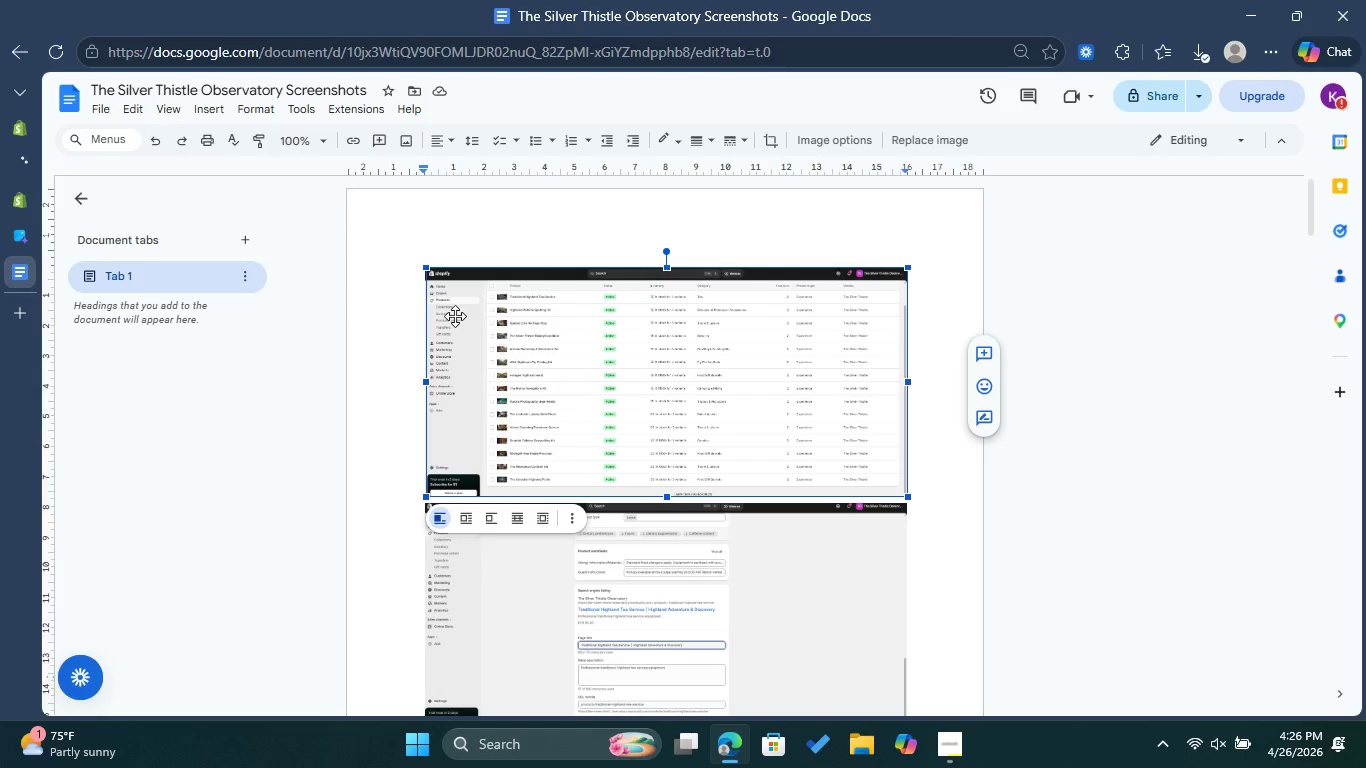 
key(Control+A)
 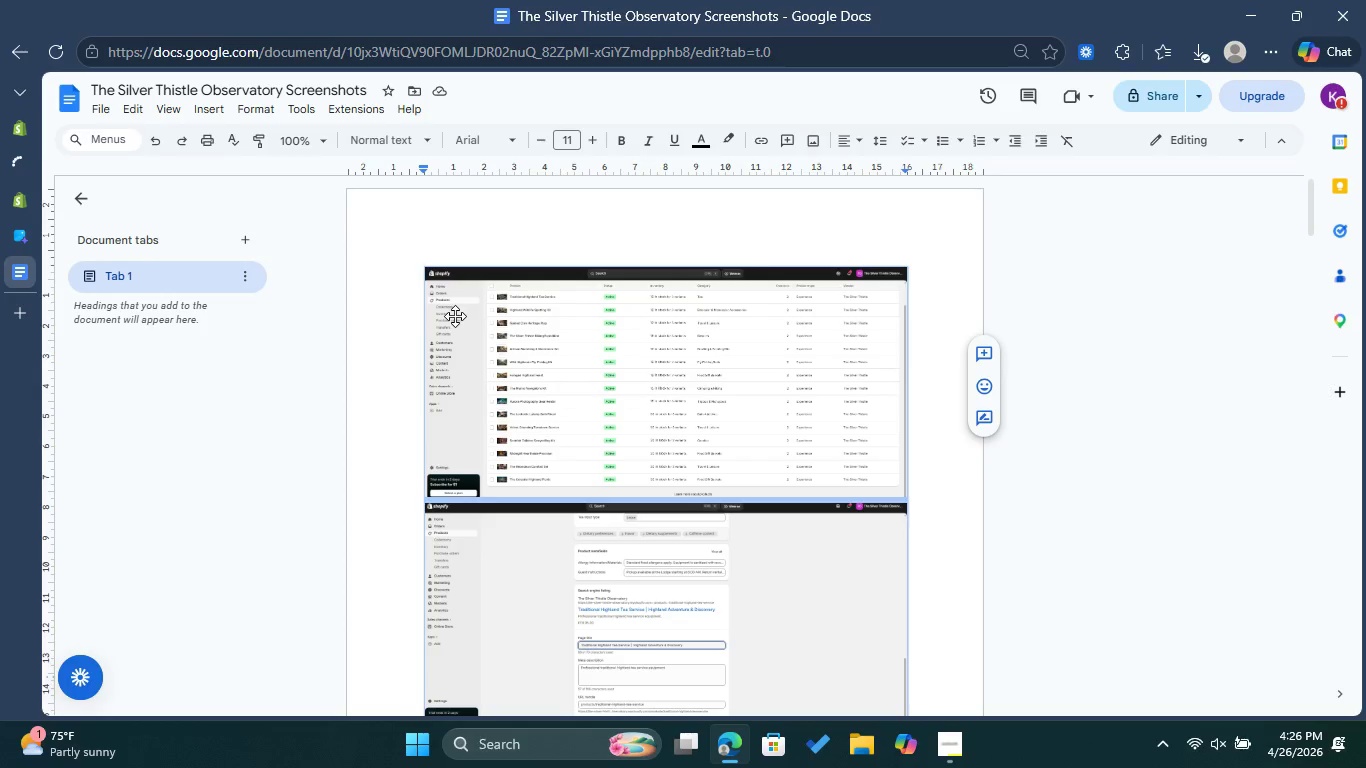 
key(Backspace)
 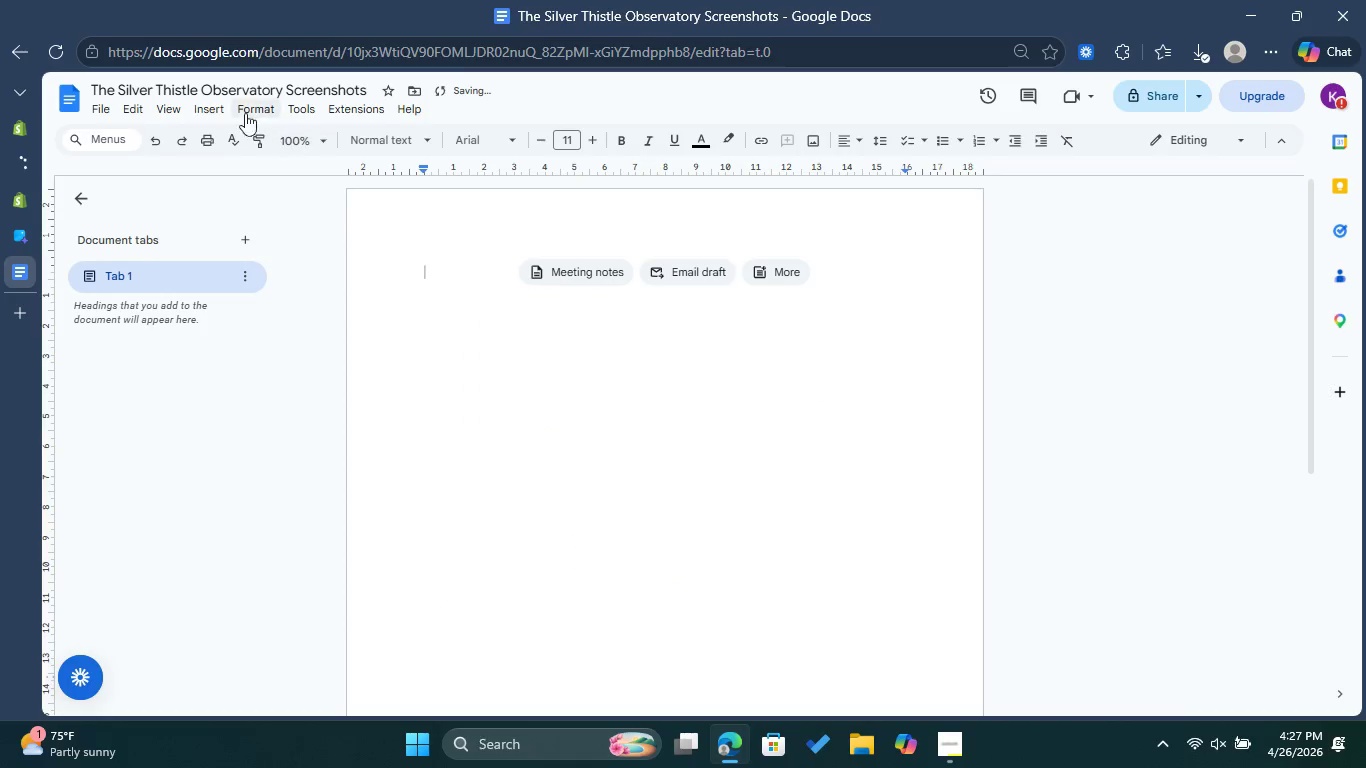 
left_click([223, 102])
 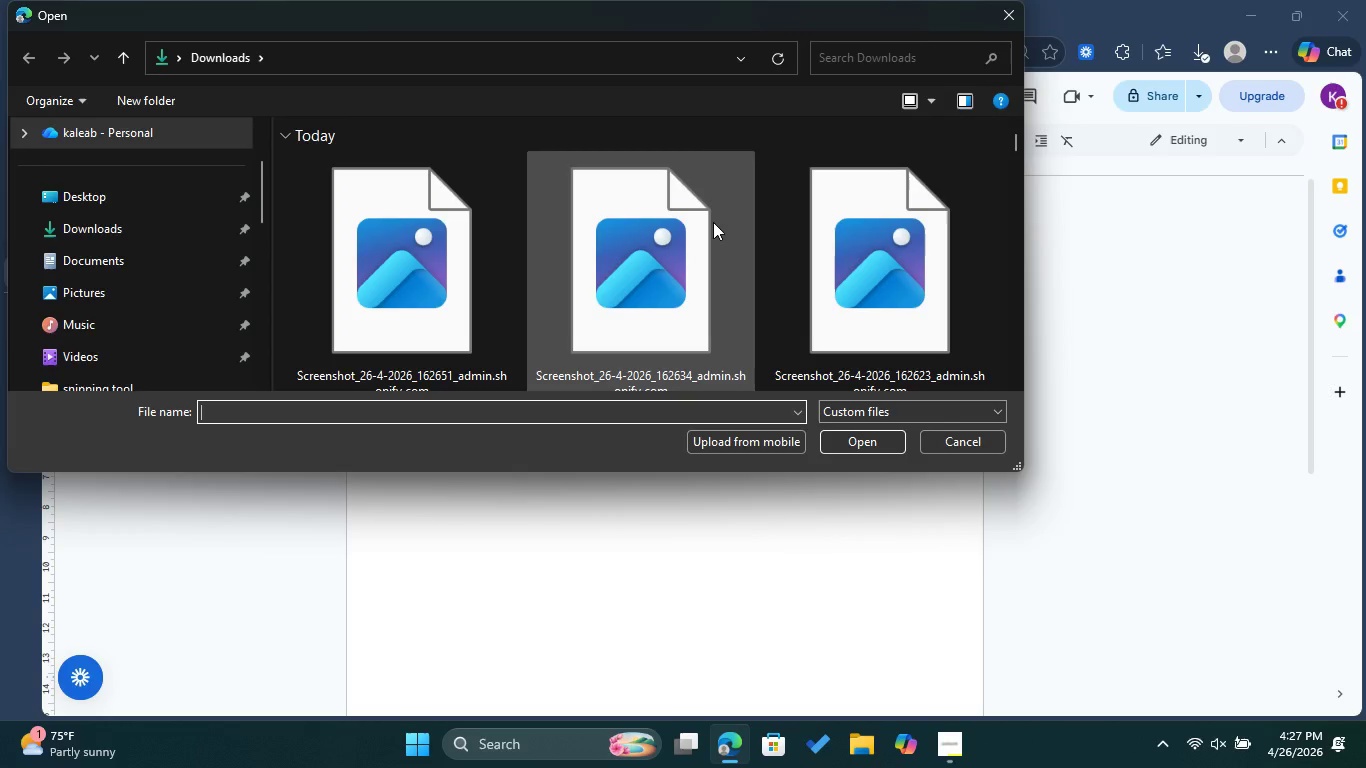 
wait(5.58)
 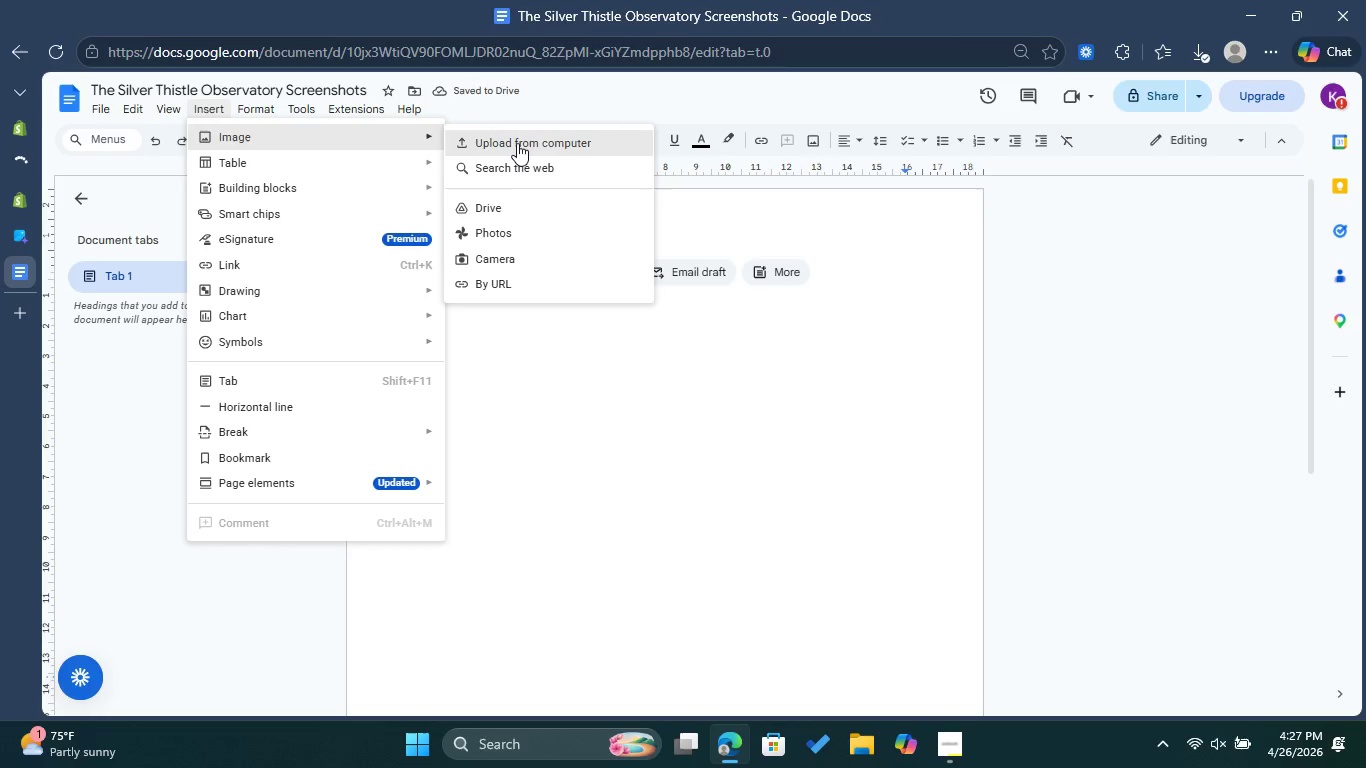 
scroll: coordinate [721, 241], scroll_direction: down, amount: 7.0
 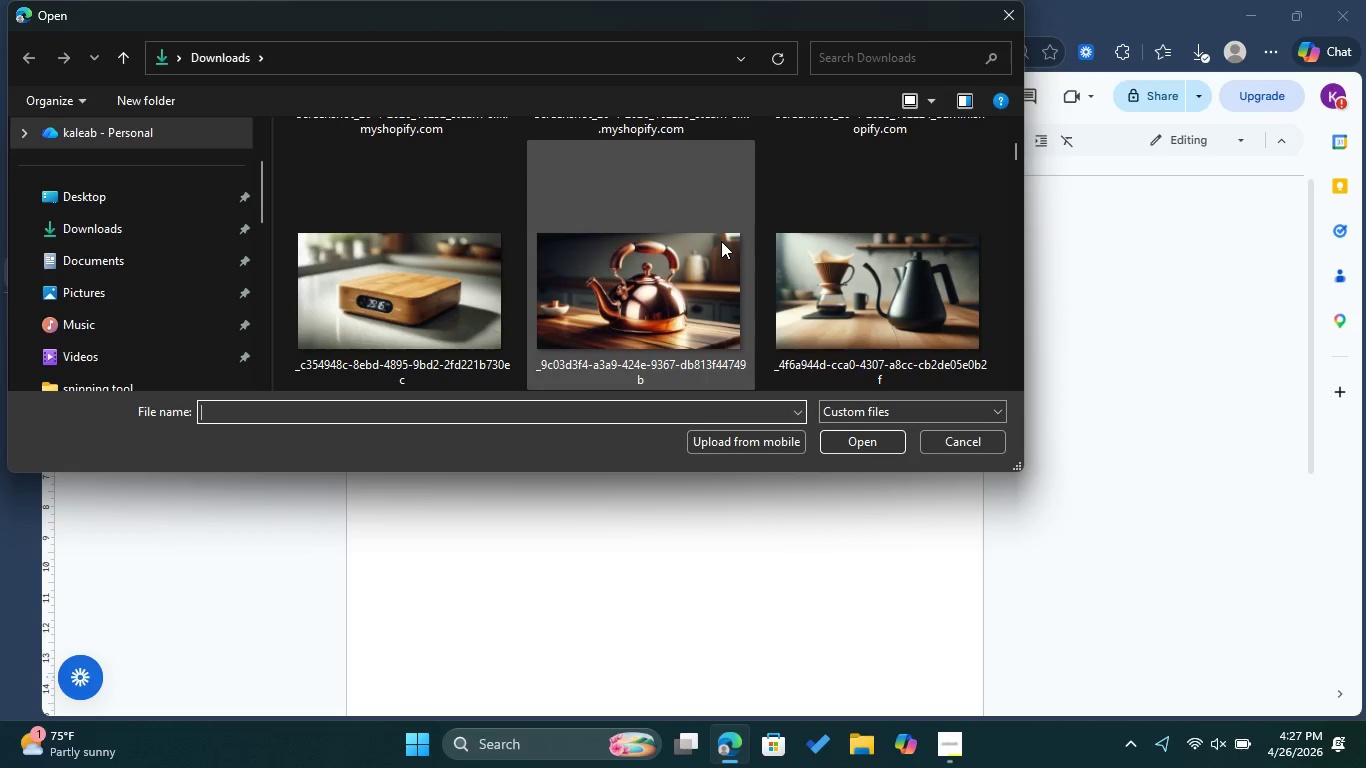 
scroll: coordinate [721, 241], scroll_direction: up, amount: 1.0
 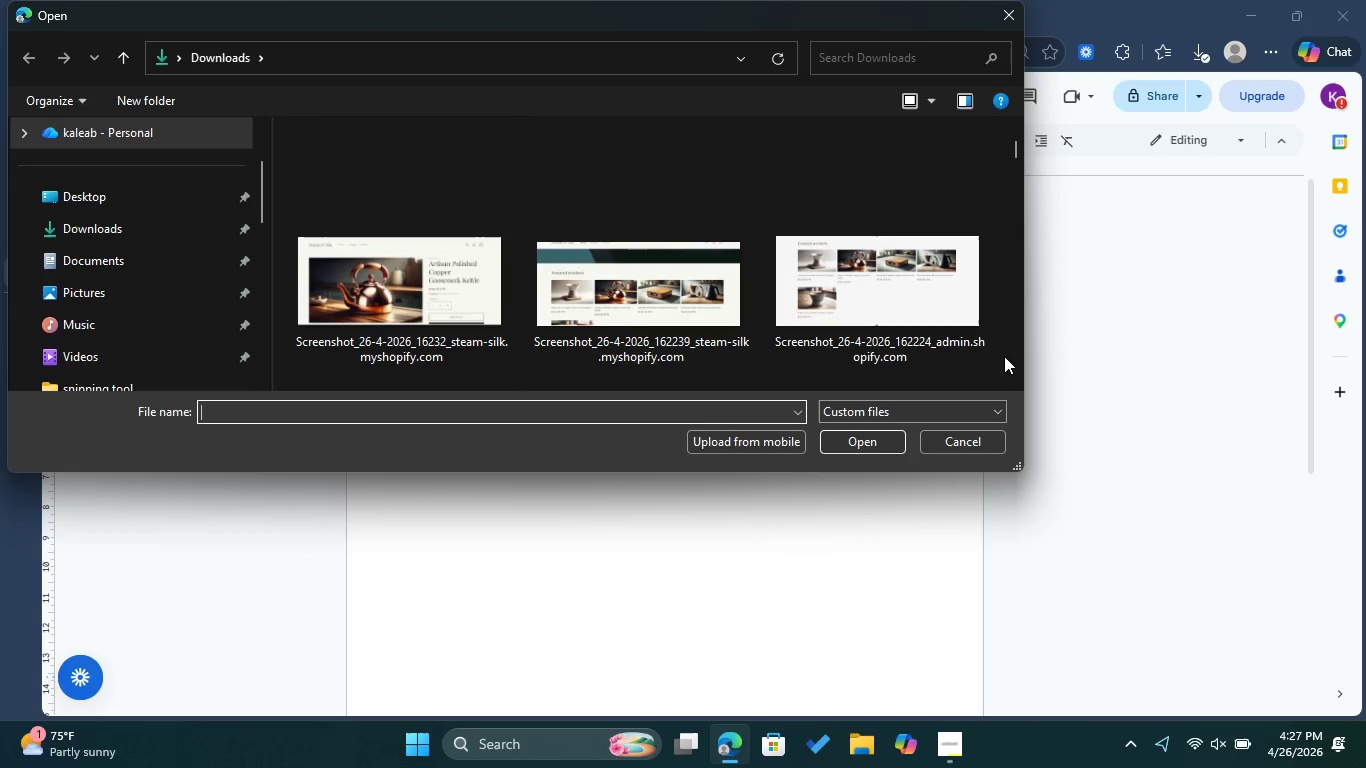 
left_click_drag(start_coordinate=[1003, 356], to_coordinate=[353, 54])
 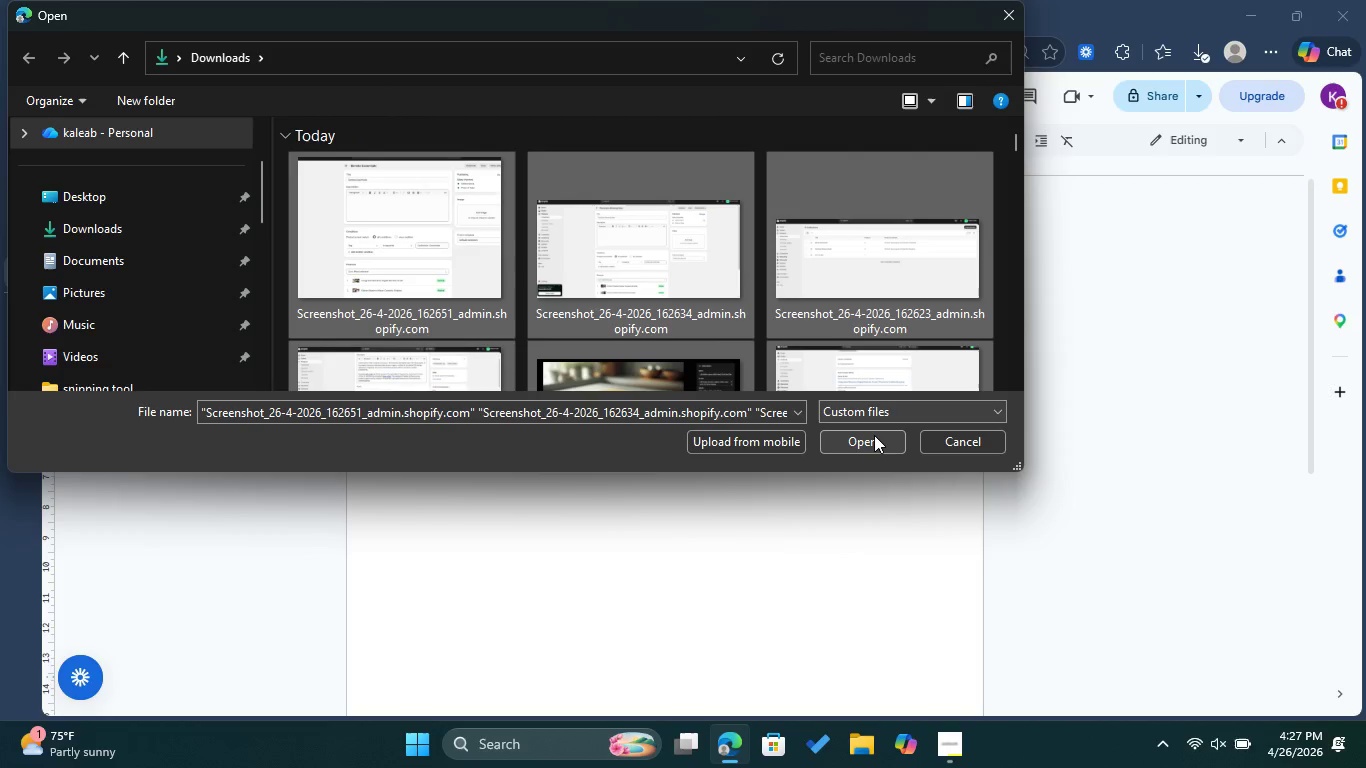 
left_click([873, 435])
 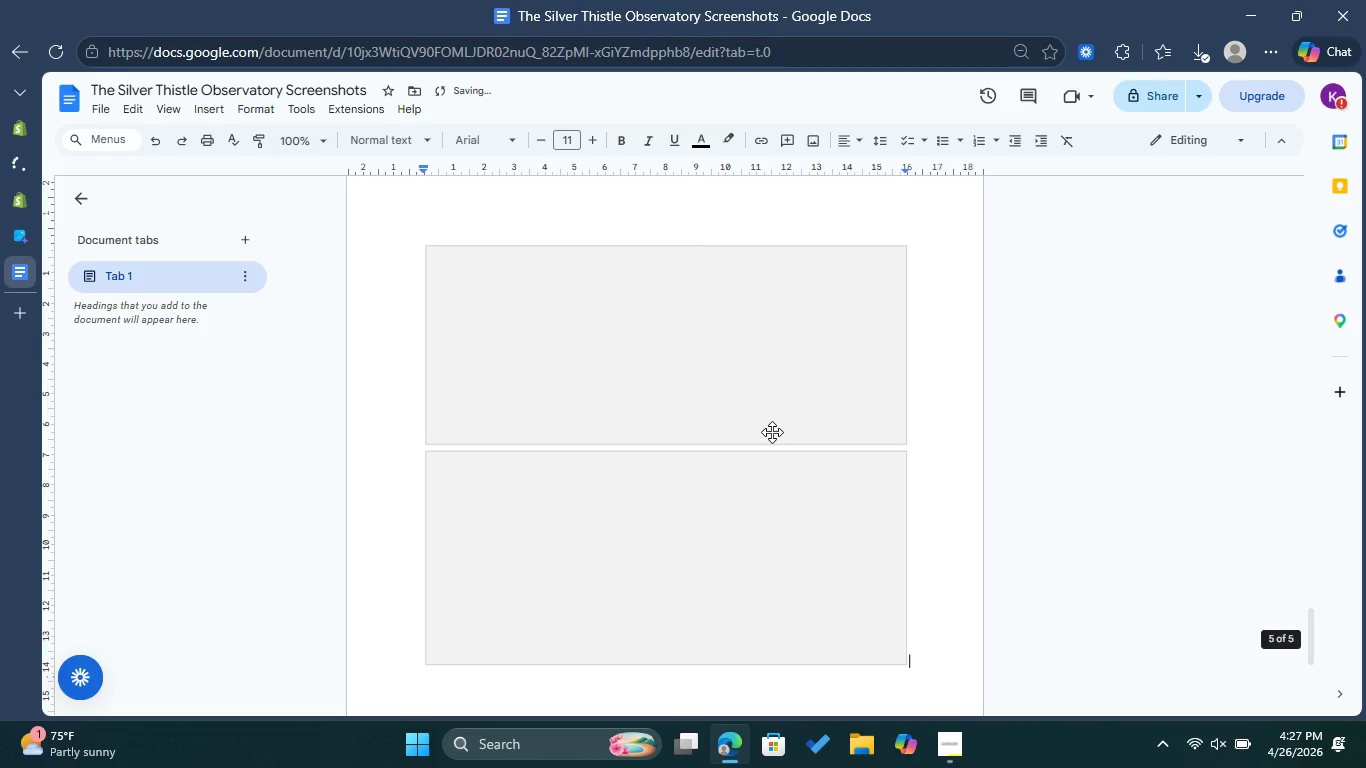 
mouse_move([34, 194])
 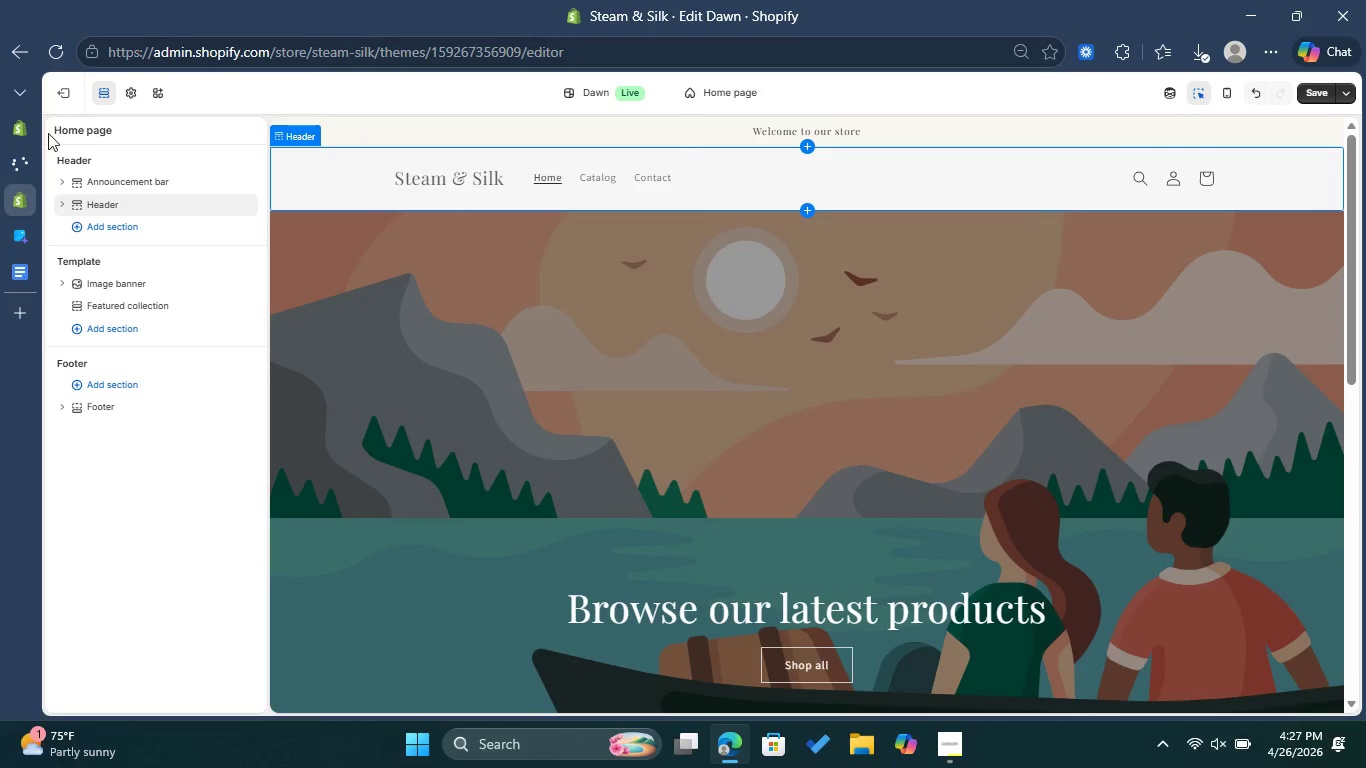 
left_click([12, 155])
 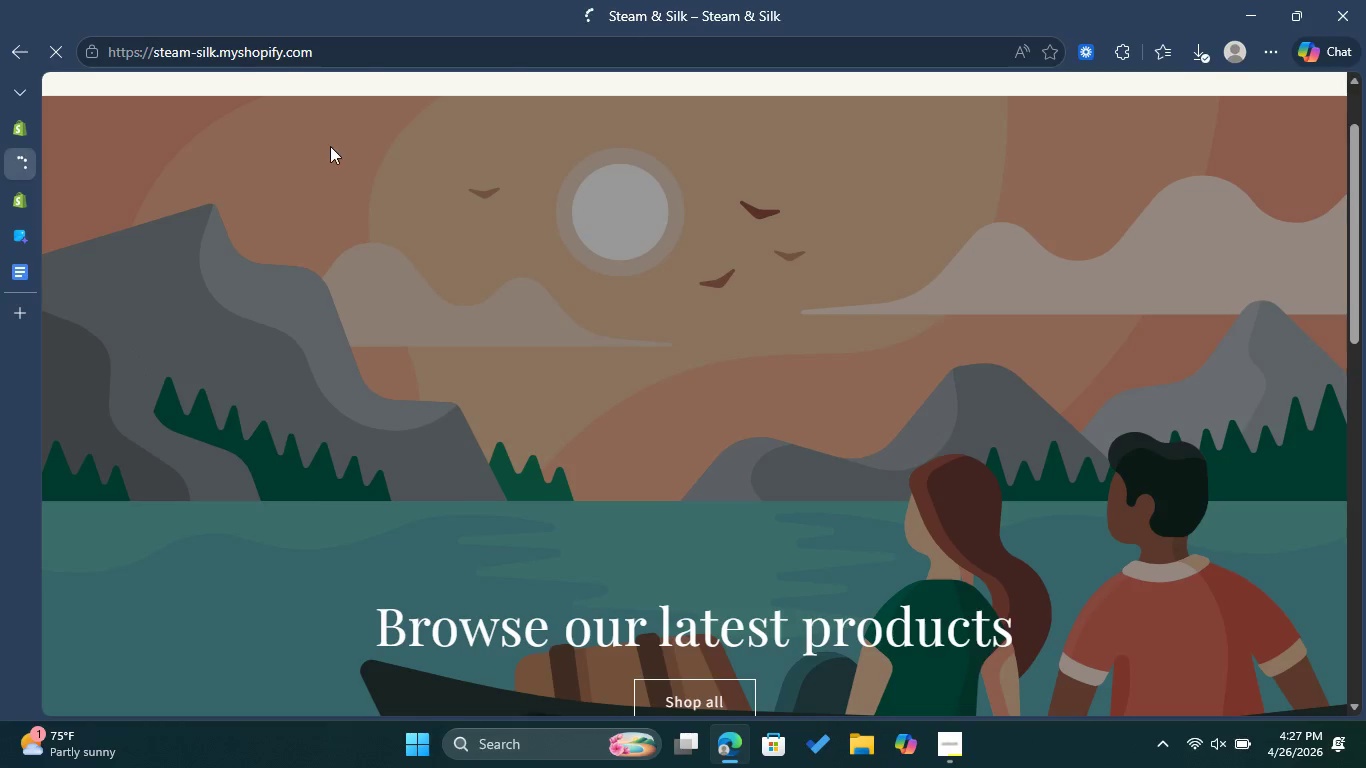 
scroll: coordinate [330, 146], scroll_direction: up, amount: 4.0
 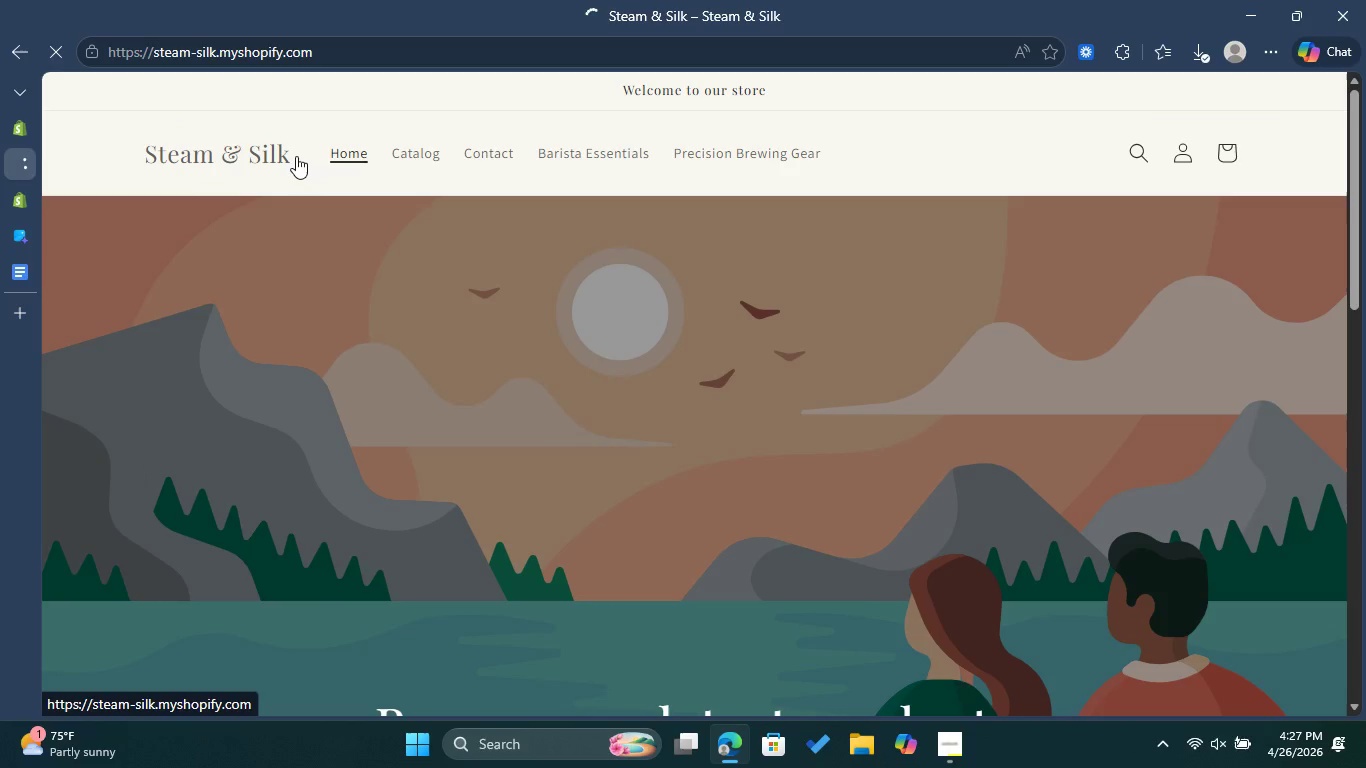 
left_click_drag(start_coordinate=[296, 156], to_coordinate=[139, 152])
 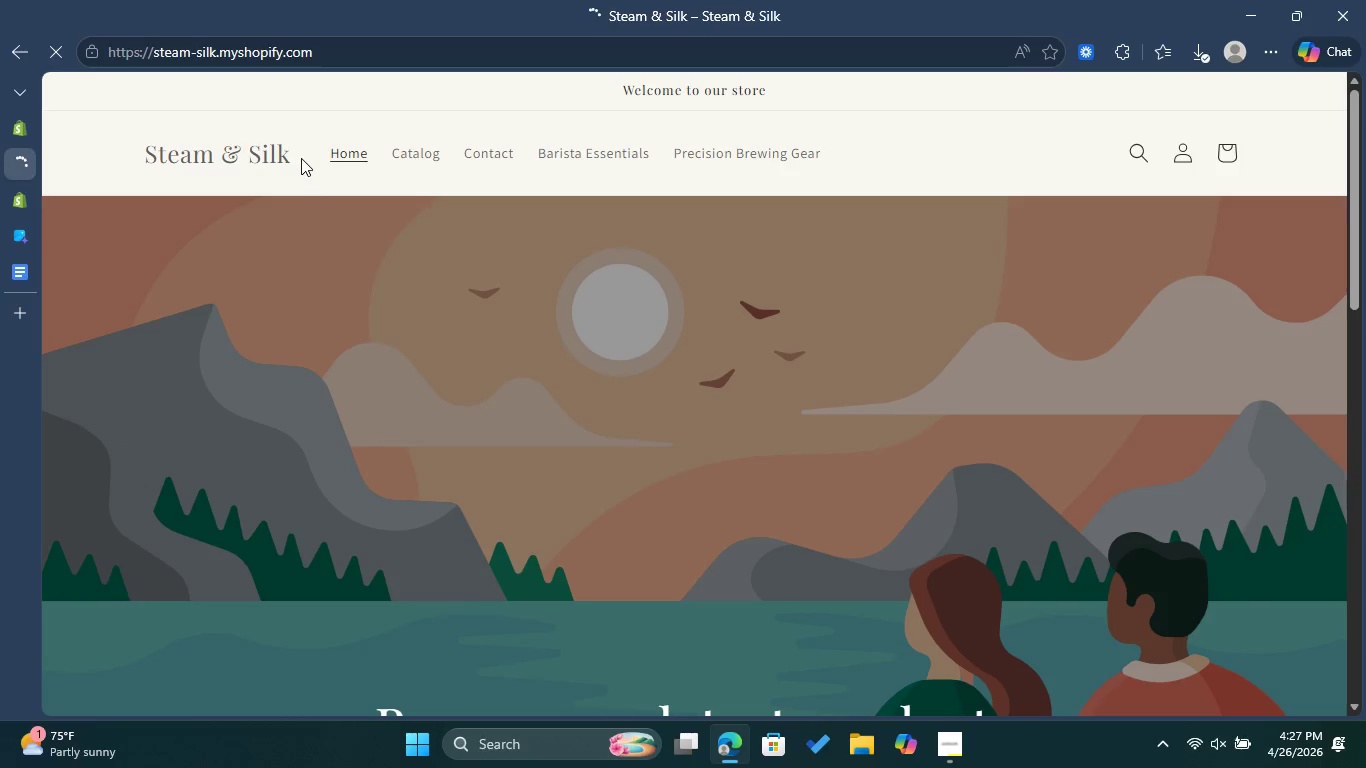 
left_click_drag(start_coordinate=[301, 158], to_coordinate=[140, 160])
 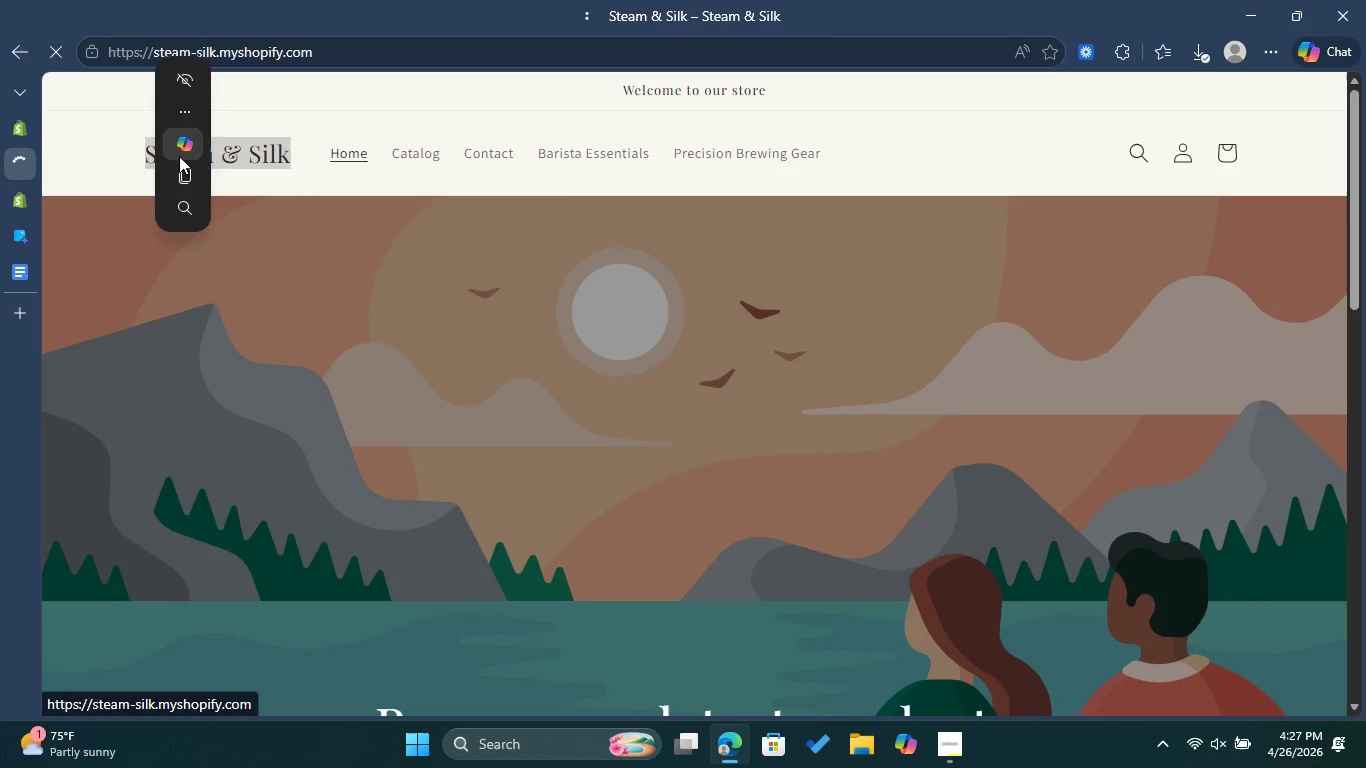 
right_click([179, 156])
 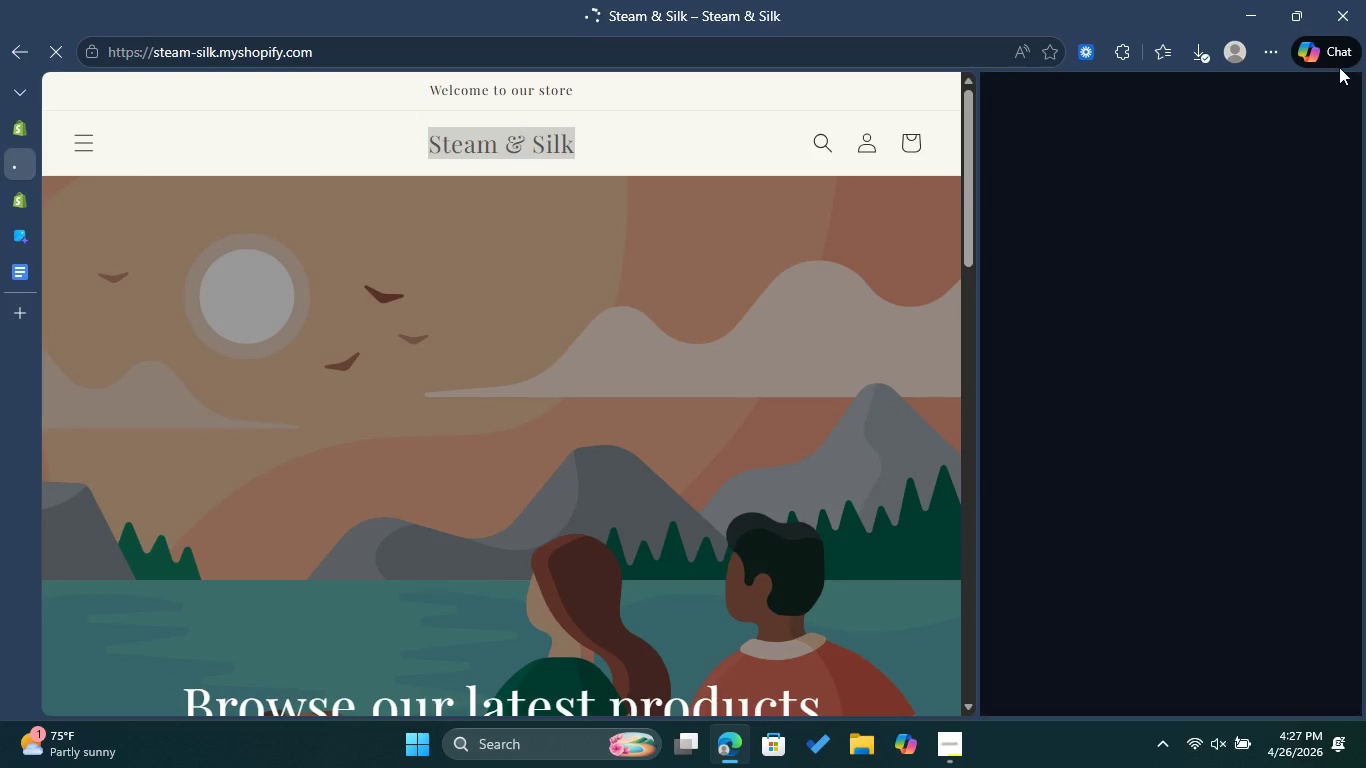 
left_click([1339, 56])
 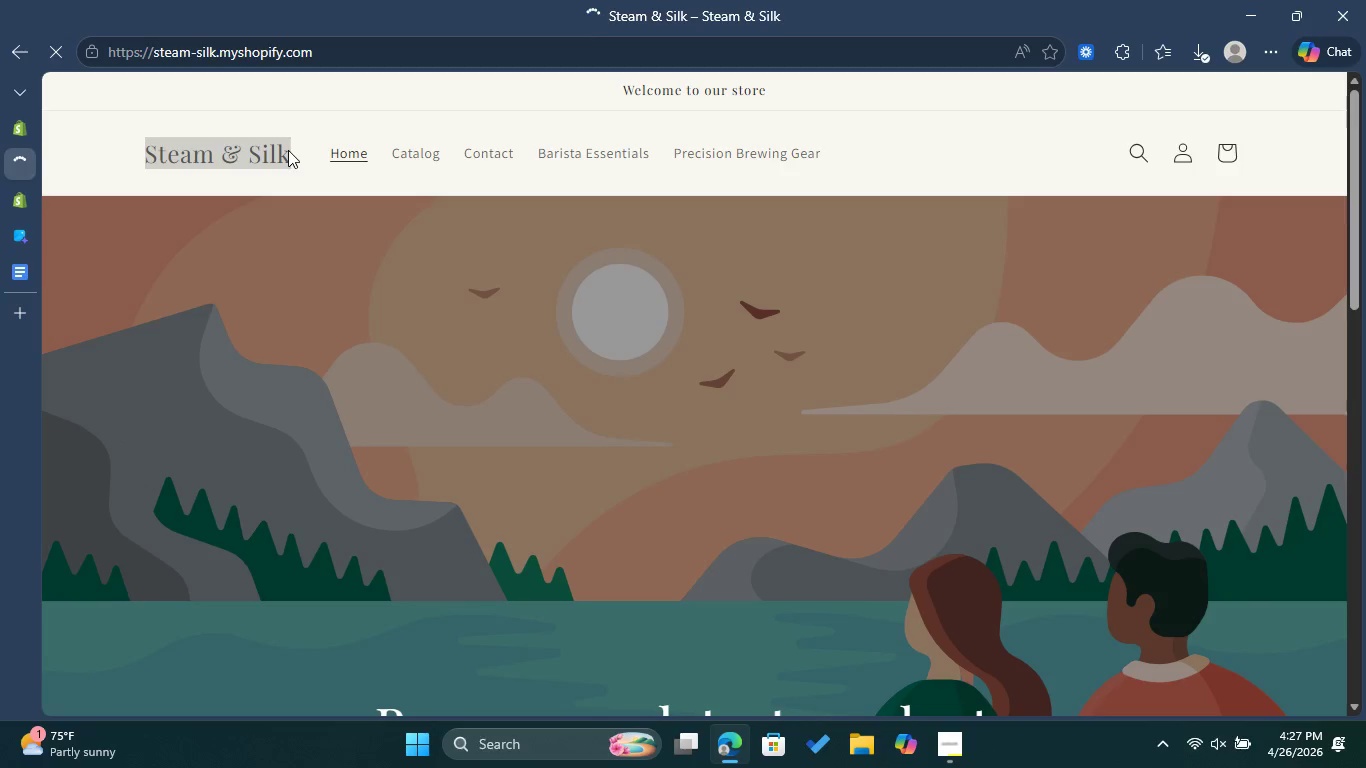 
right_click([249, 150])
 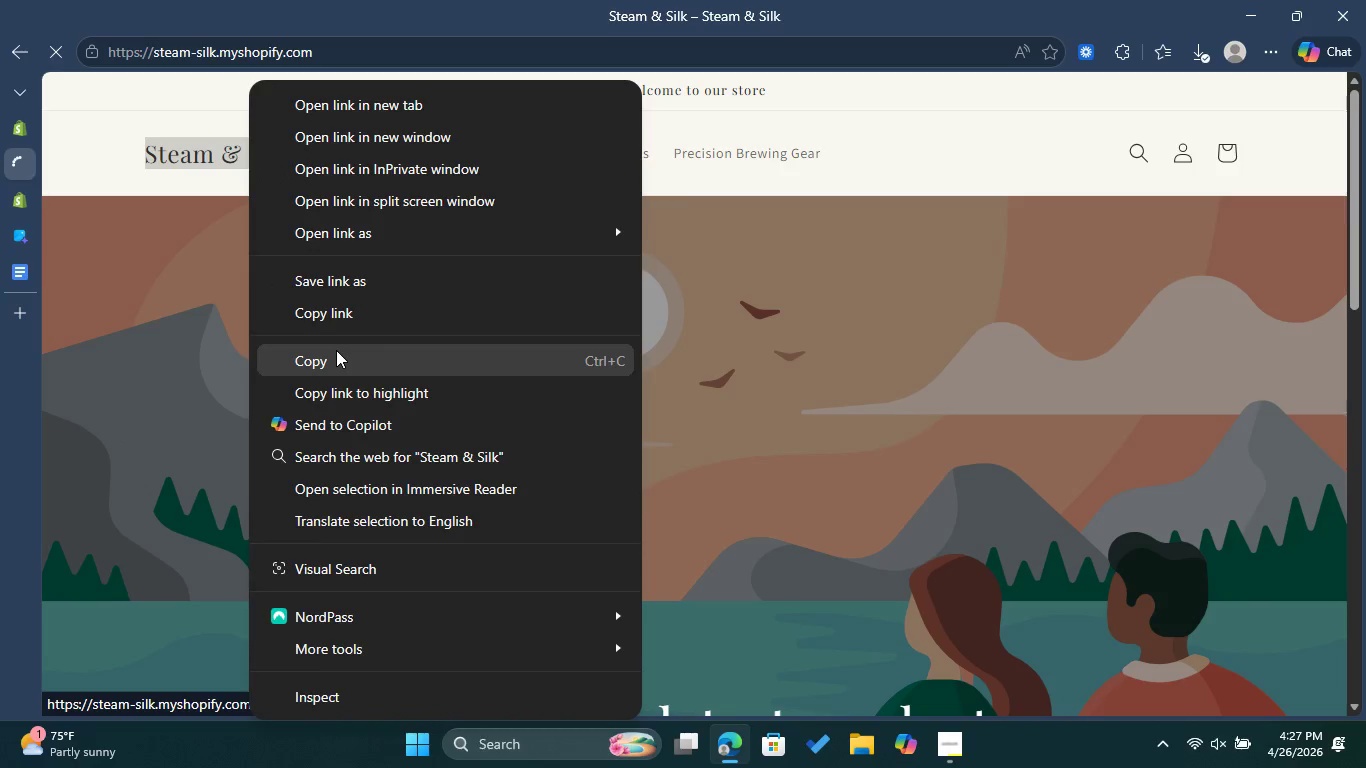 
left_click([336, 351])
 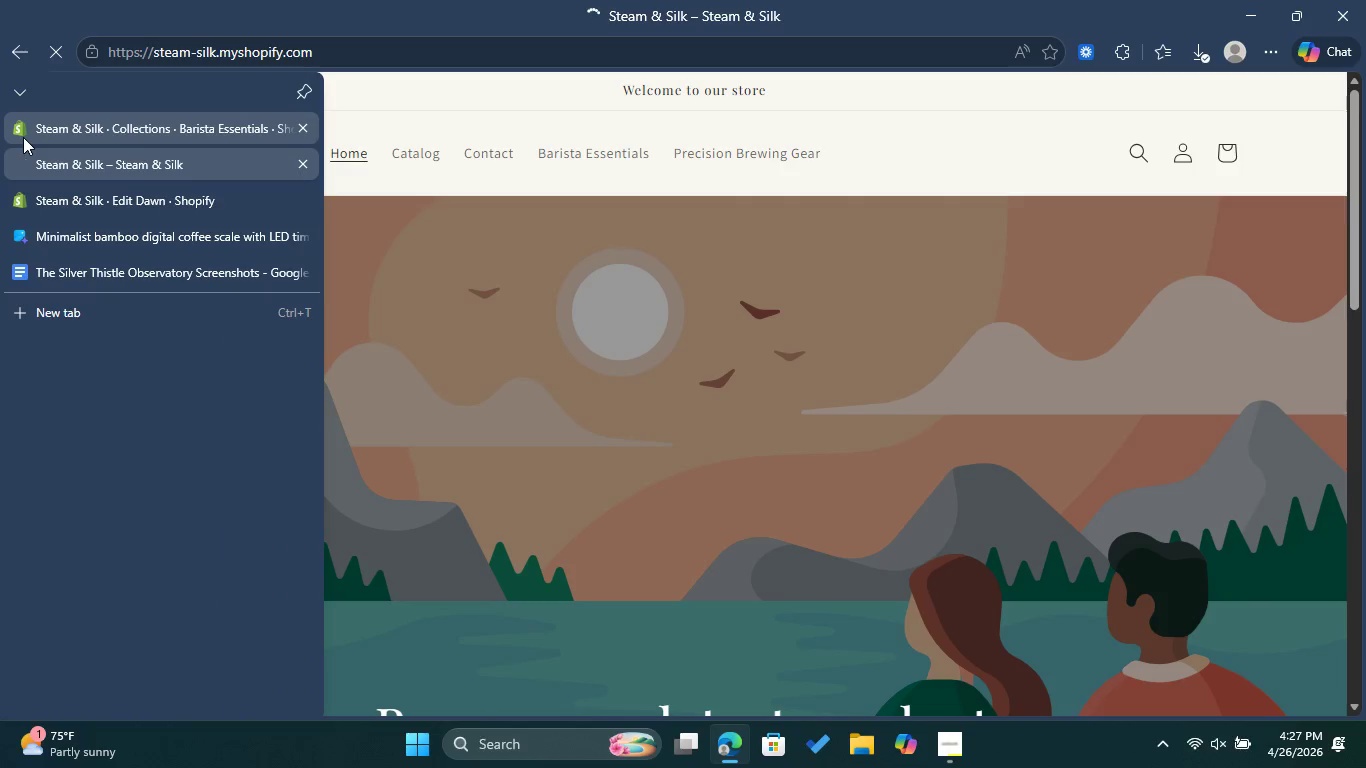 
left_click([23, 137])
 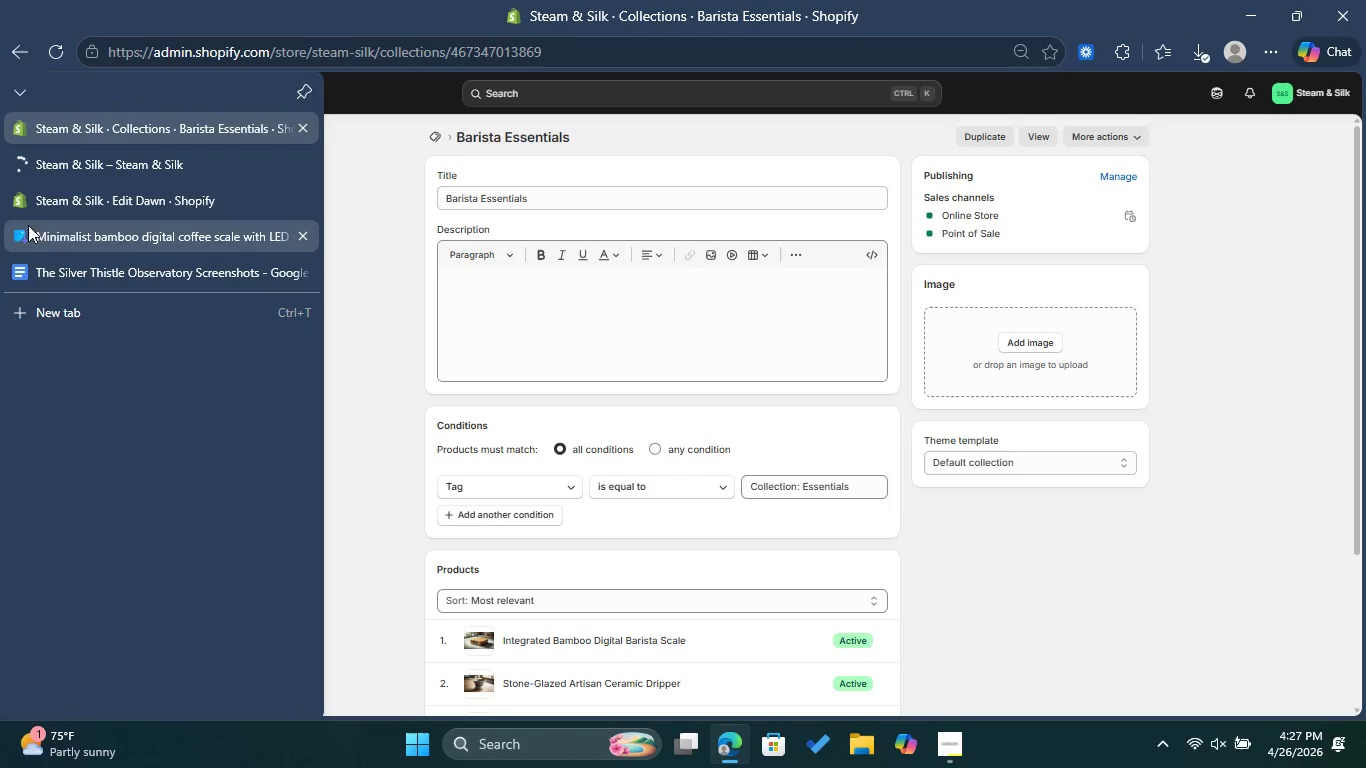 
left_click([45, 195])
 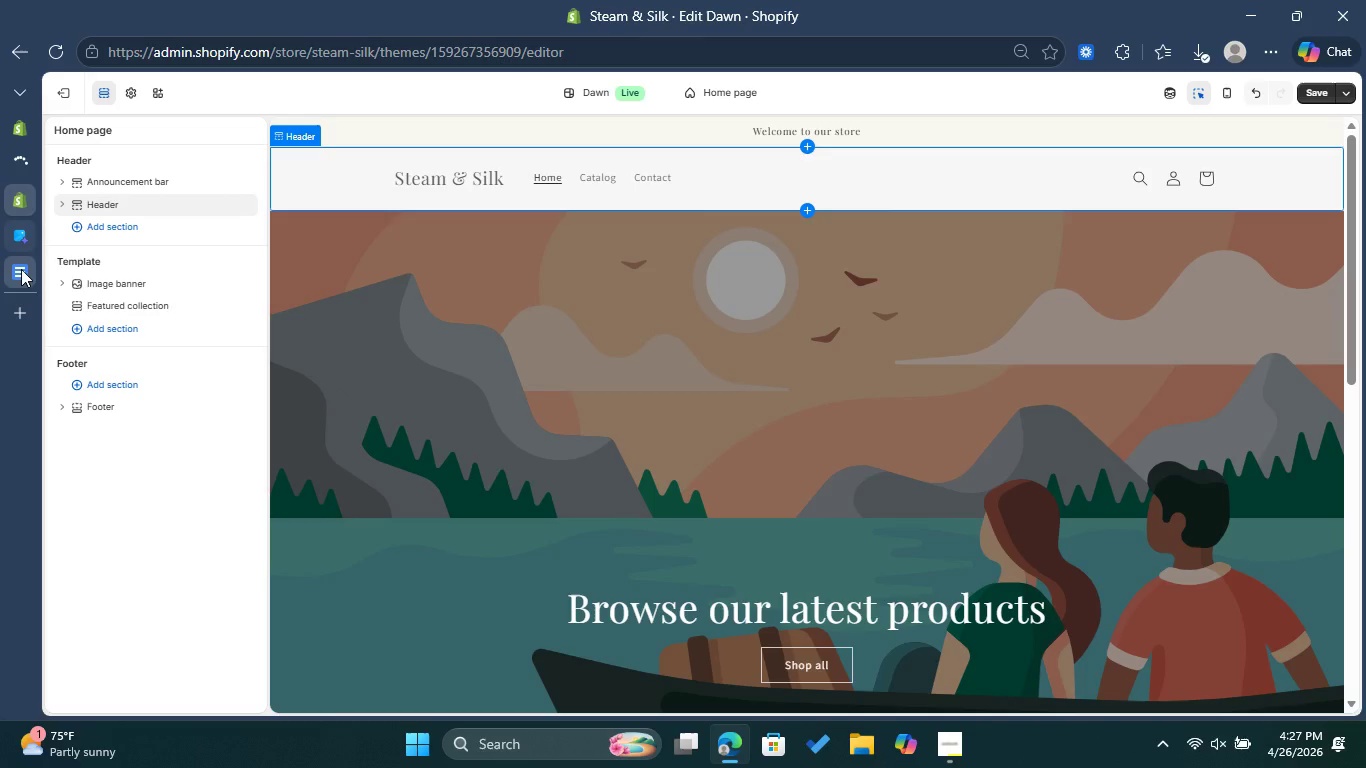 
left_click([20, 269])
 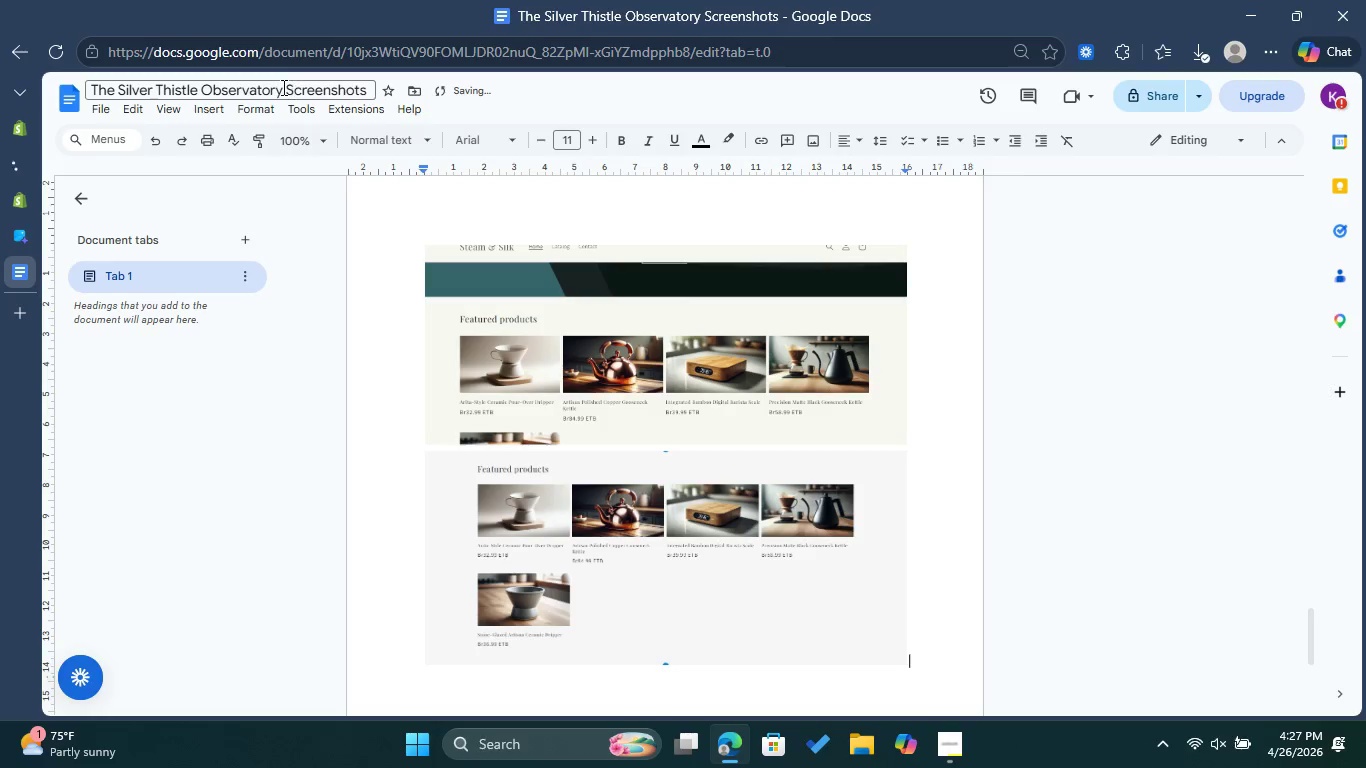 
left_click_drag(start_coordinate=[279, 87], to_coordinate=[263, 89])
 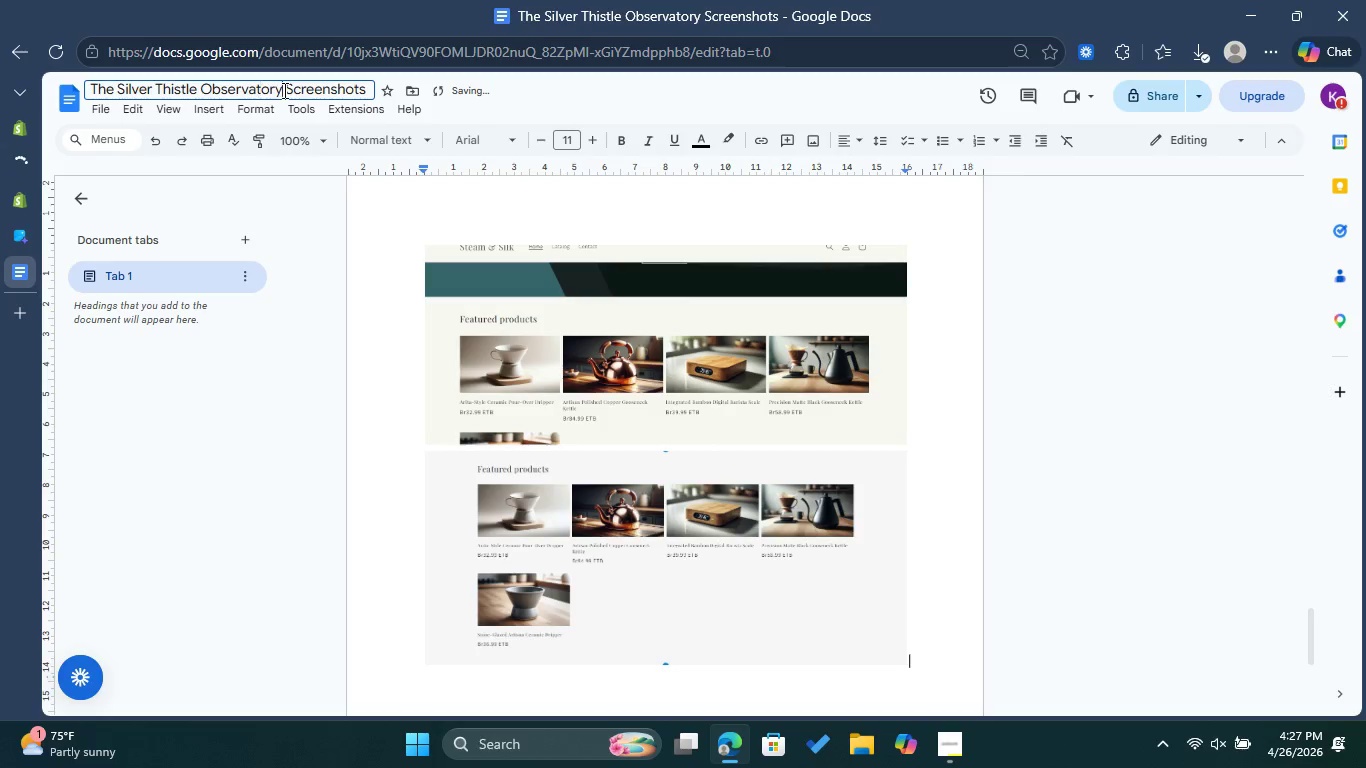 
left_click_drag(start_coordinate=[283, 90], to_coordinate=[93, 85])
 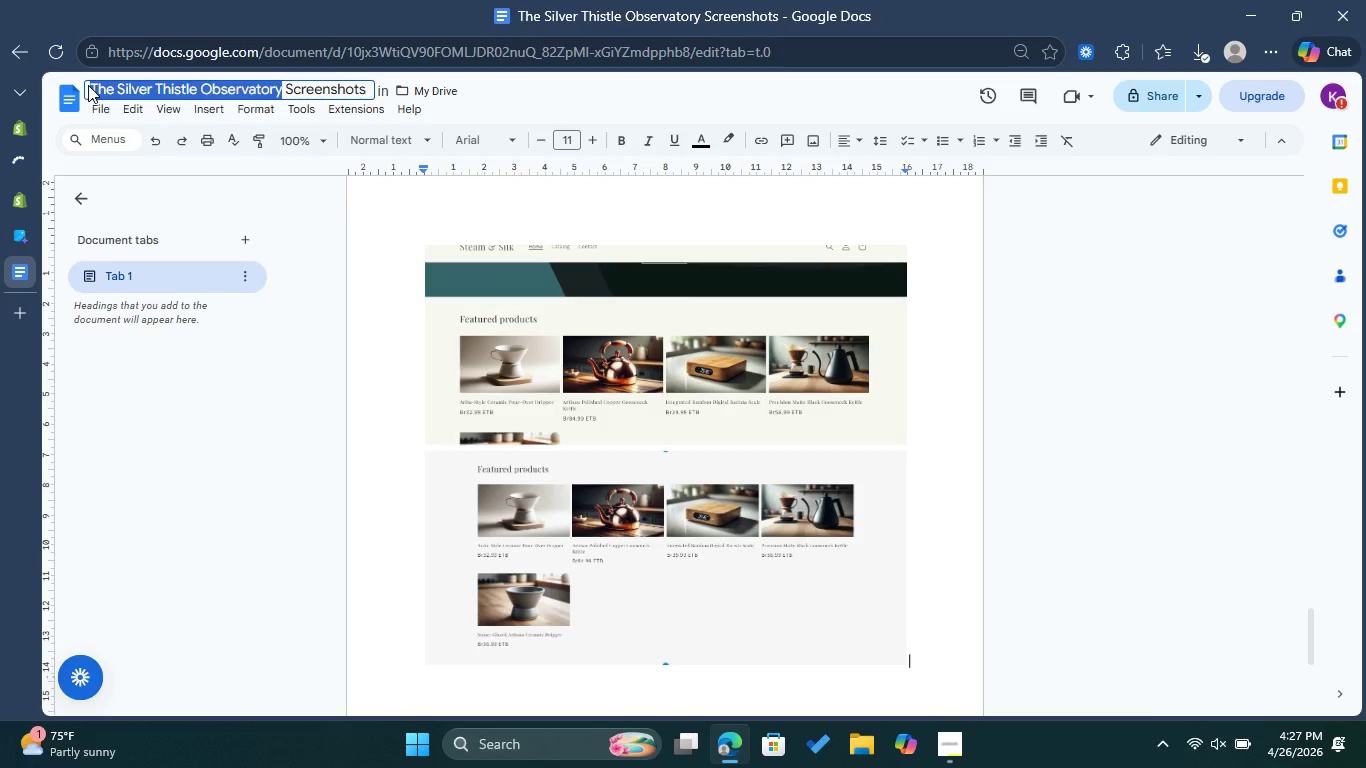 
key(Control+V)
 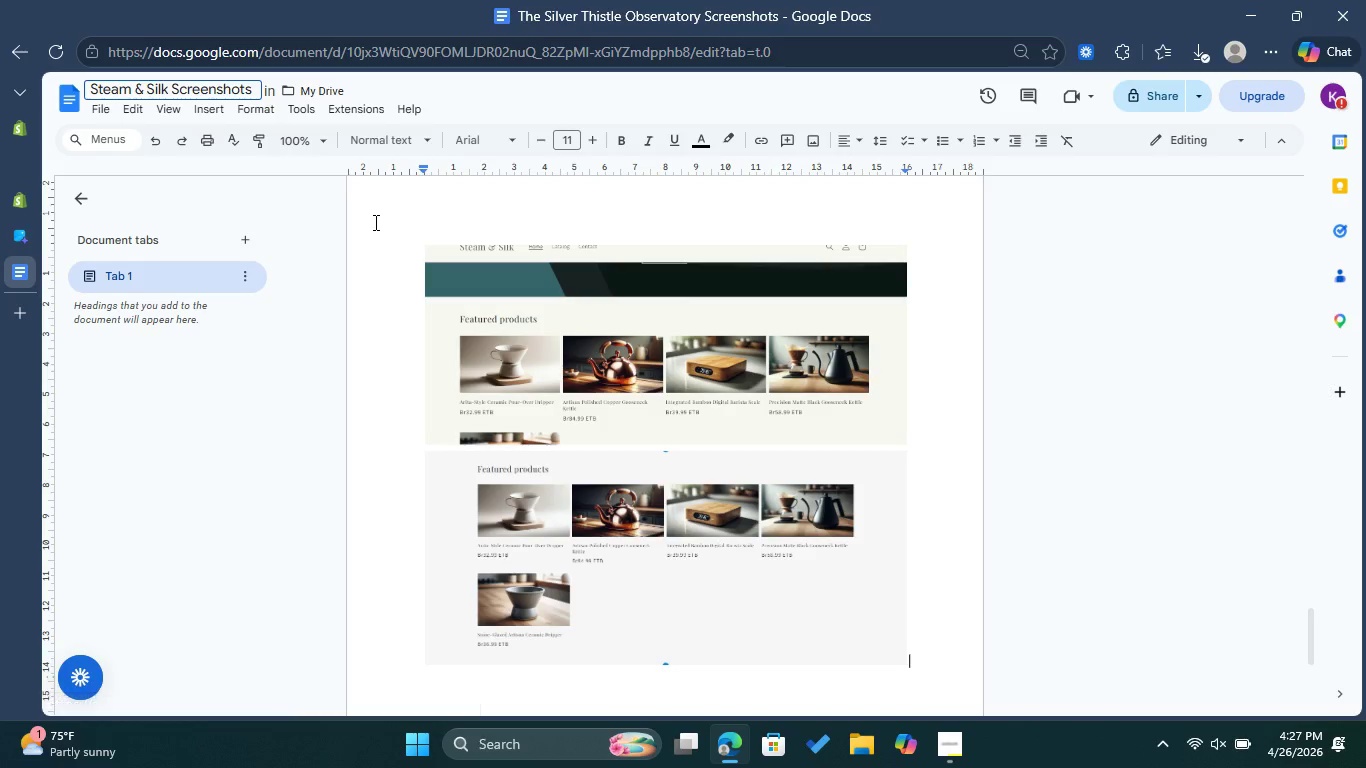 
left_click([374, 222])
 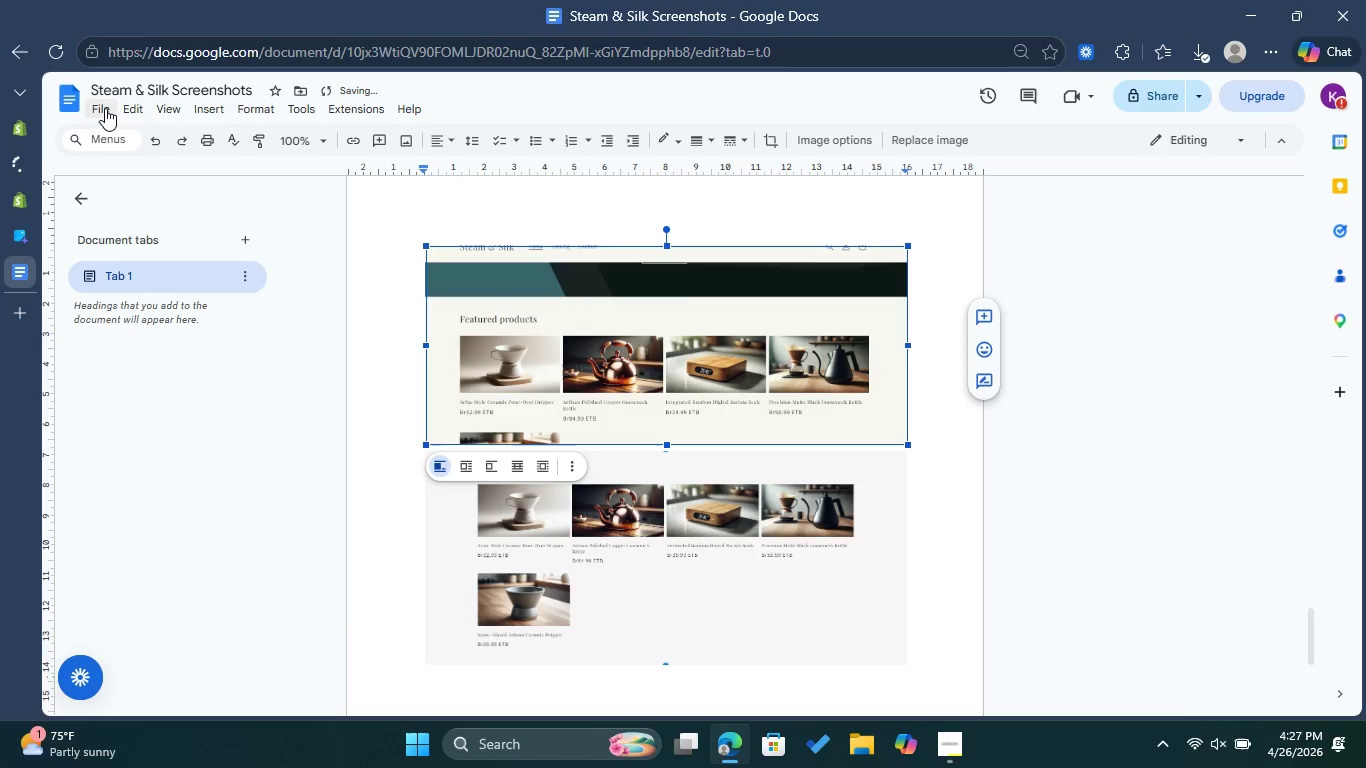 
left_click([105, 108])
 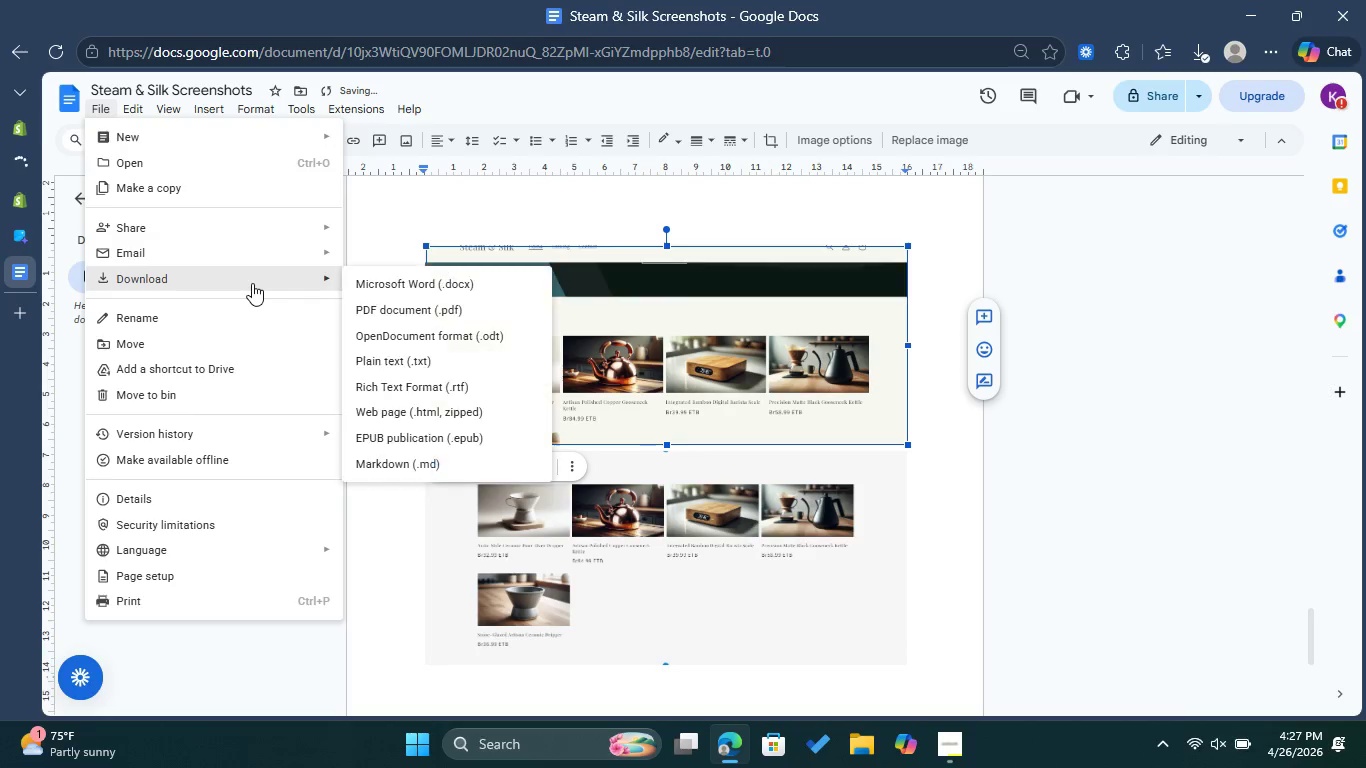 
left_click([427, 313])
 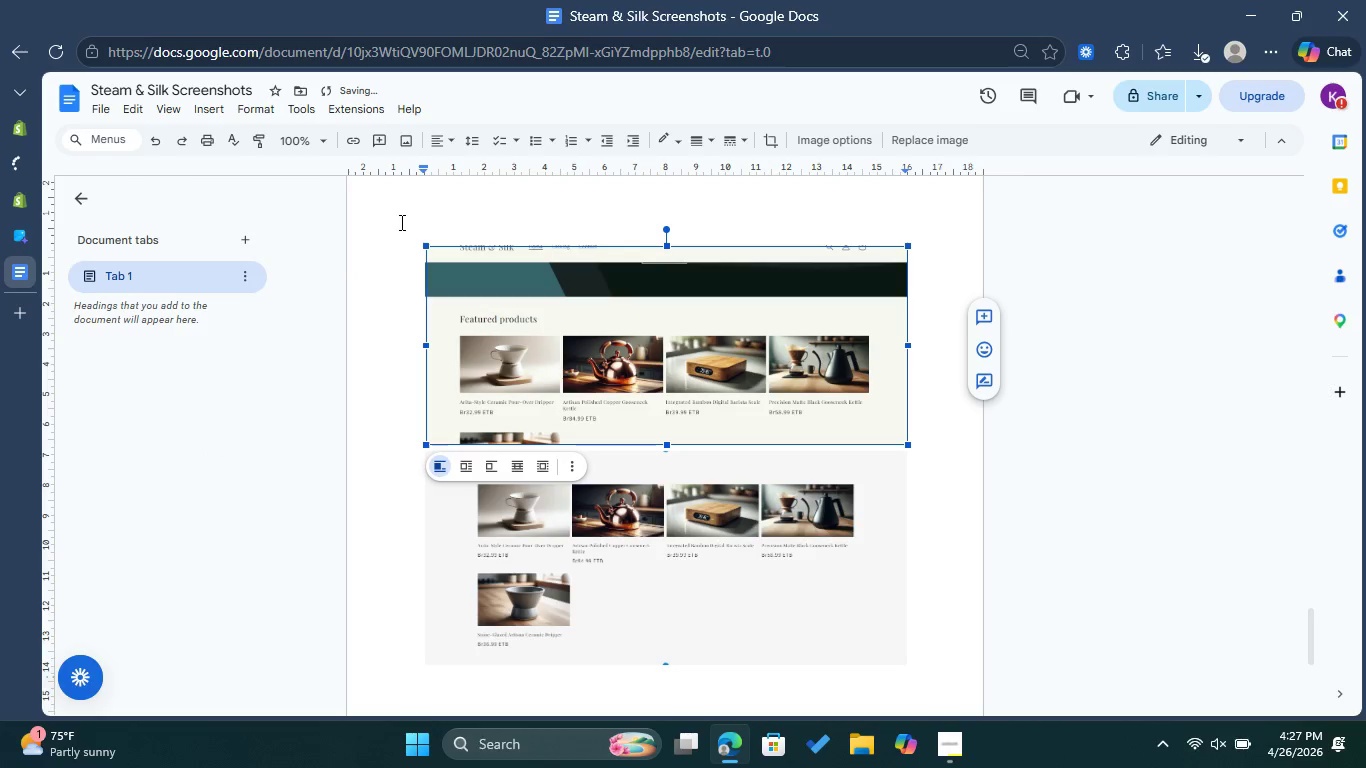 
mouse_move([43, 160])
 